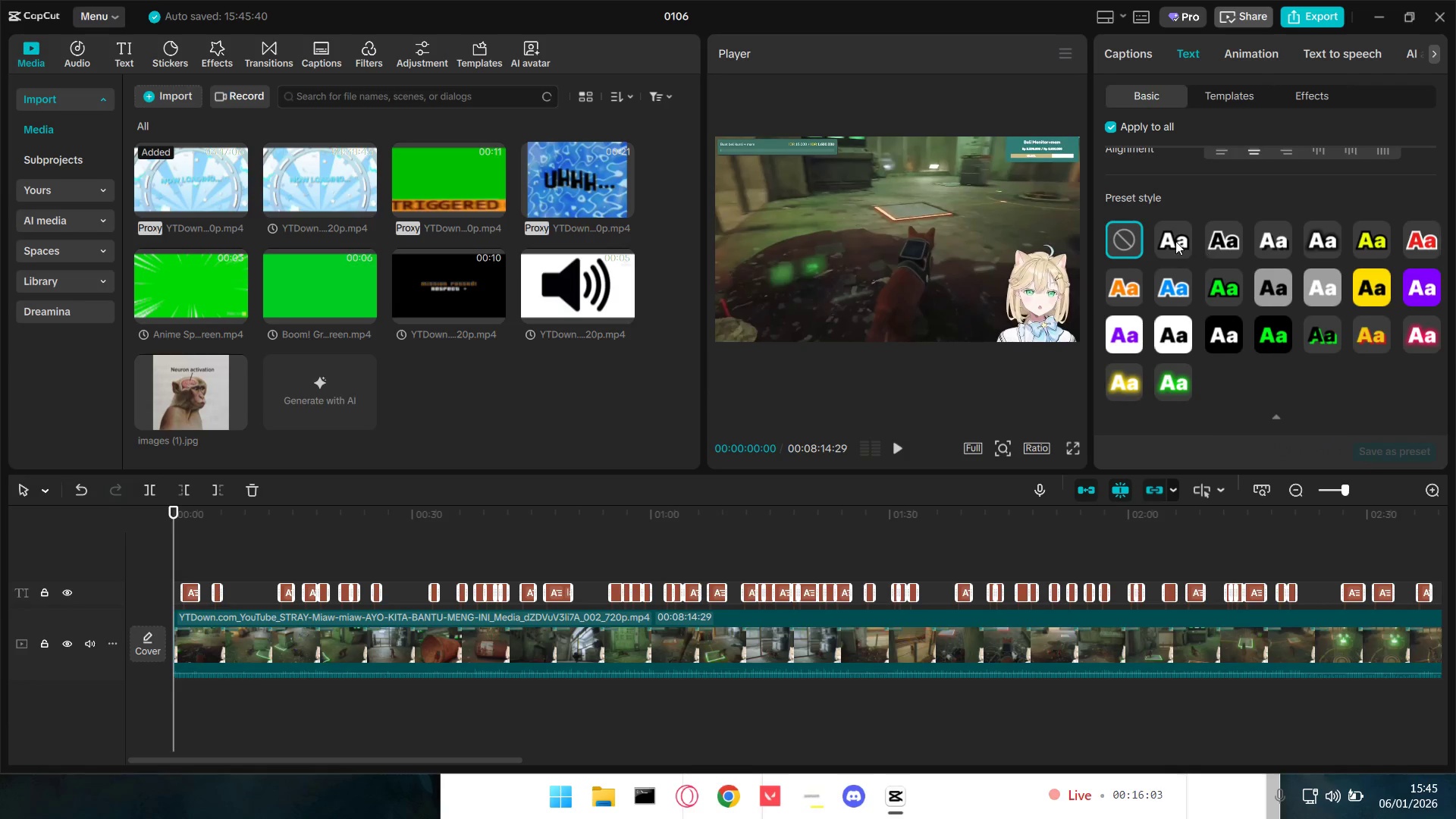 
double_click([1175, 241])
 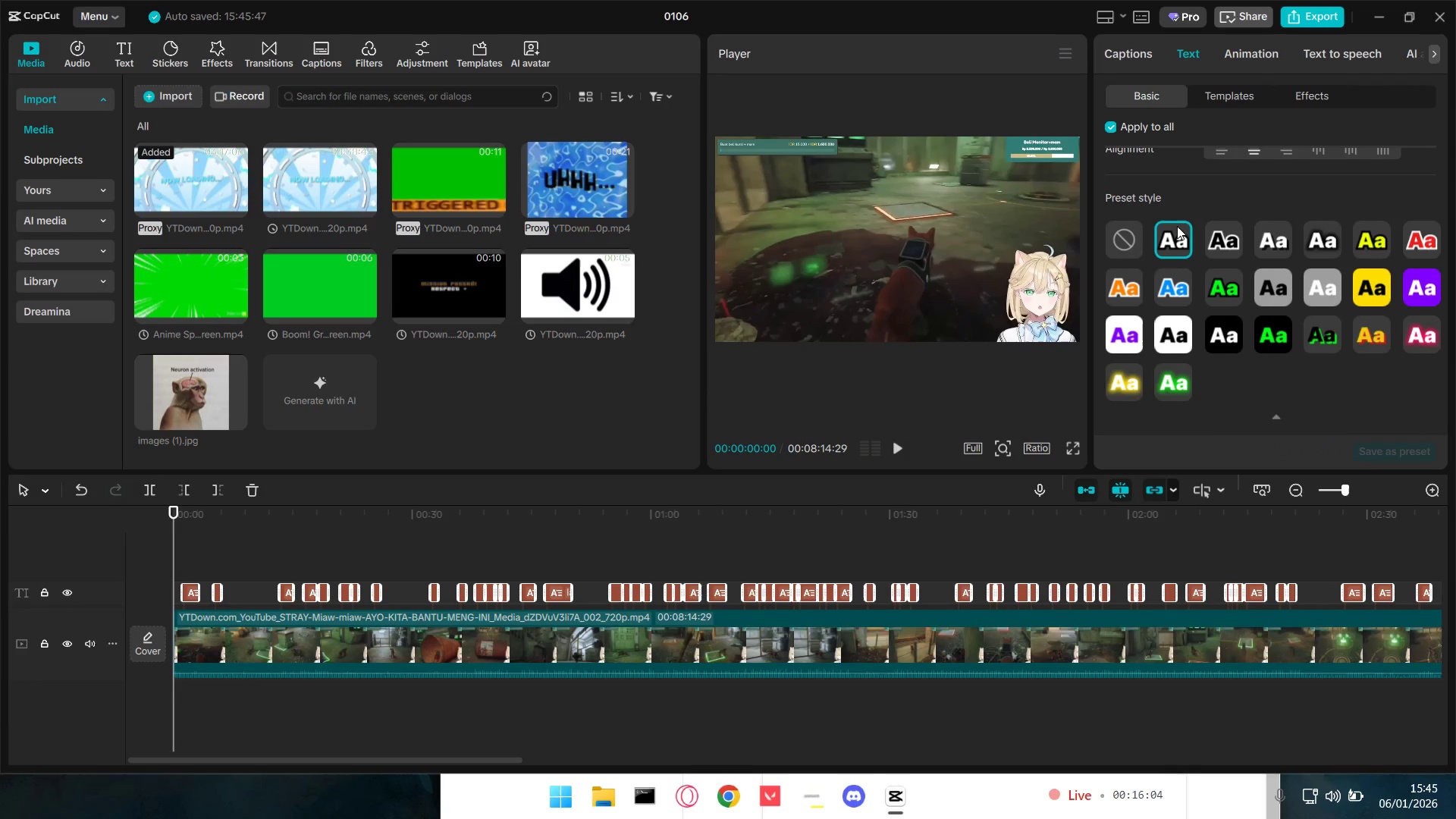 
scroll: coordinate [1219, 372], scroll_direction: down, amount: 12.0
 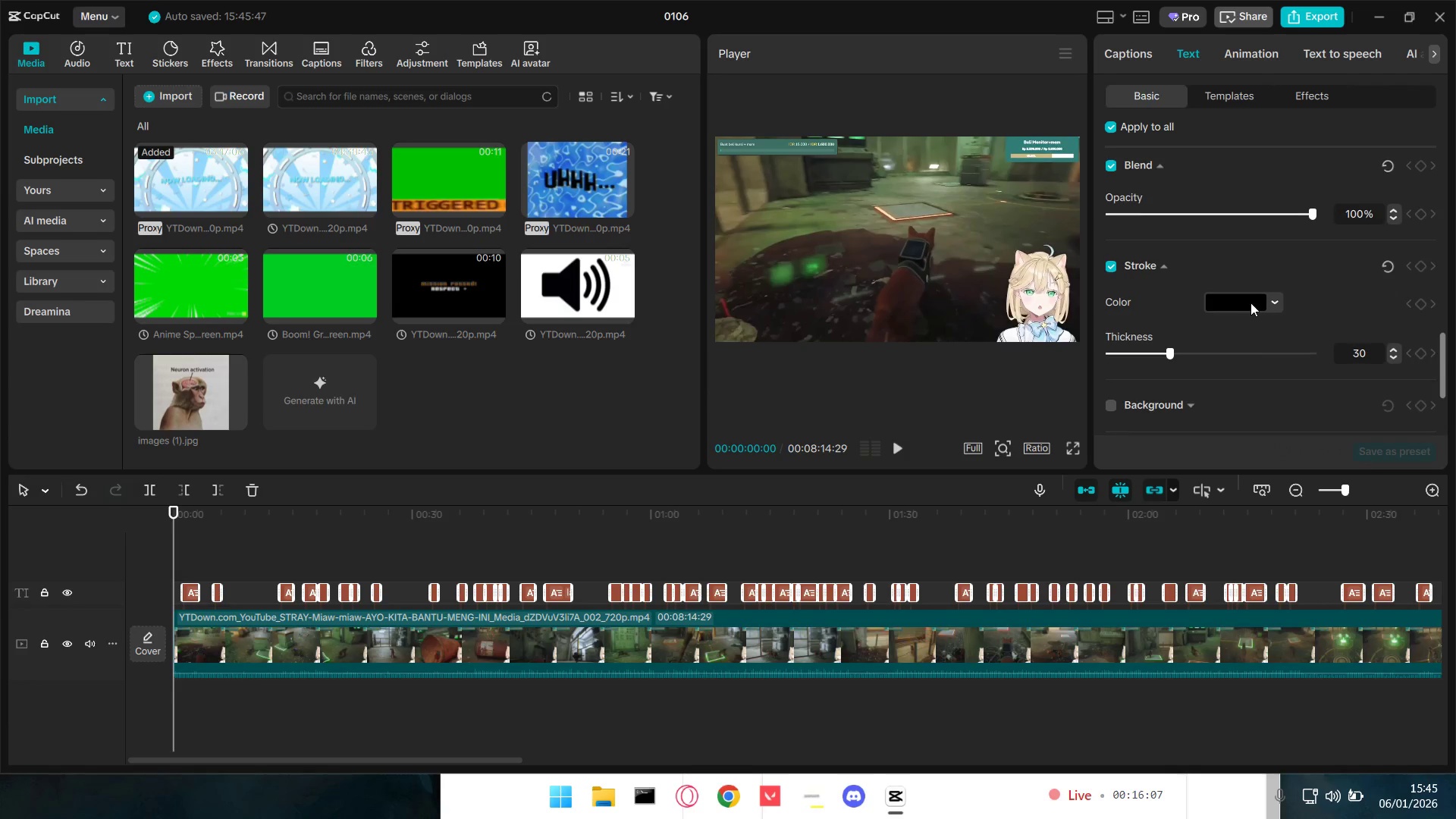 
left_click([1250, 303])
 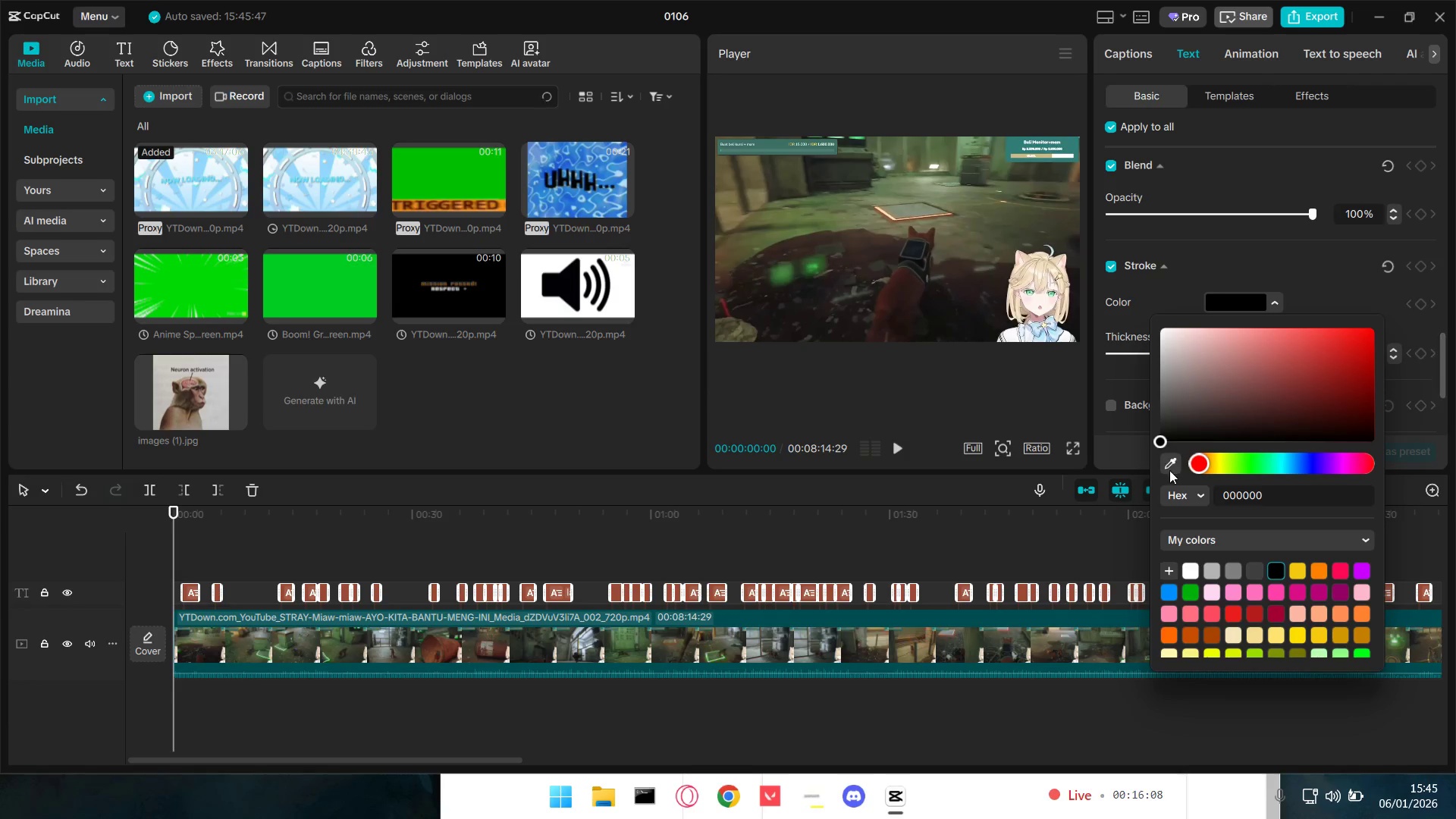 
left_click([1172, 463])
 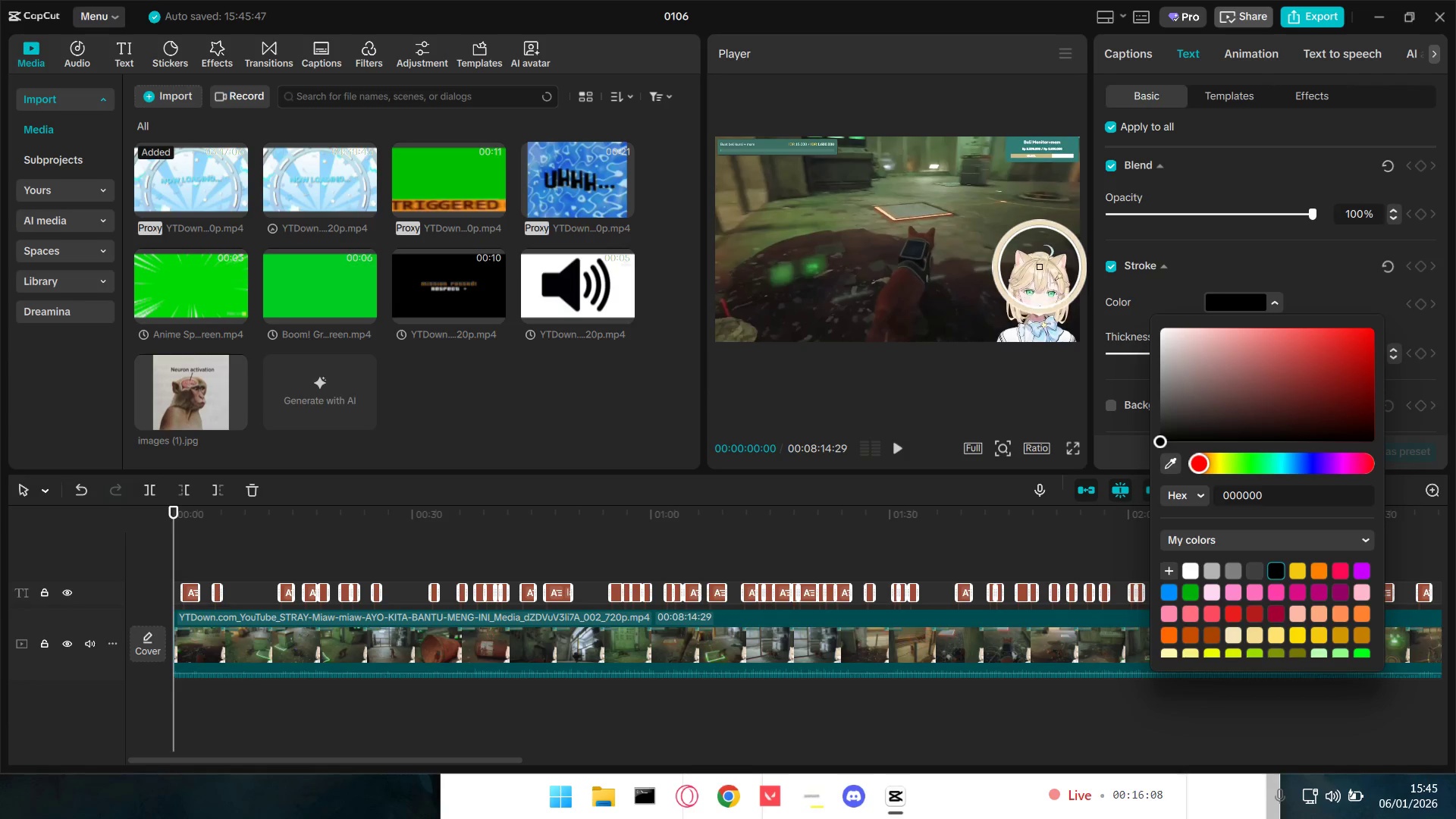 
left_click([1040, 265])
 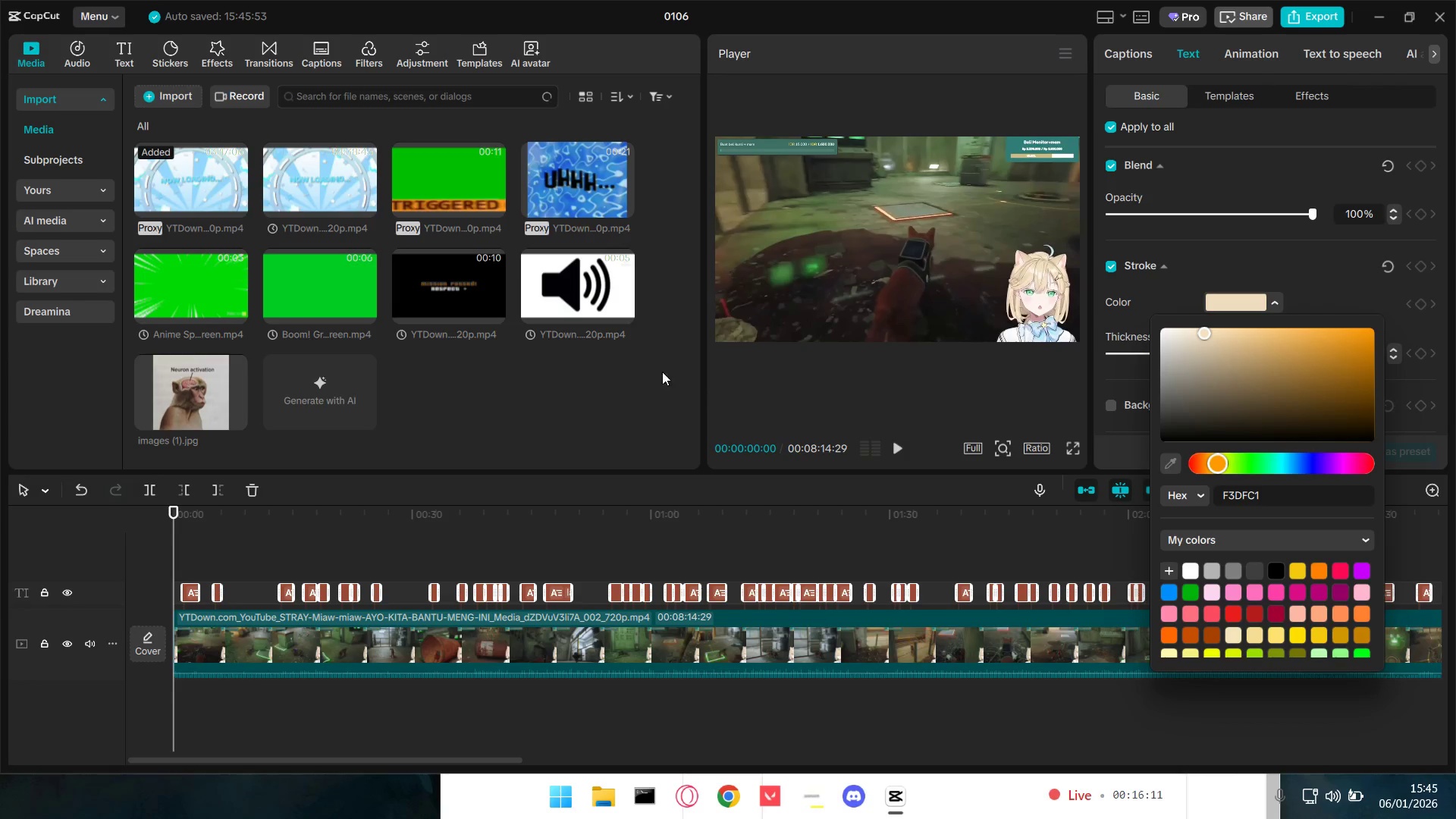 
key(Space)
 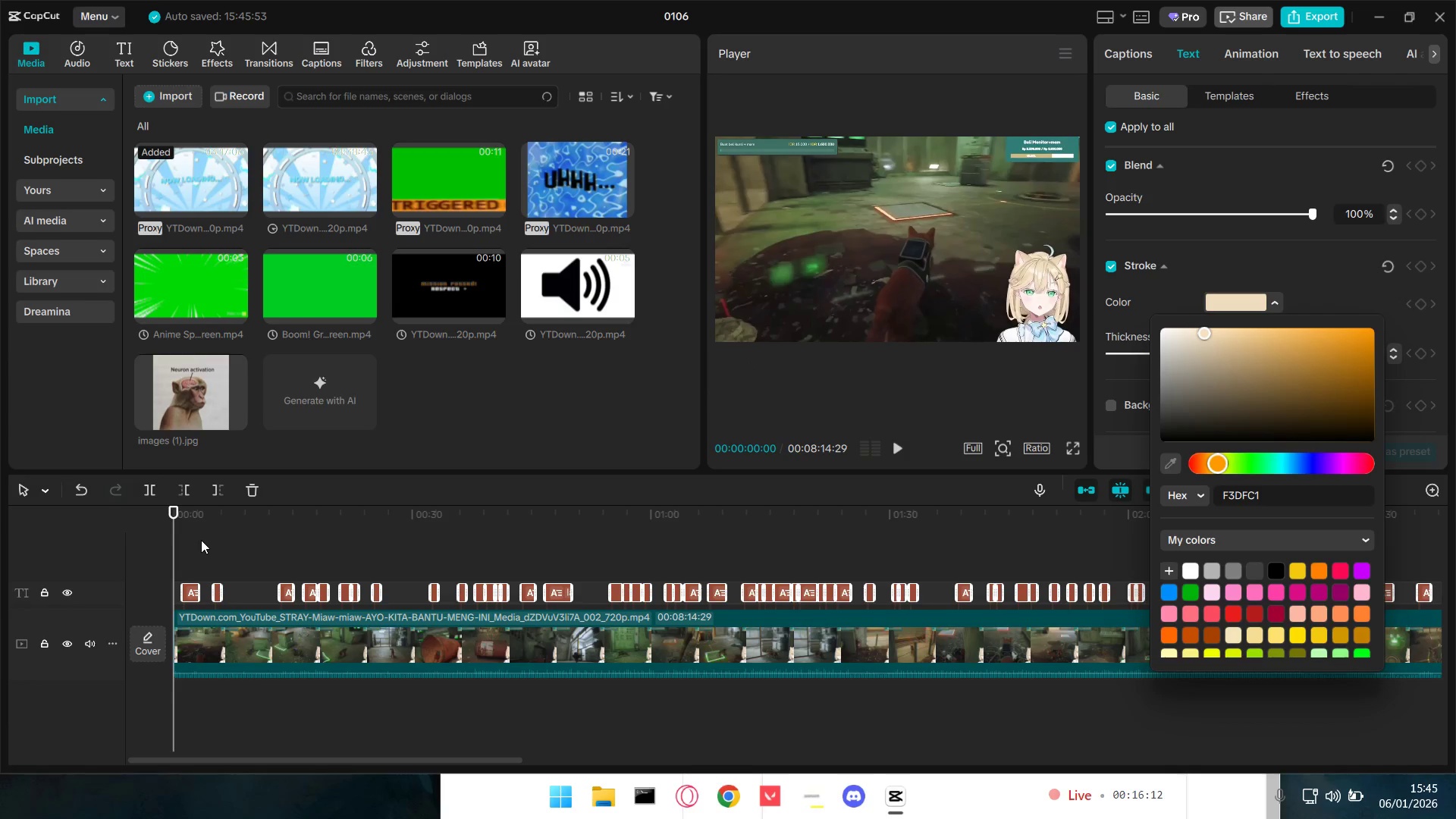 
left_click([196, 551])
 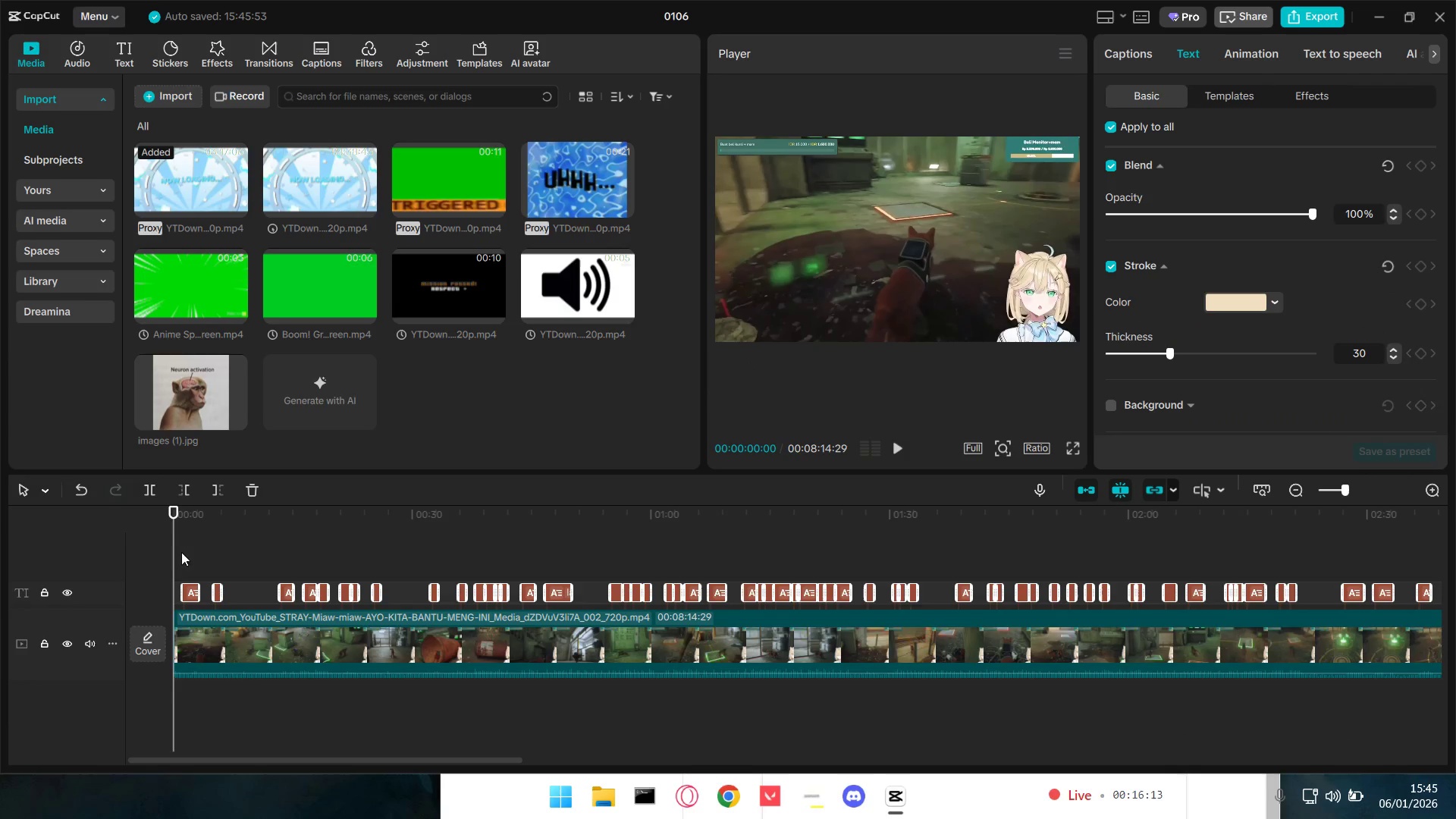 
double_click([177, 553])
 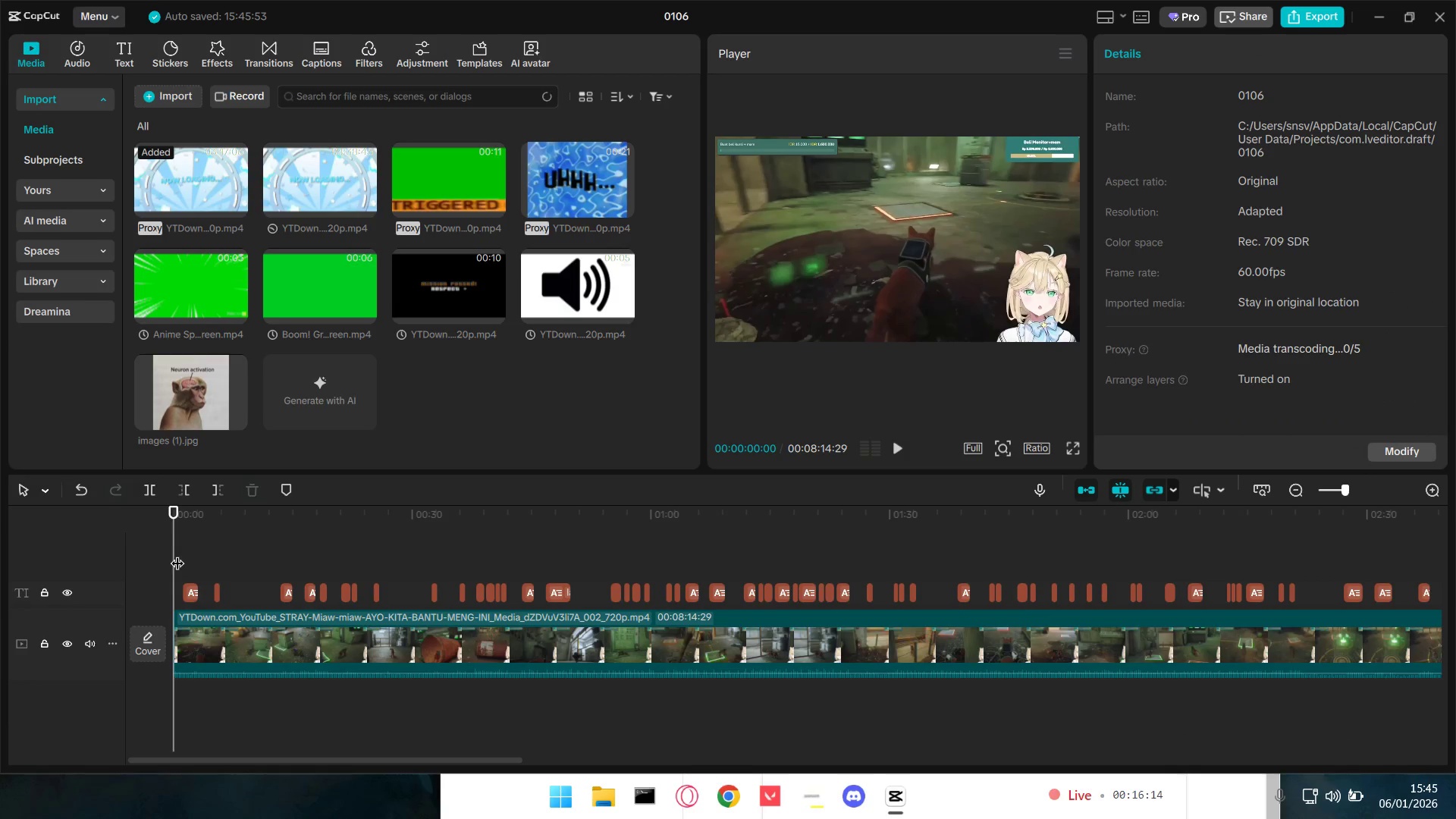 
key(Space)
 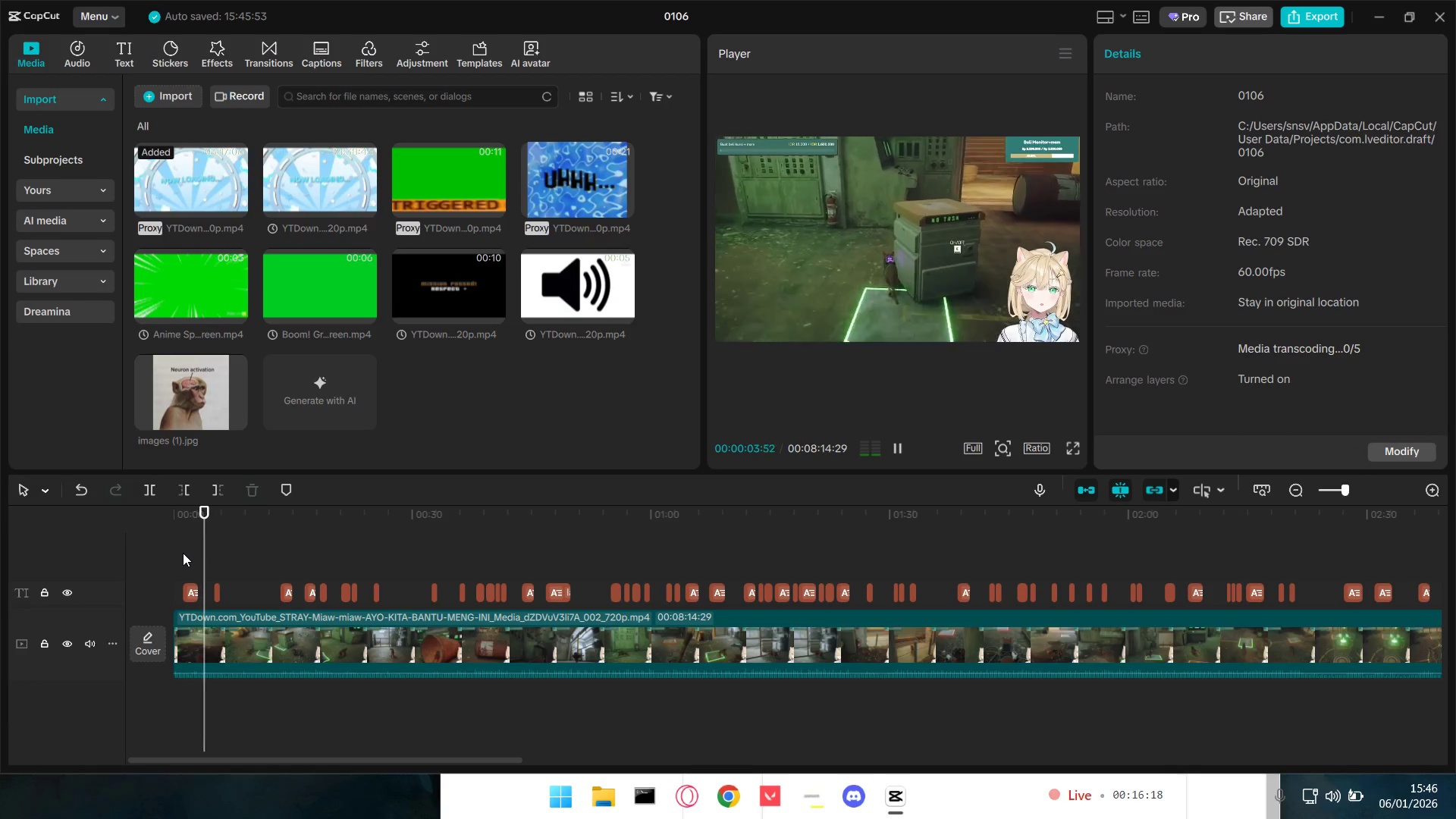 
wait(5.38)
 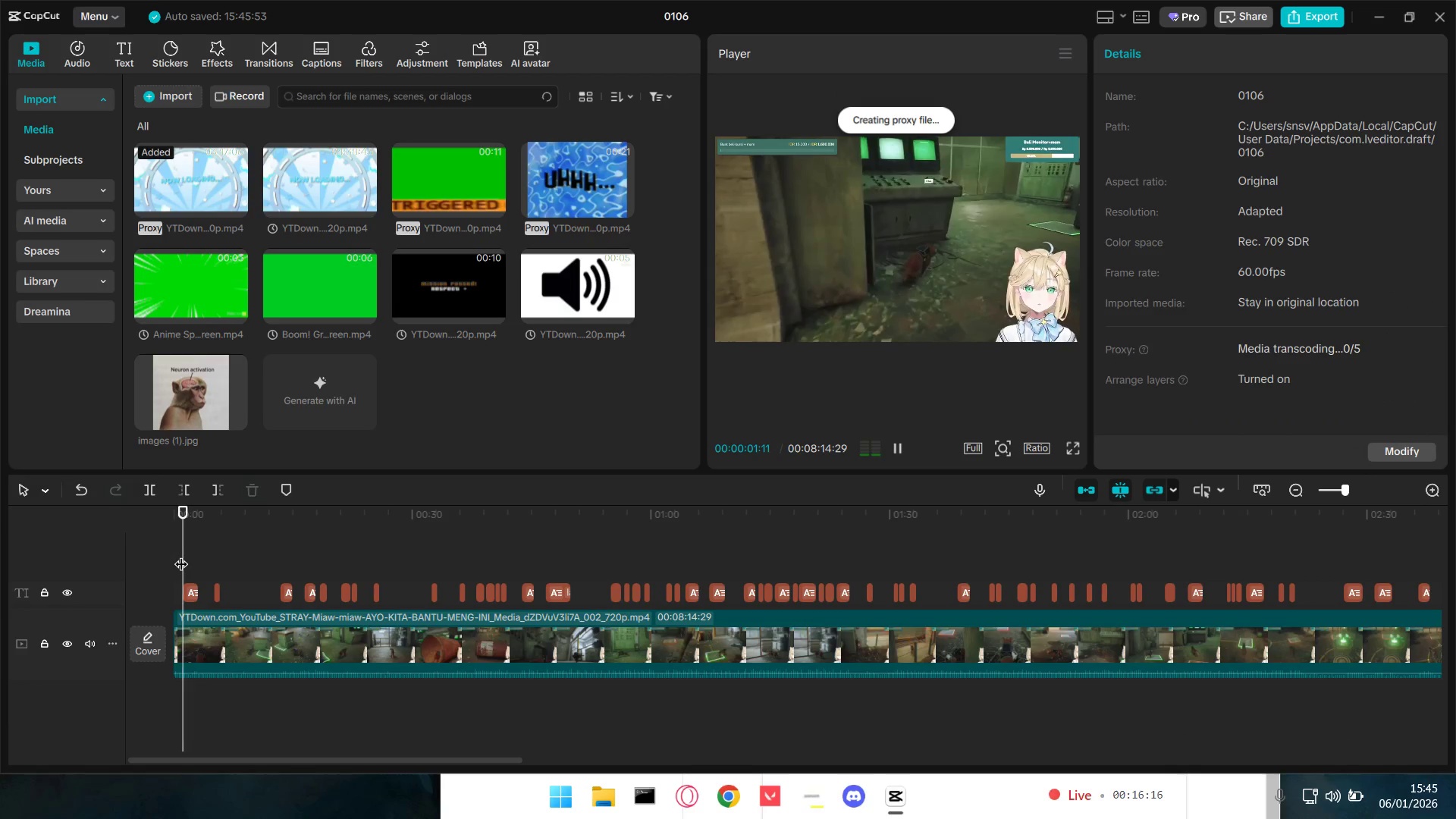 
double_click([190, 565])
 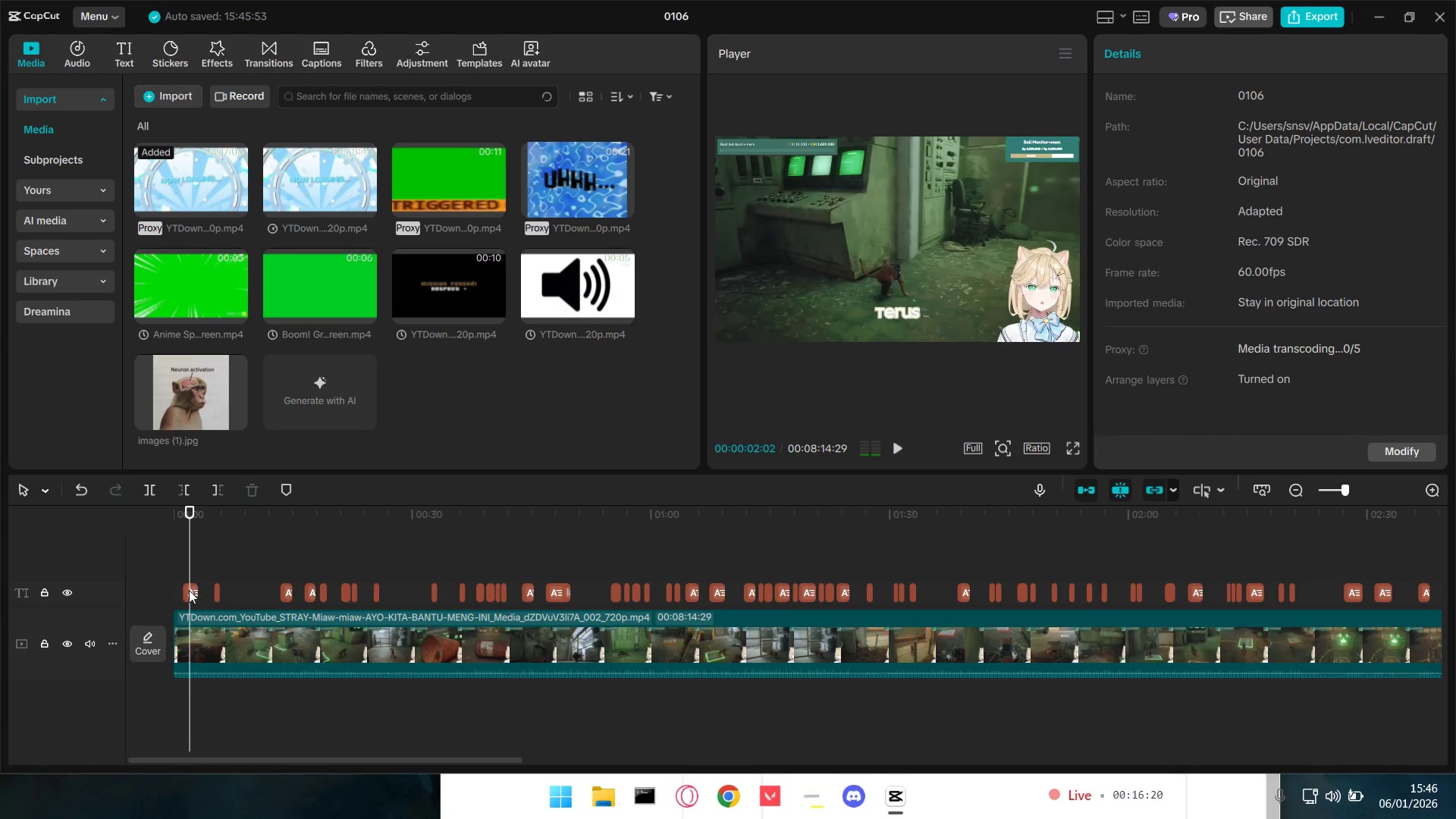 
triple_click([189, 590])
 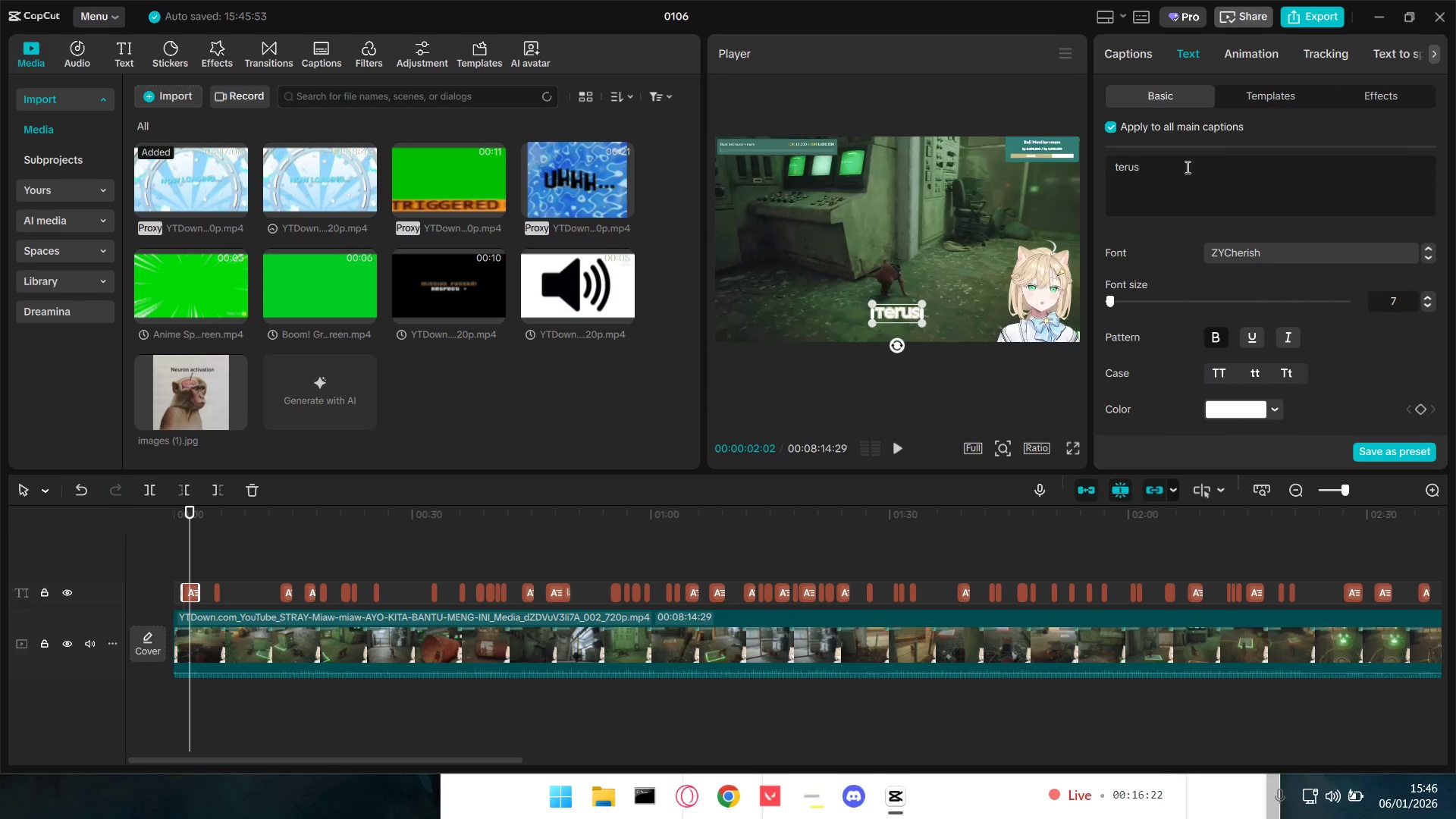 
type( kee)
 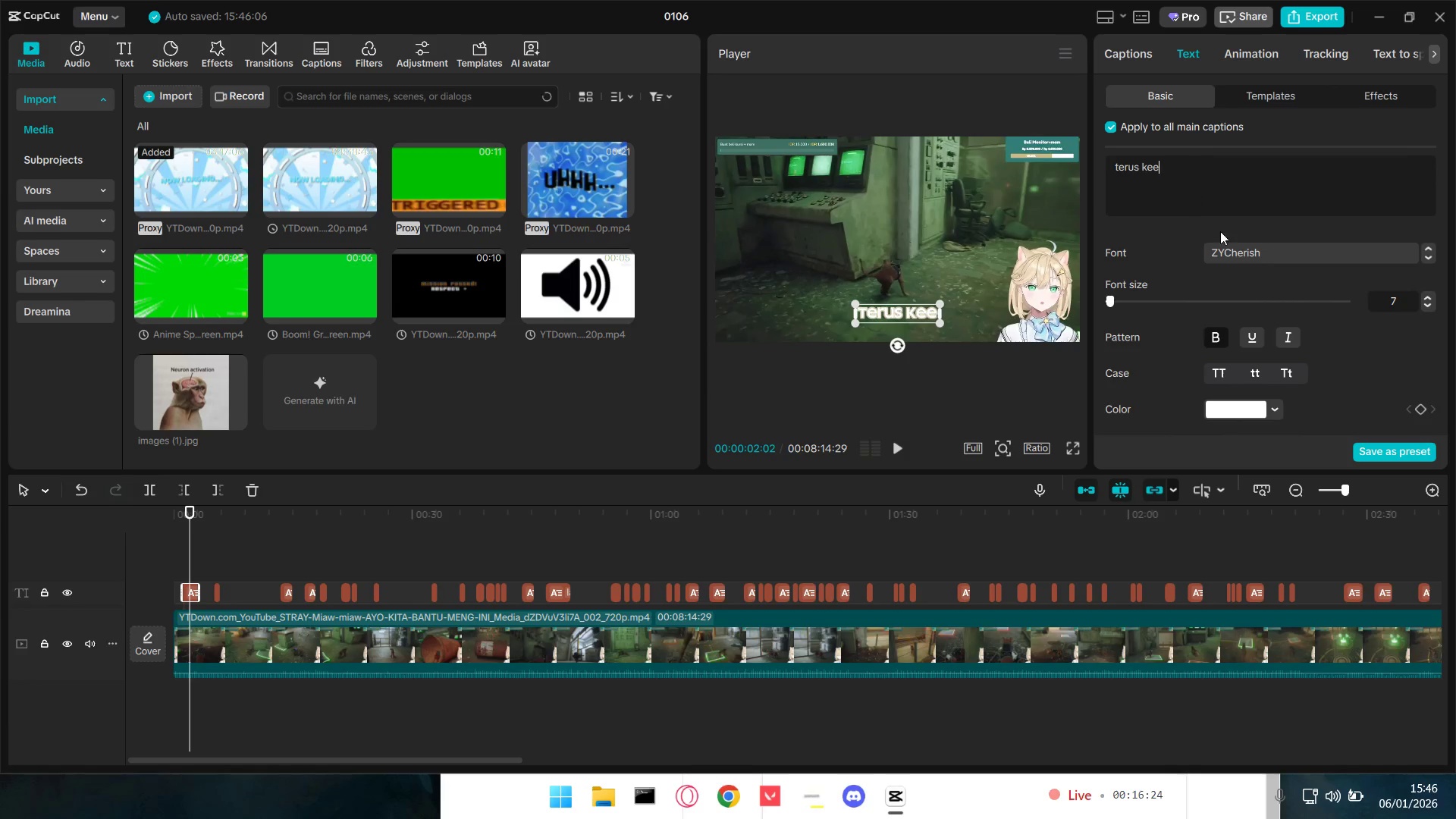 
key(Backspace)
 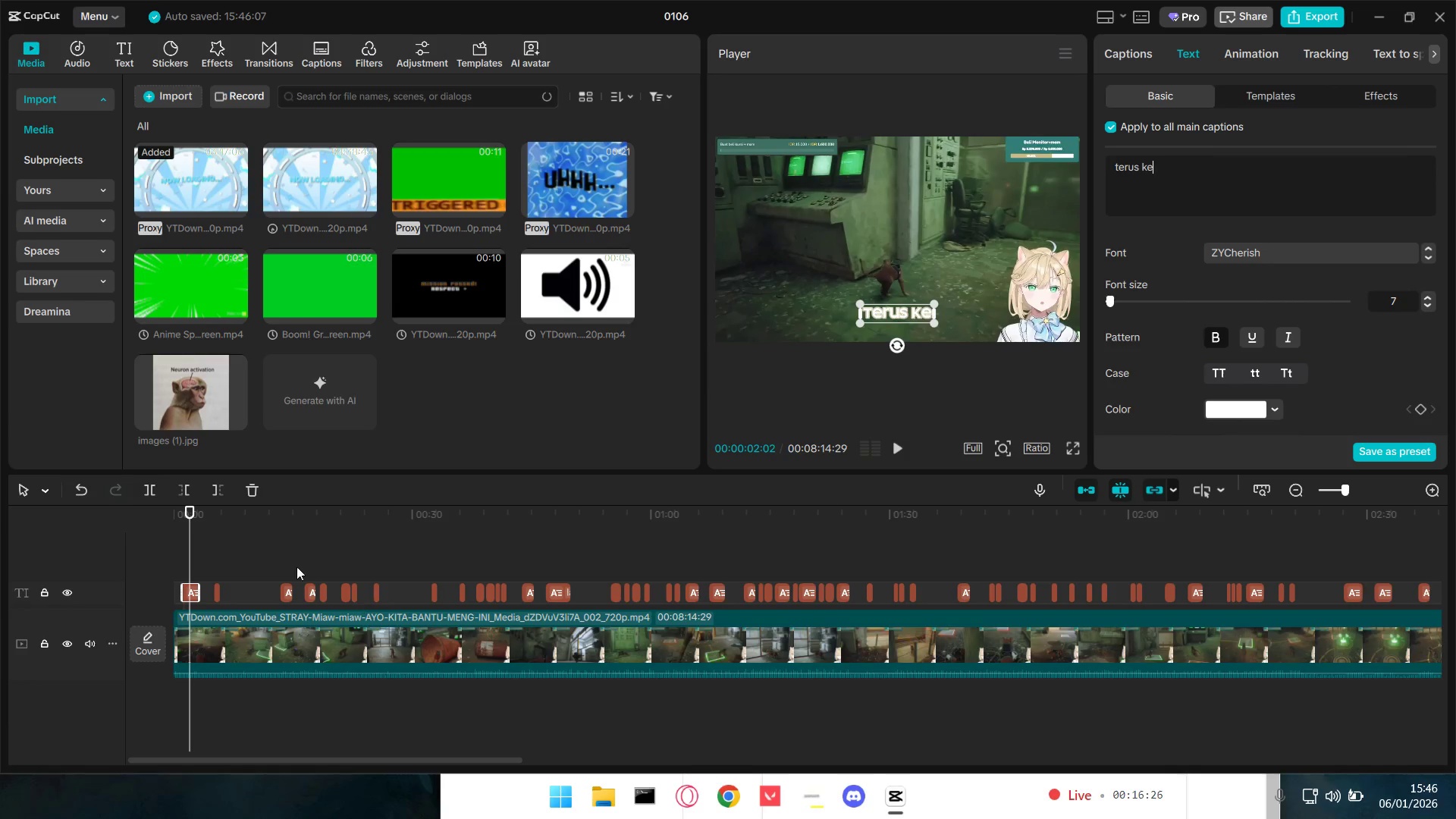 
left_click([170, 546])
 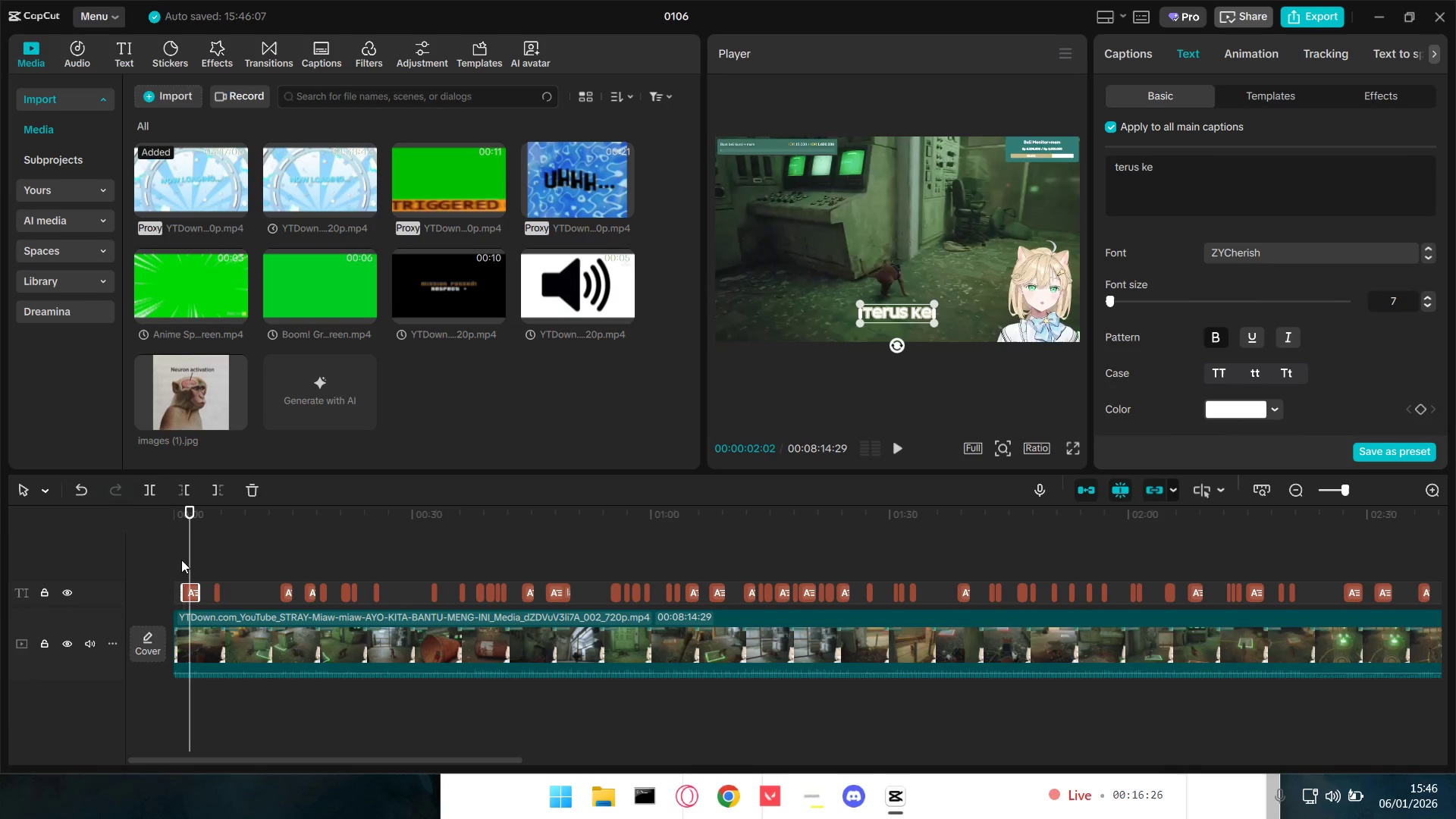 
key(Space)
 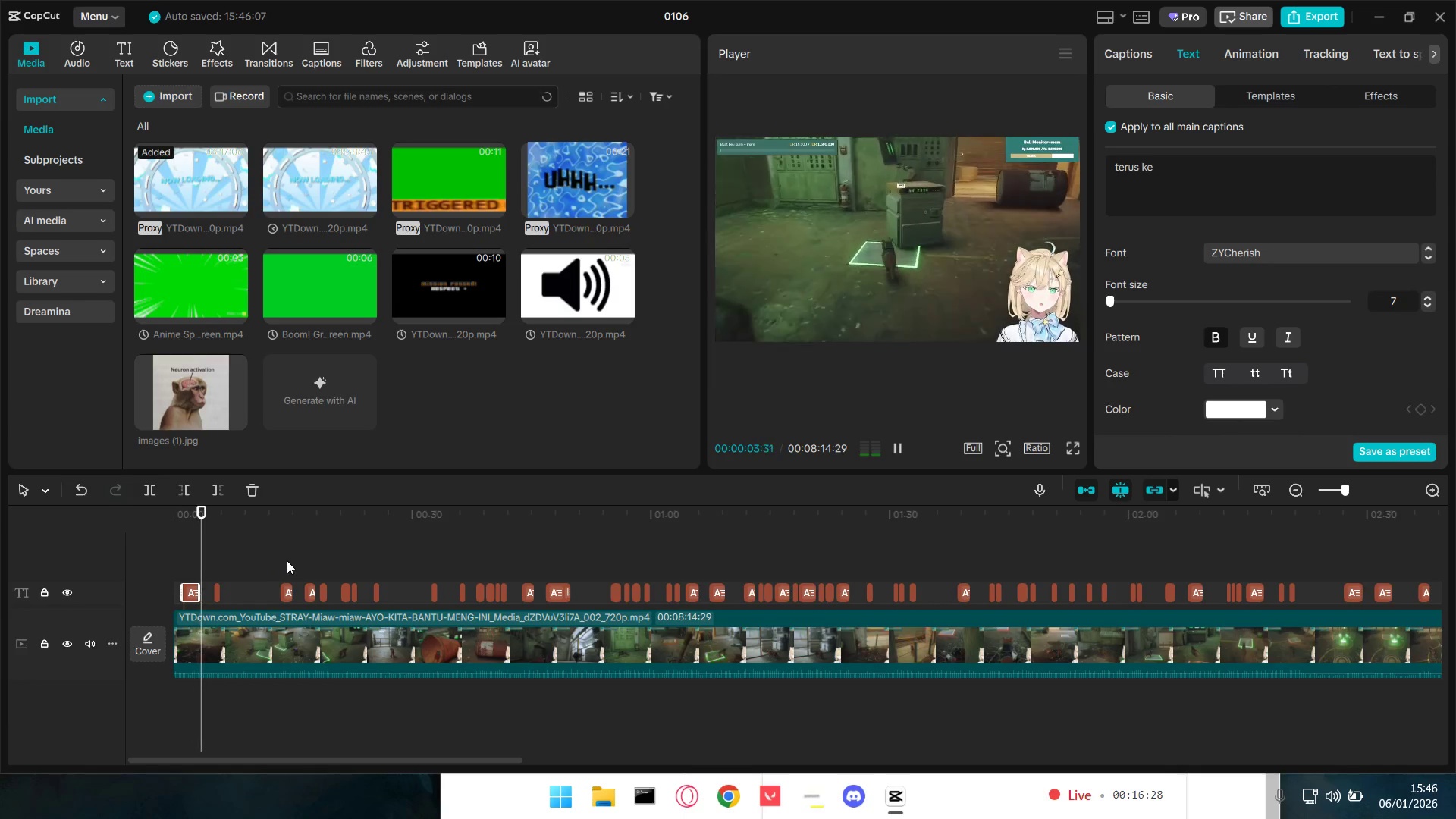 
hold_key(key=ControlLeft, duration=0.58)
scroll: coordinate [245, 565], scroll_direction: up, amount: 3.0
 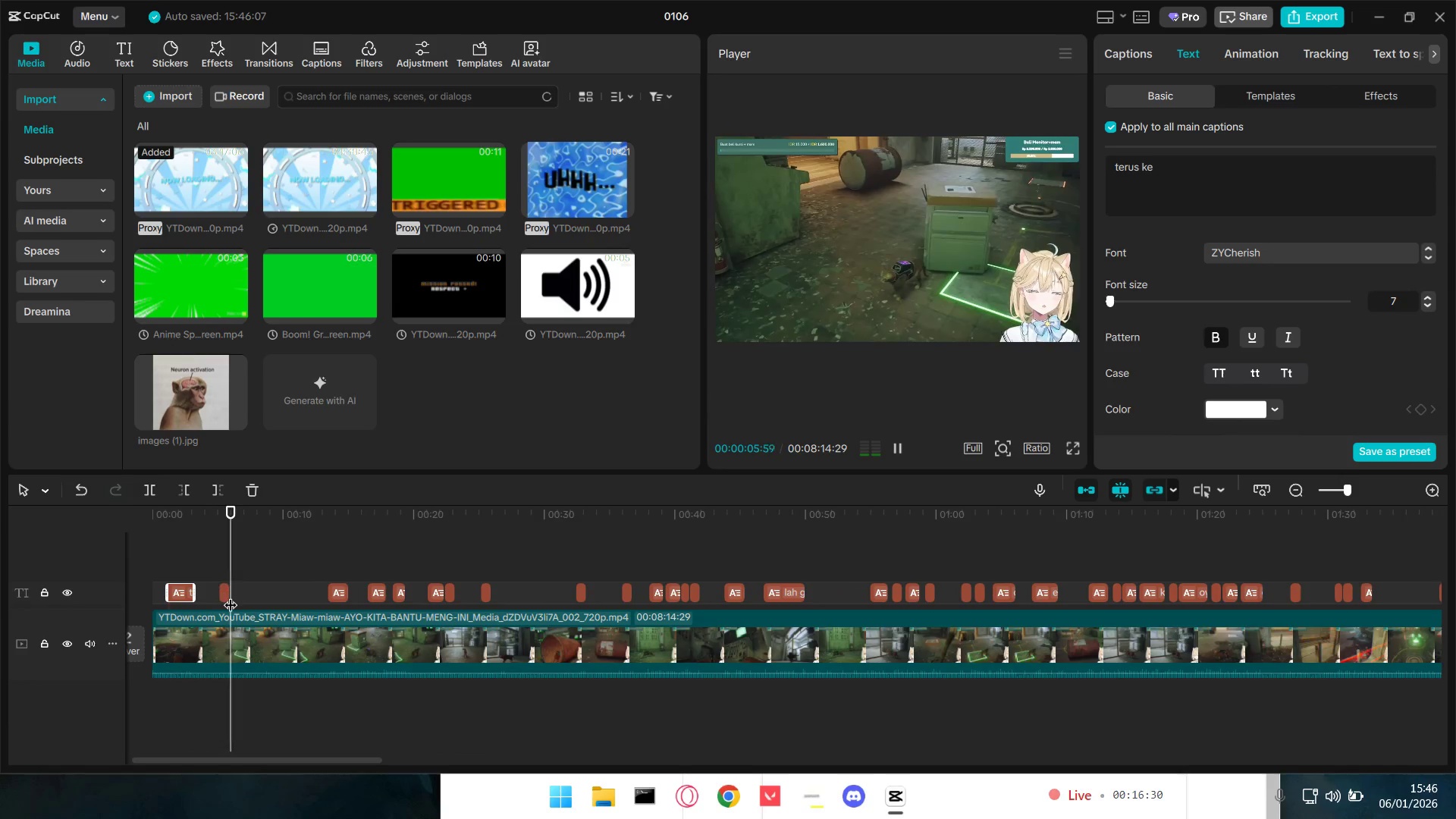 
left_click([223, 589])
 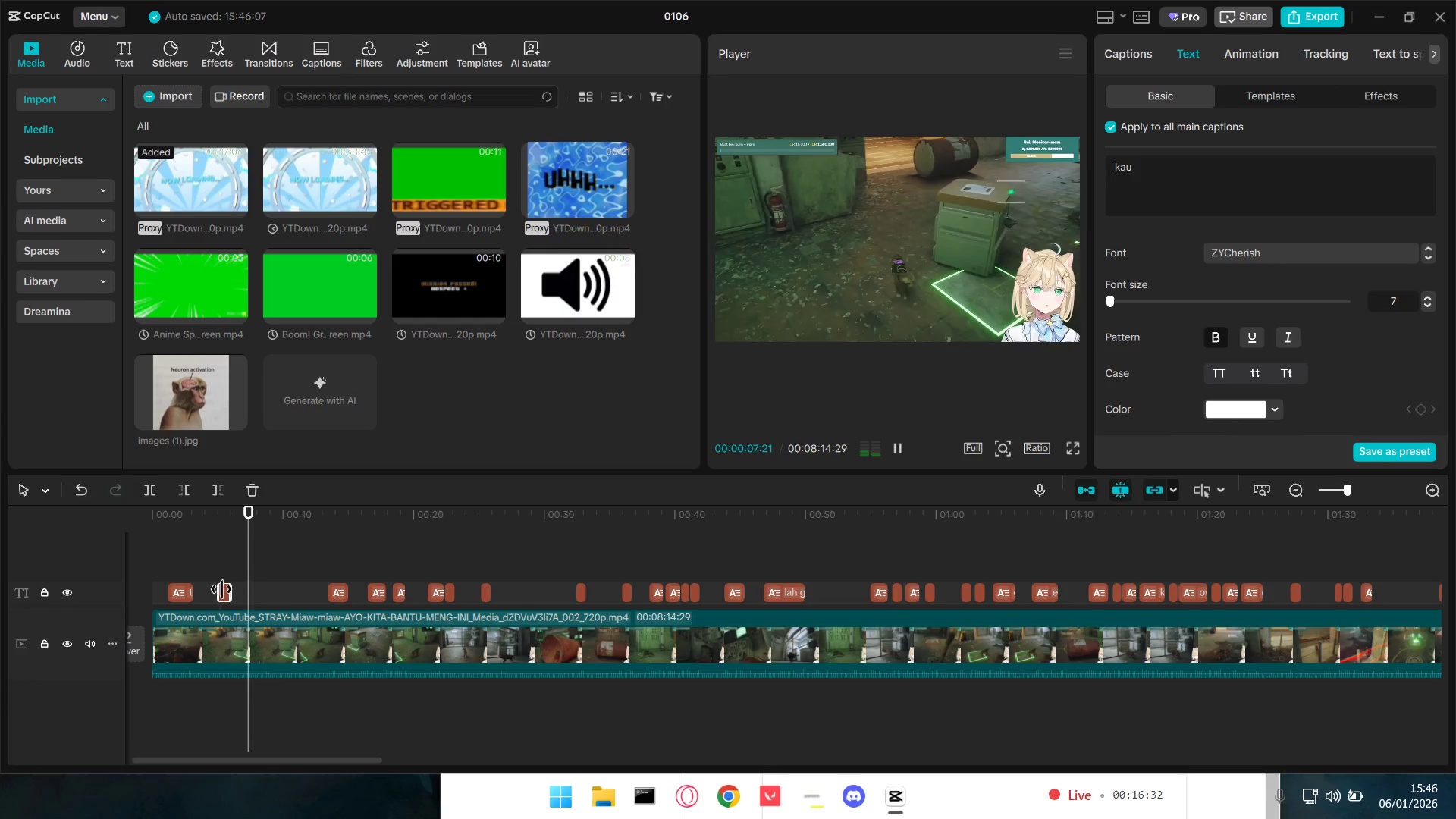 
key(Backspace)
 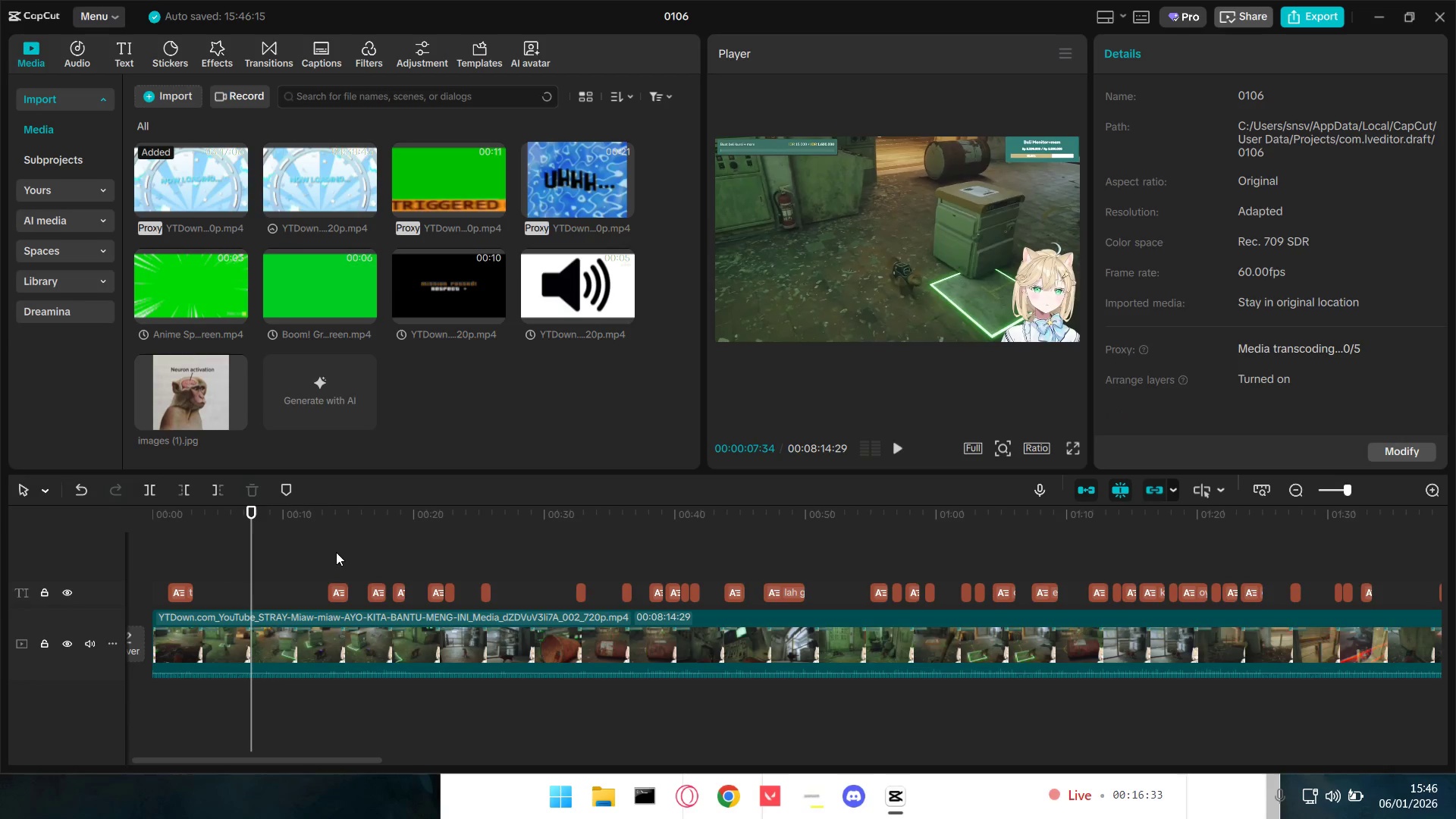 
double_click([319, 554])
 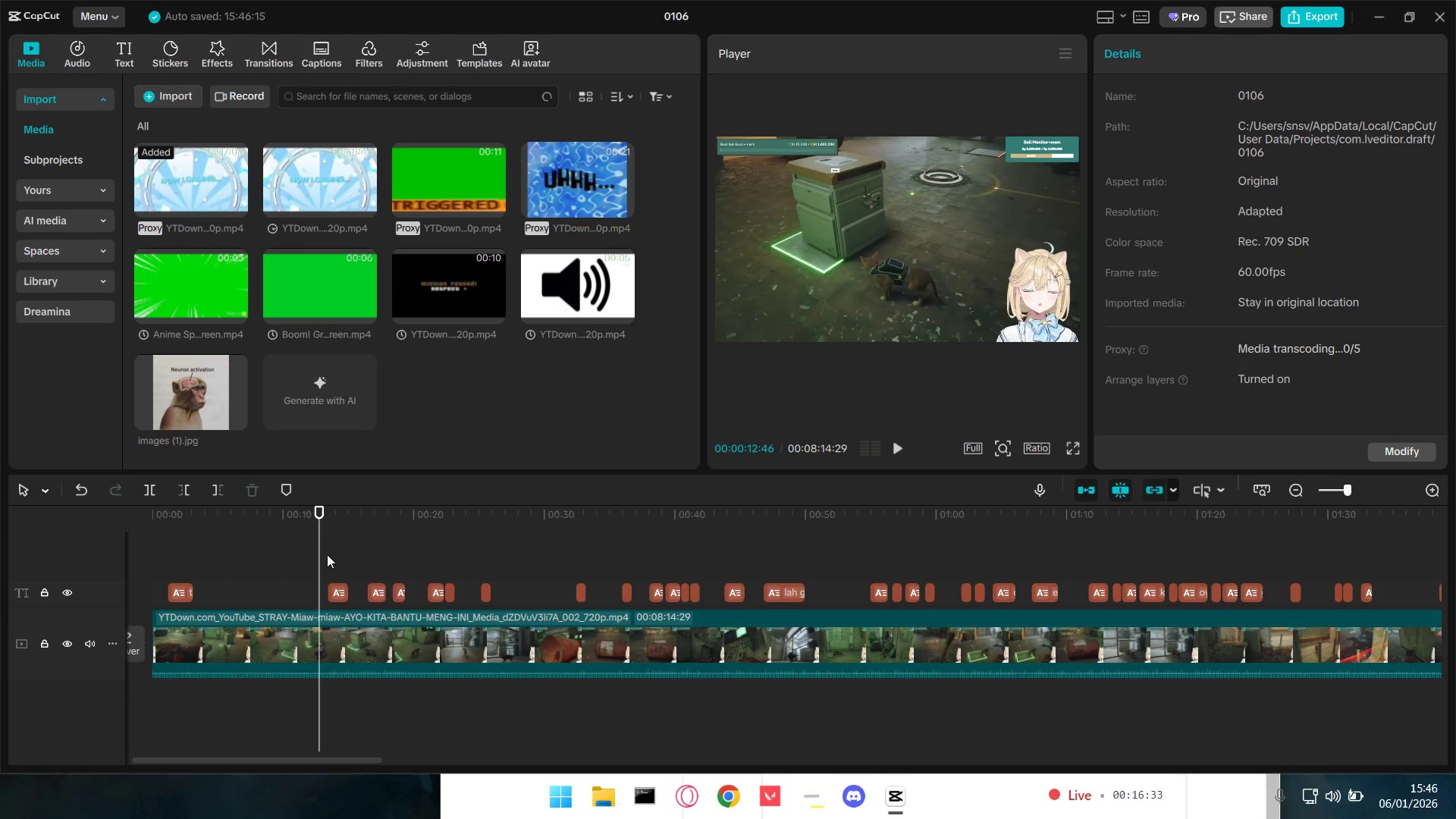 
key(Space)
 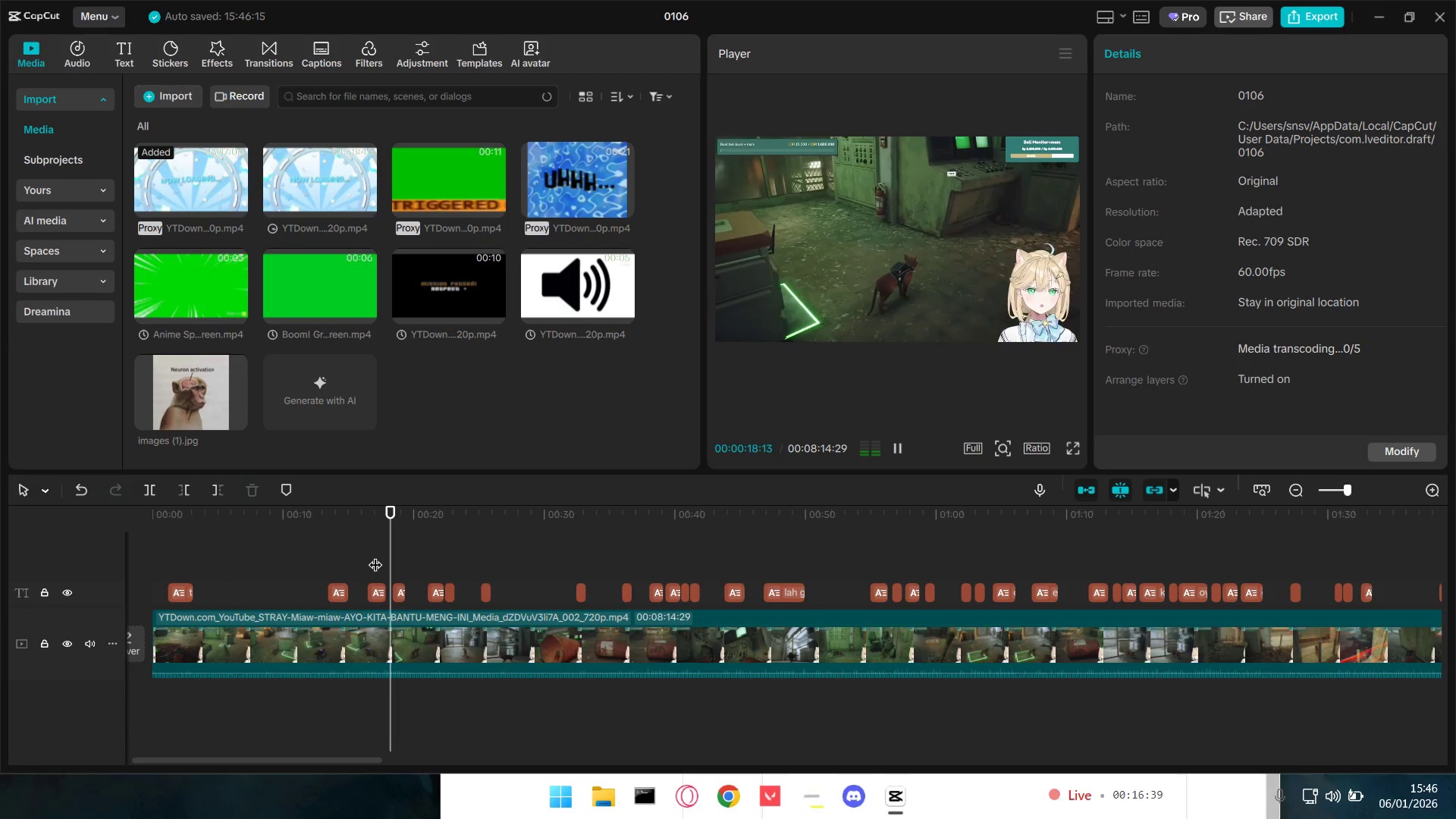 
wait(7.28)
 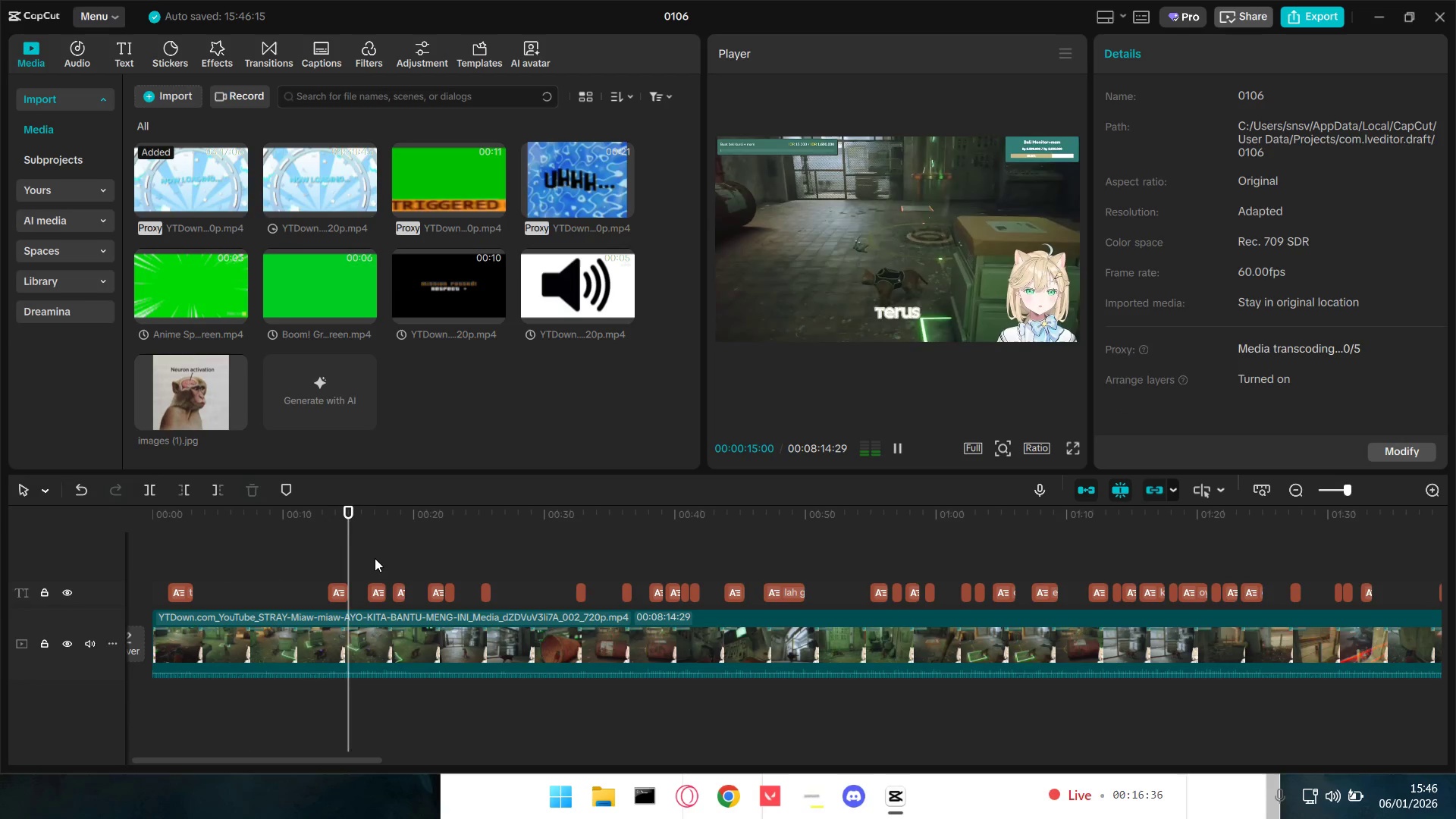 
key(Space)
 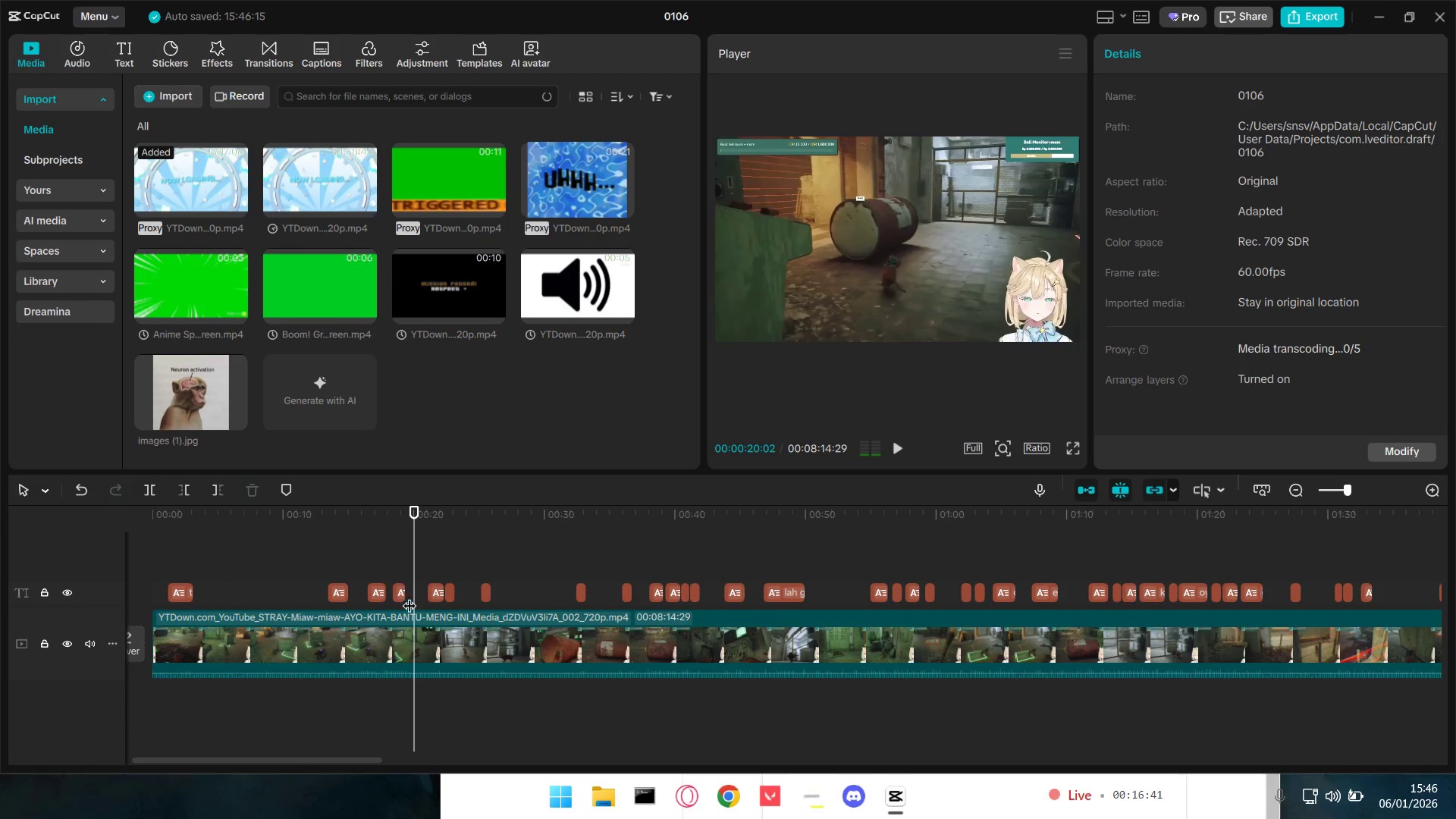 
hold_key(key=ControlLeft, duration=0.84)
 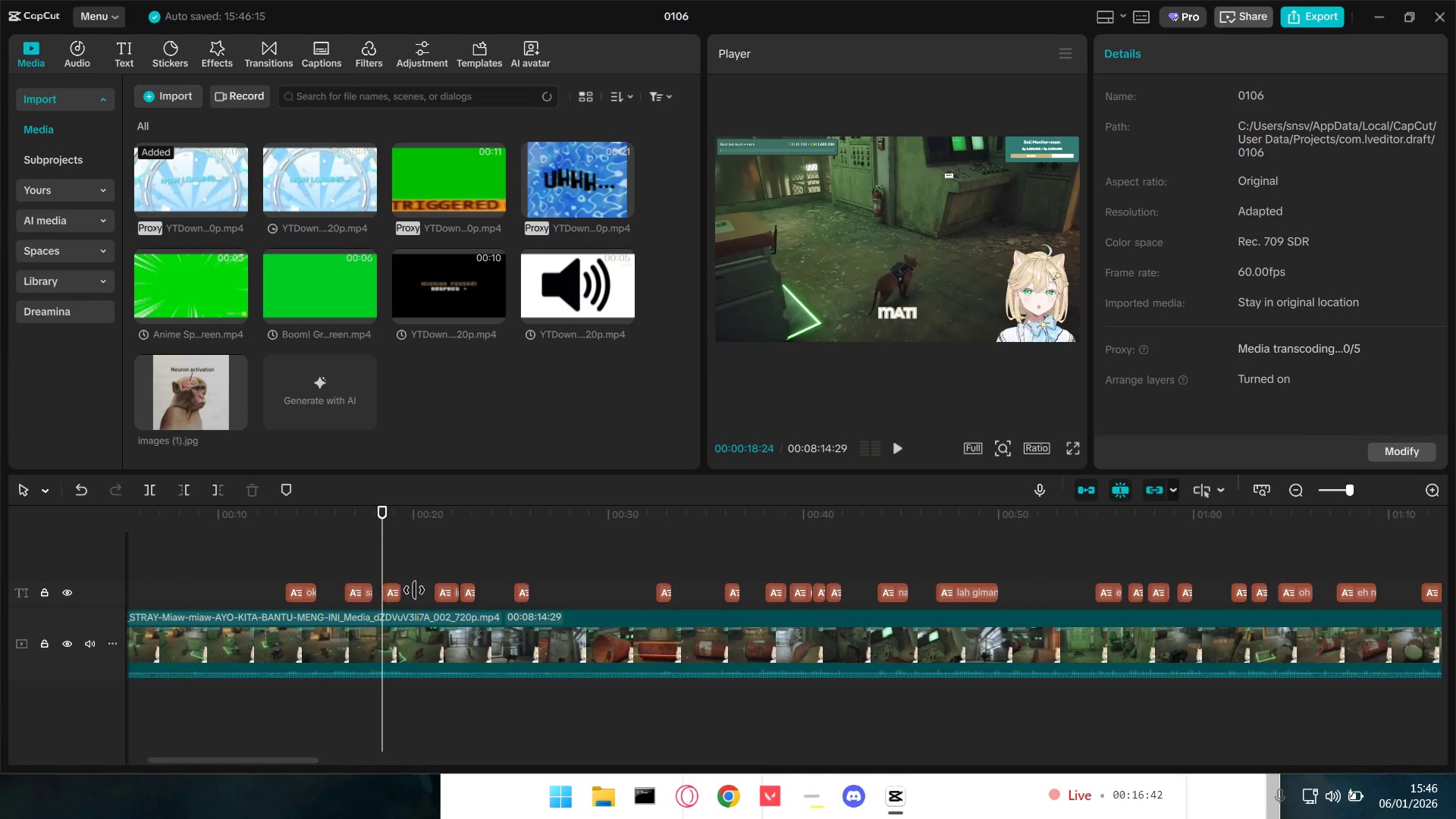 
hold_key(key=ShiftLeft, duration=0.64)
 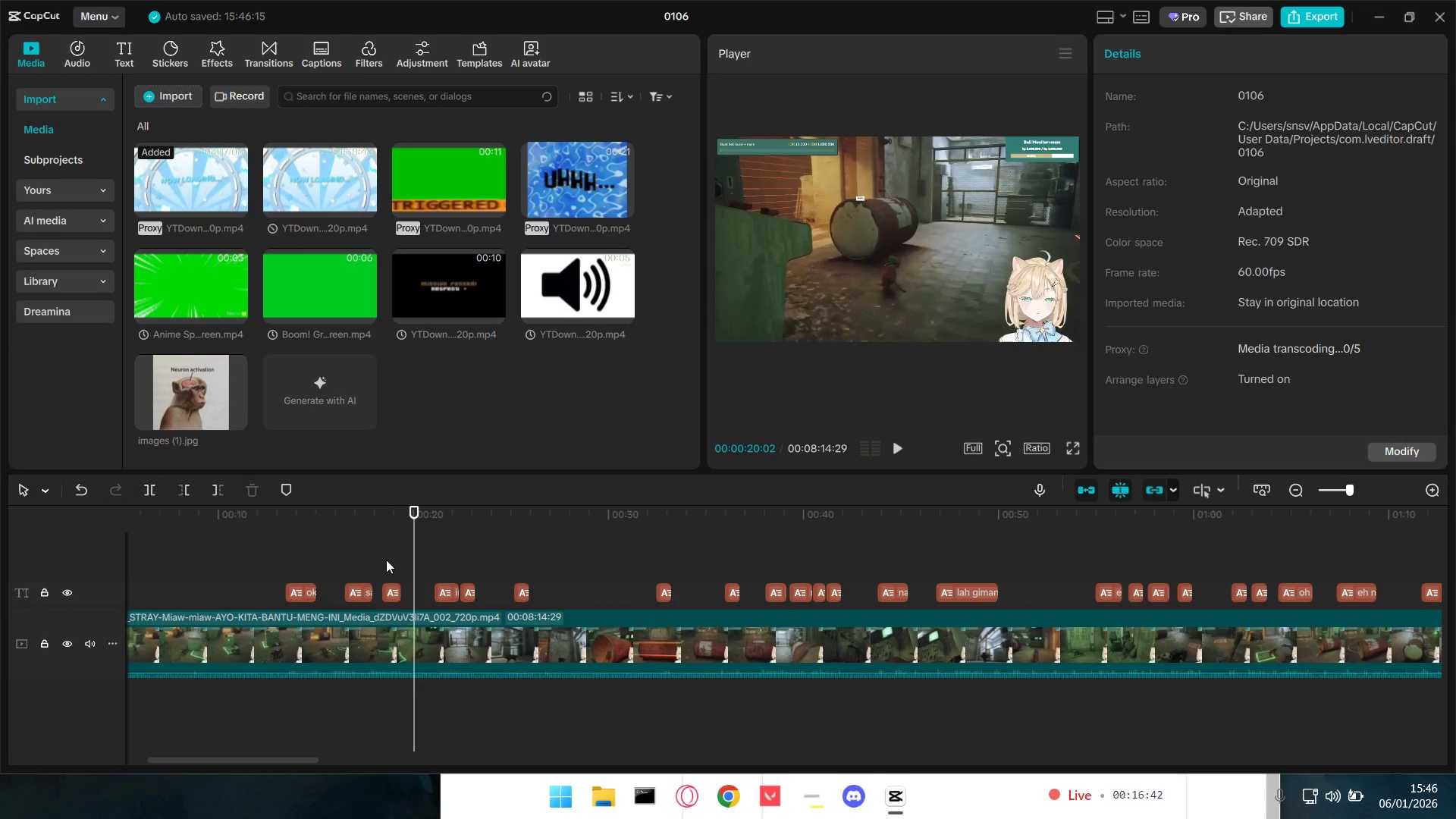 
left_click([386, 560])
 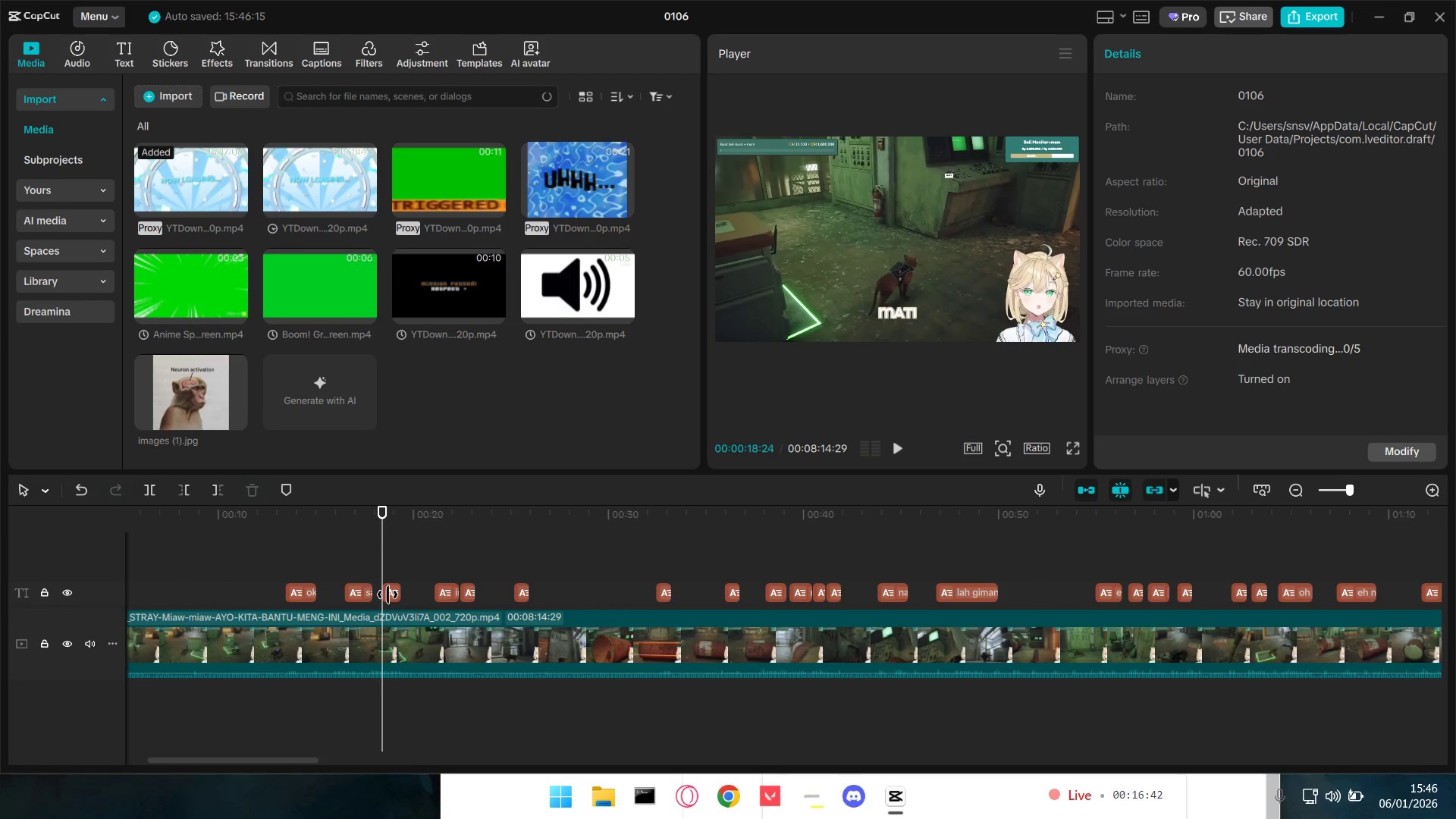 
scroll: coordinate [410, 599], scroll_direction: up, amount: 8.0
 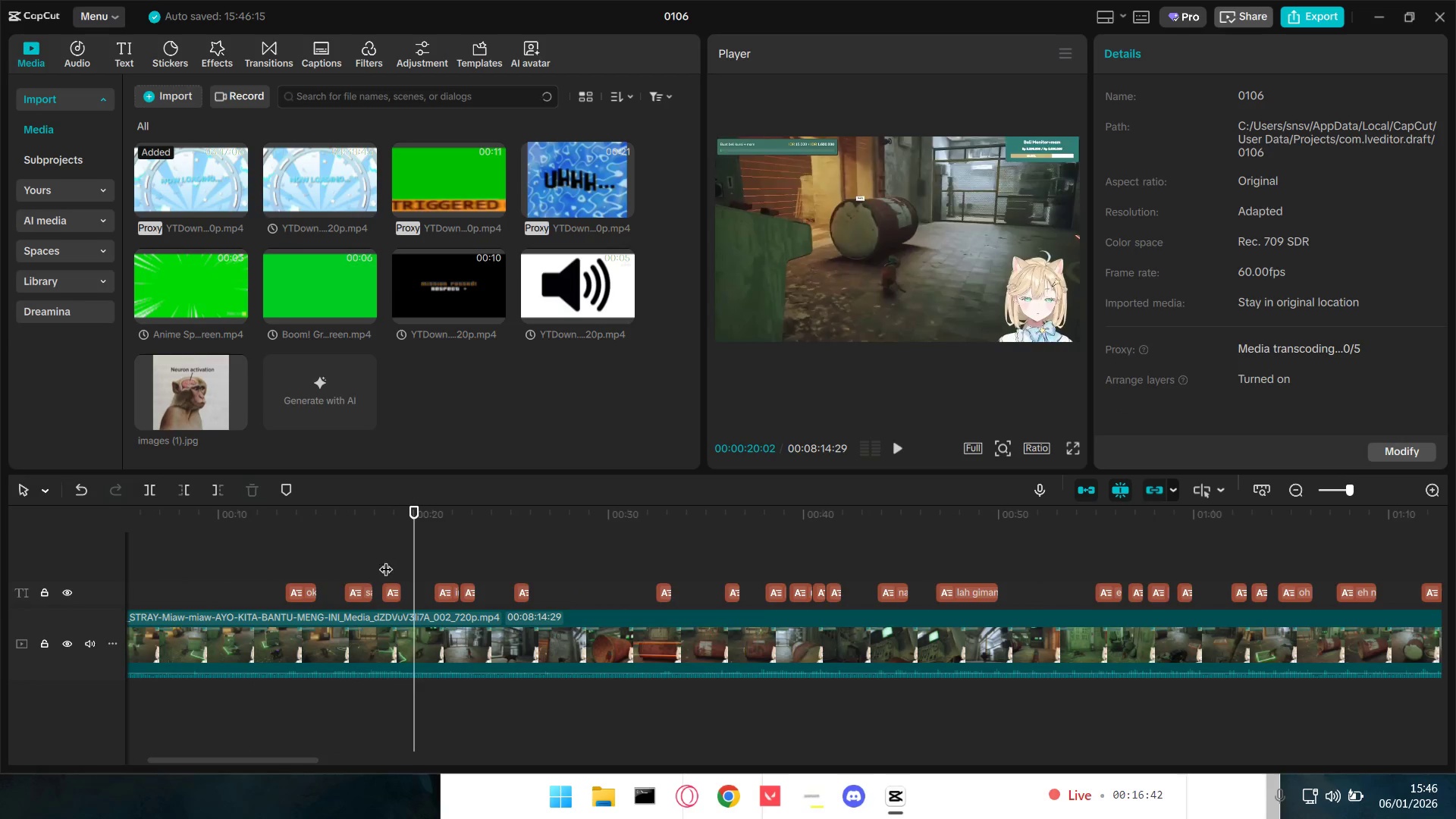 
double_click([388, 595])
 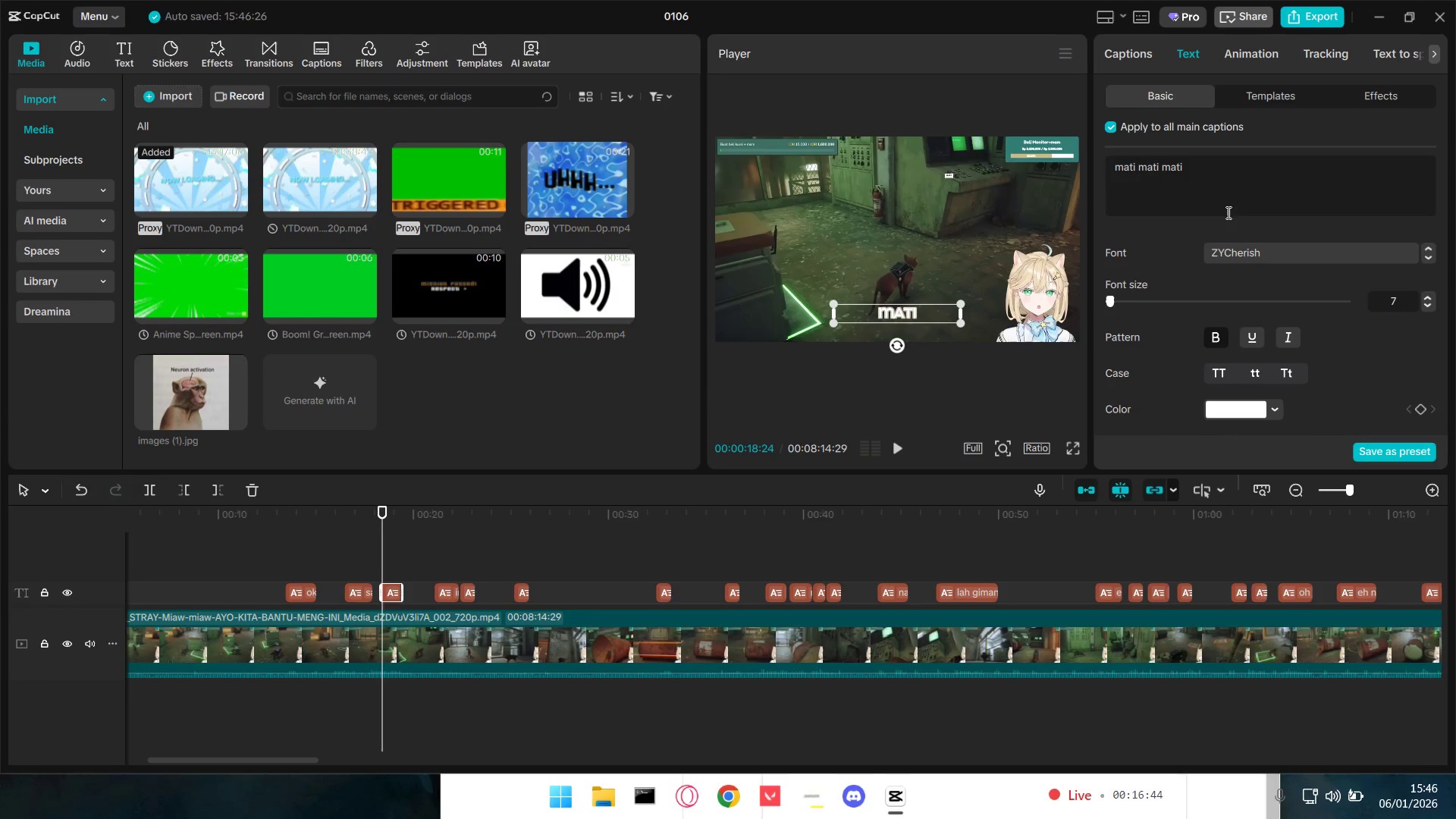 
left_click_drag(start_coordinate=[1217, 174], to_coordinate=[1031, 169])
 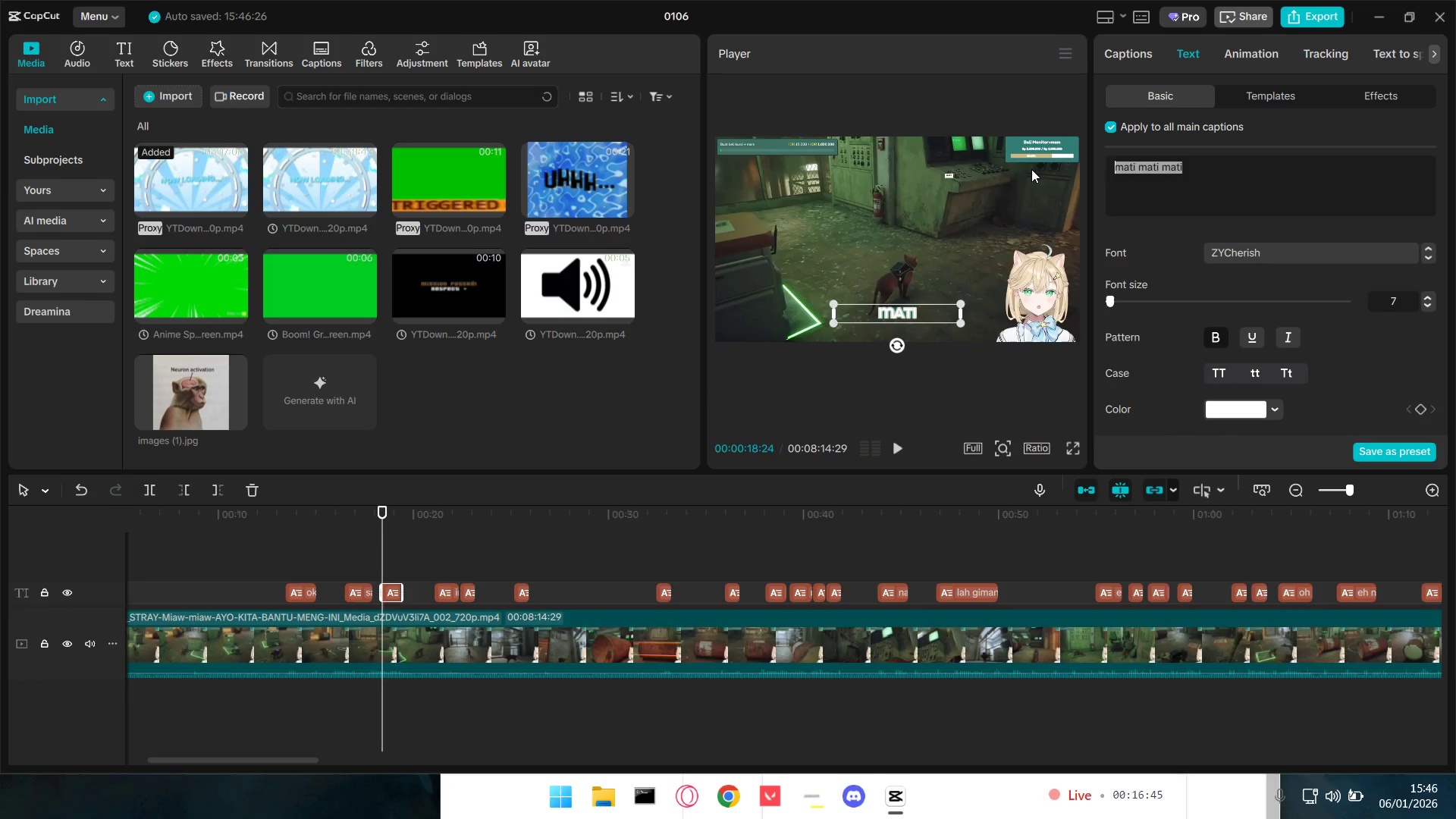 
type(matte matte matte)
 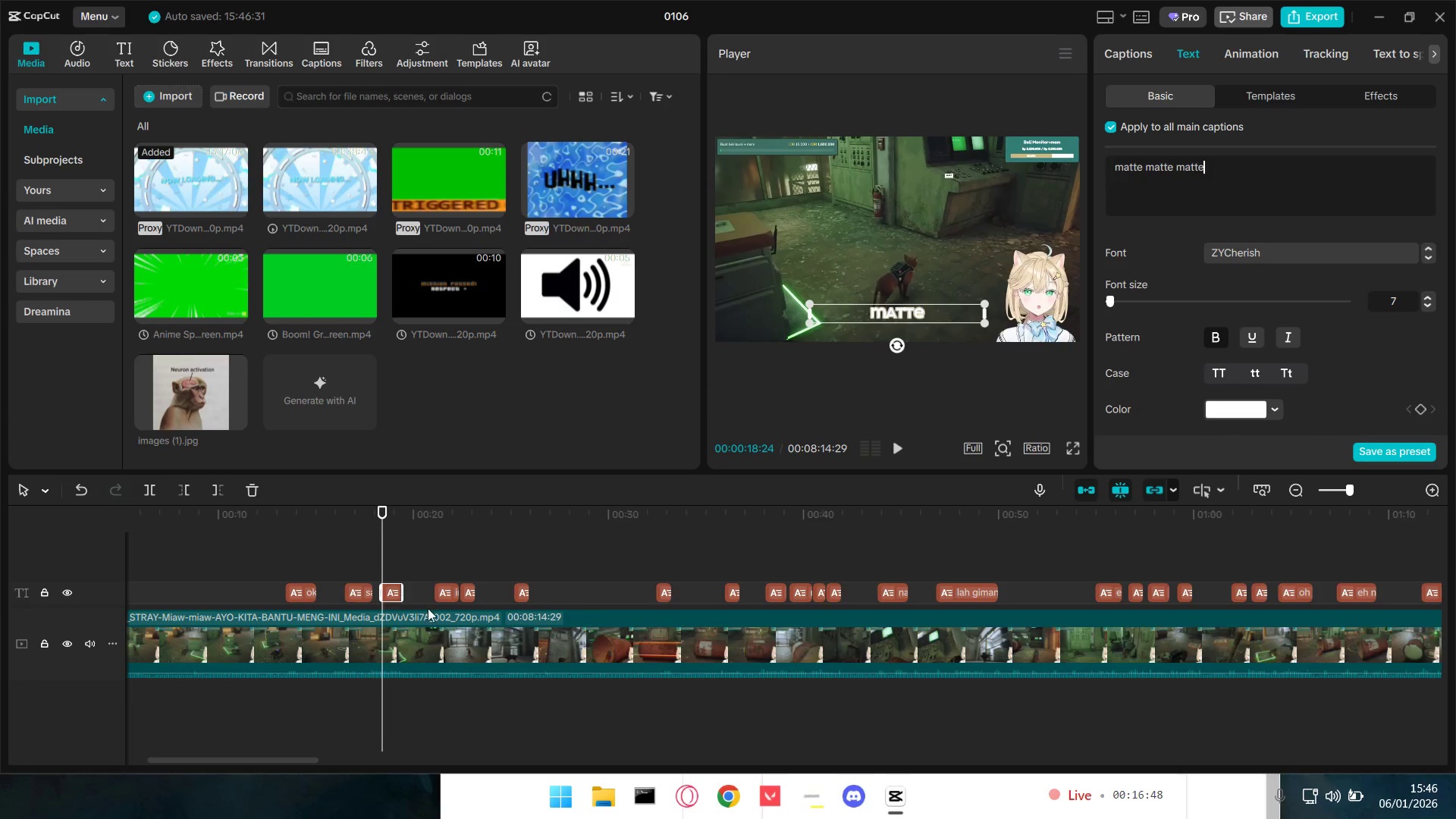 
left_click([374, 570])
 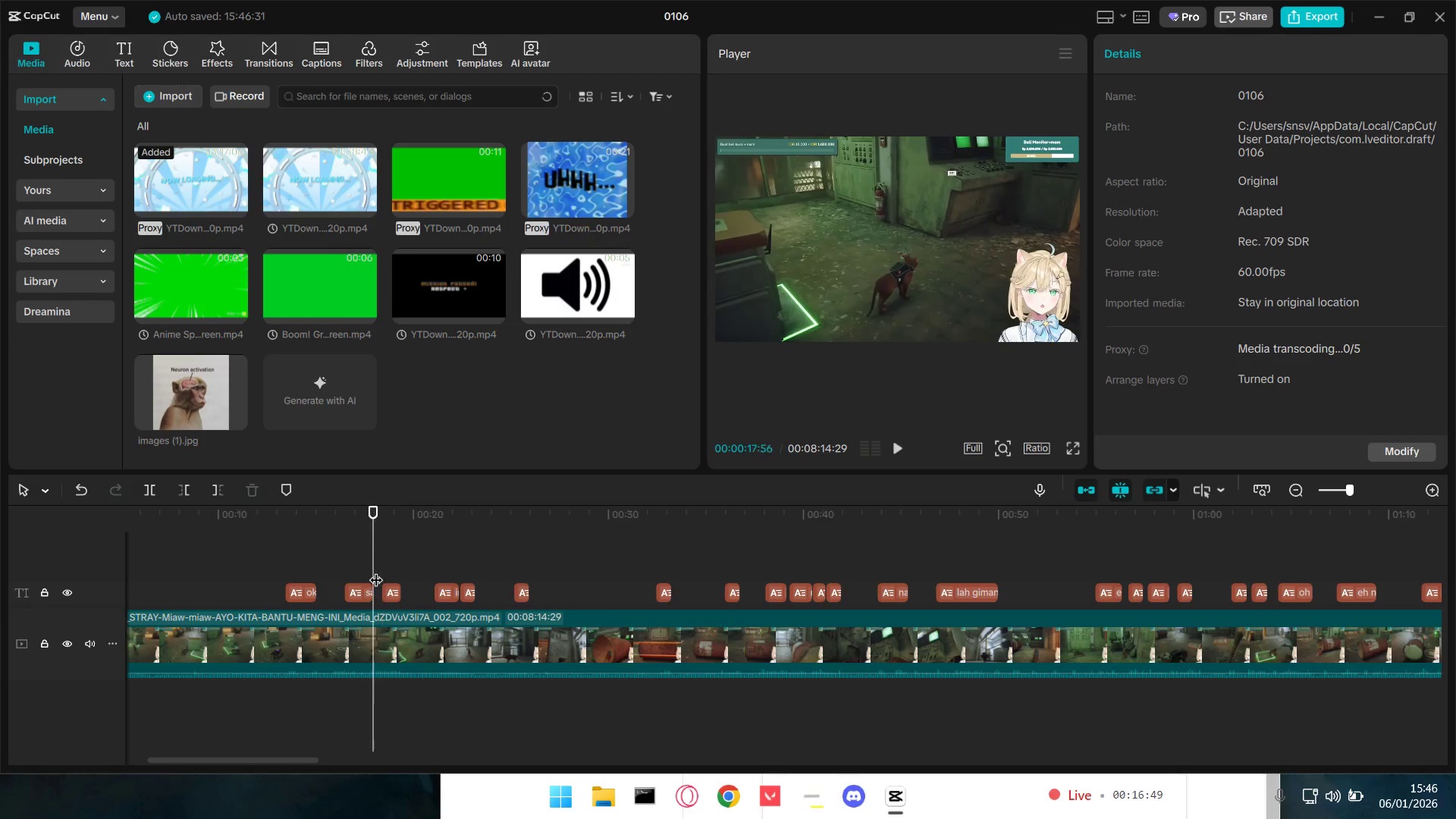 
key(Space)
 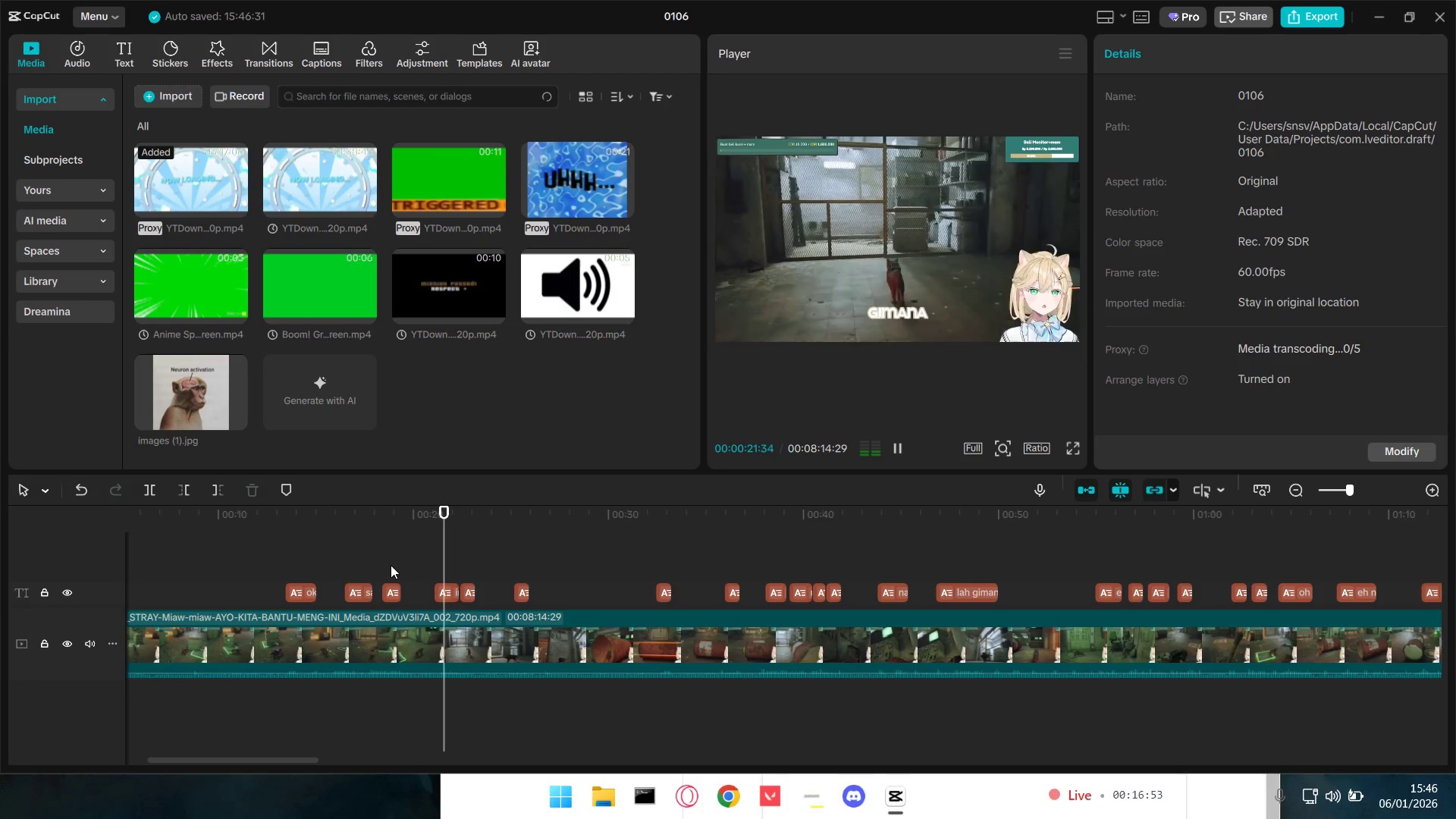 
key(Space)
 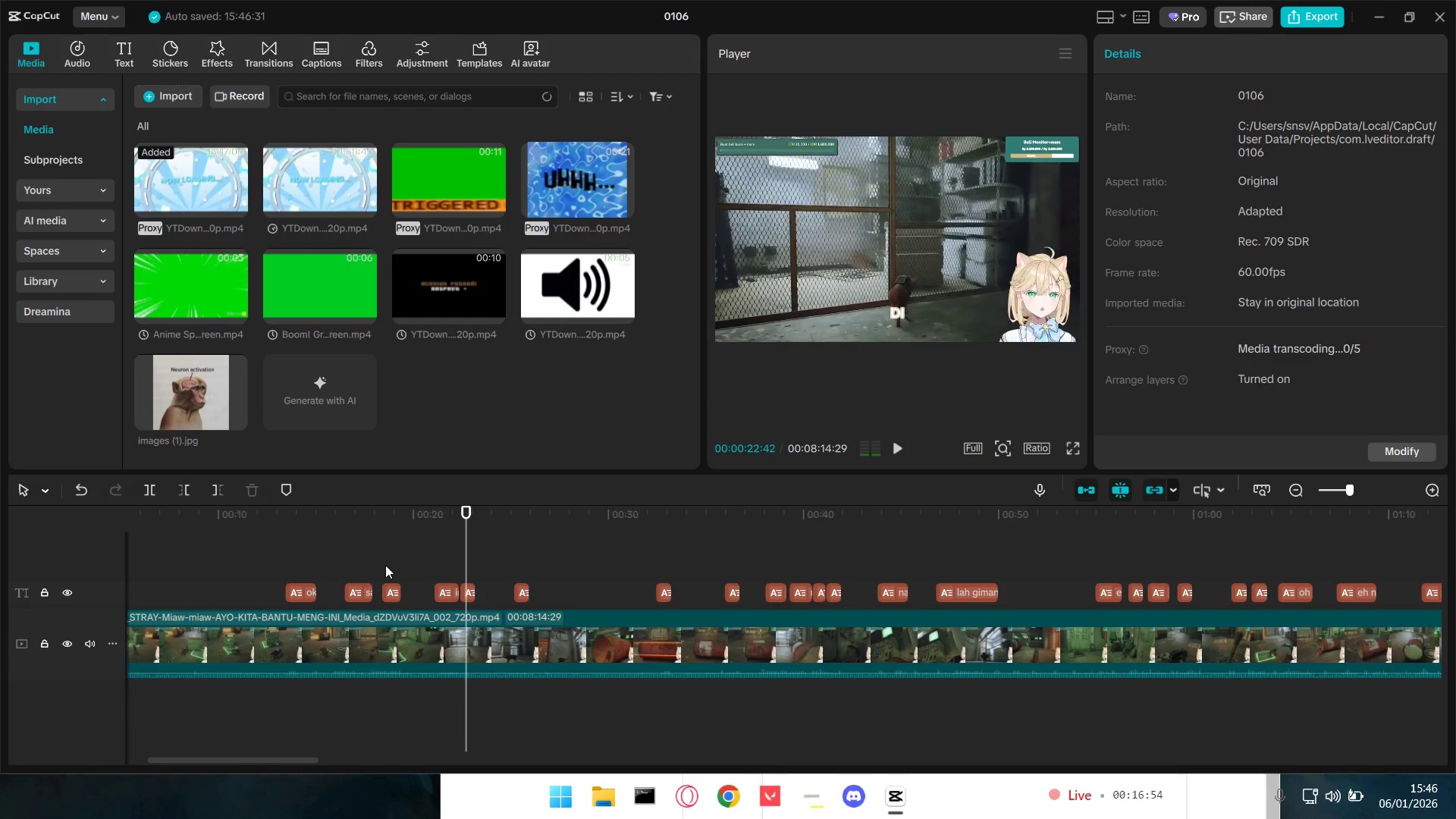 
left_click([385, 565])
 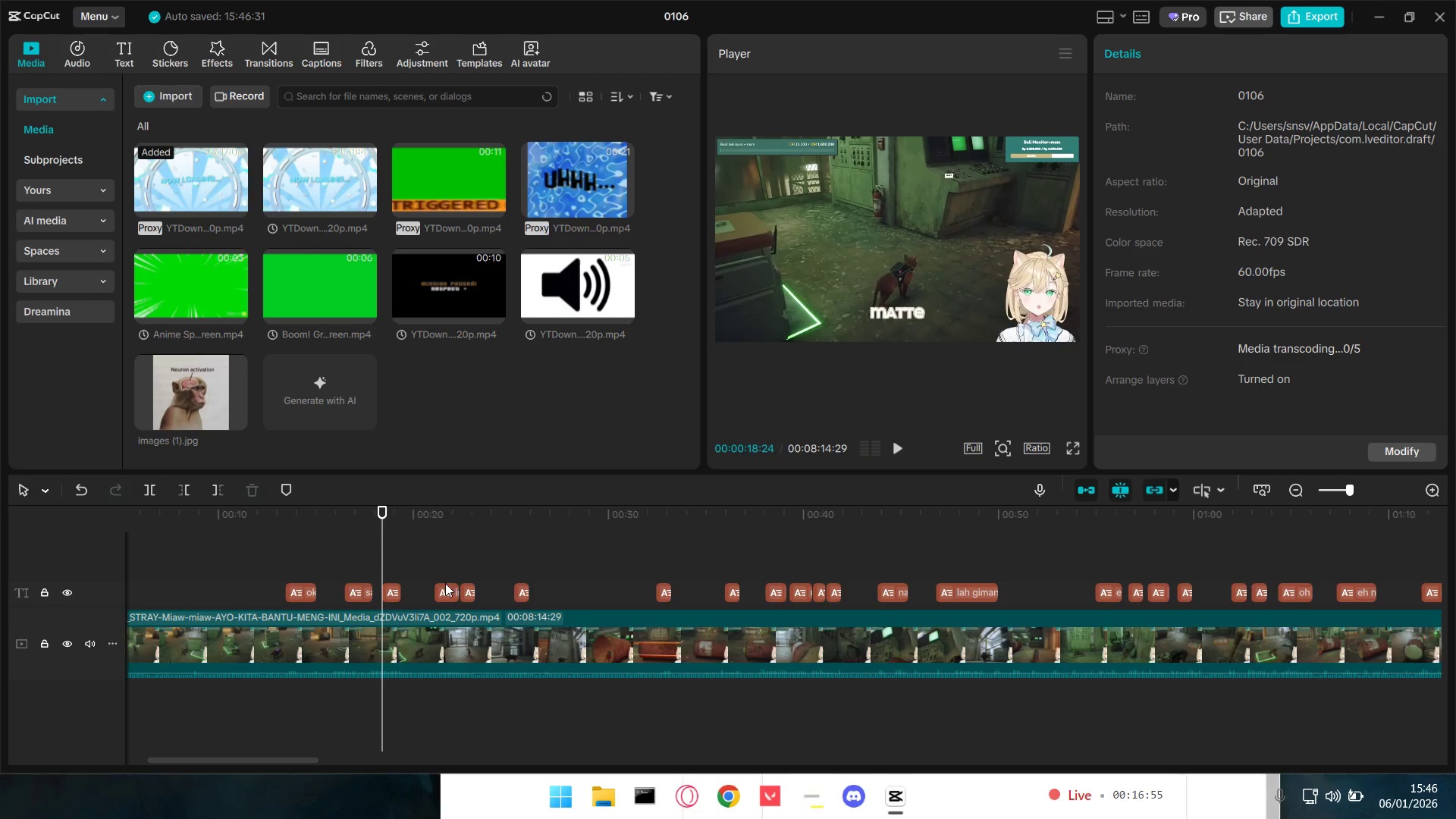 
left_click([443, 577])
 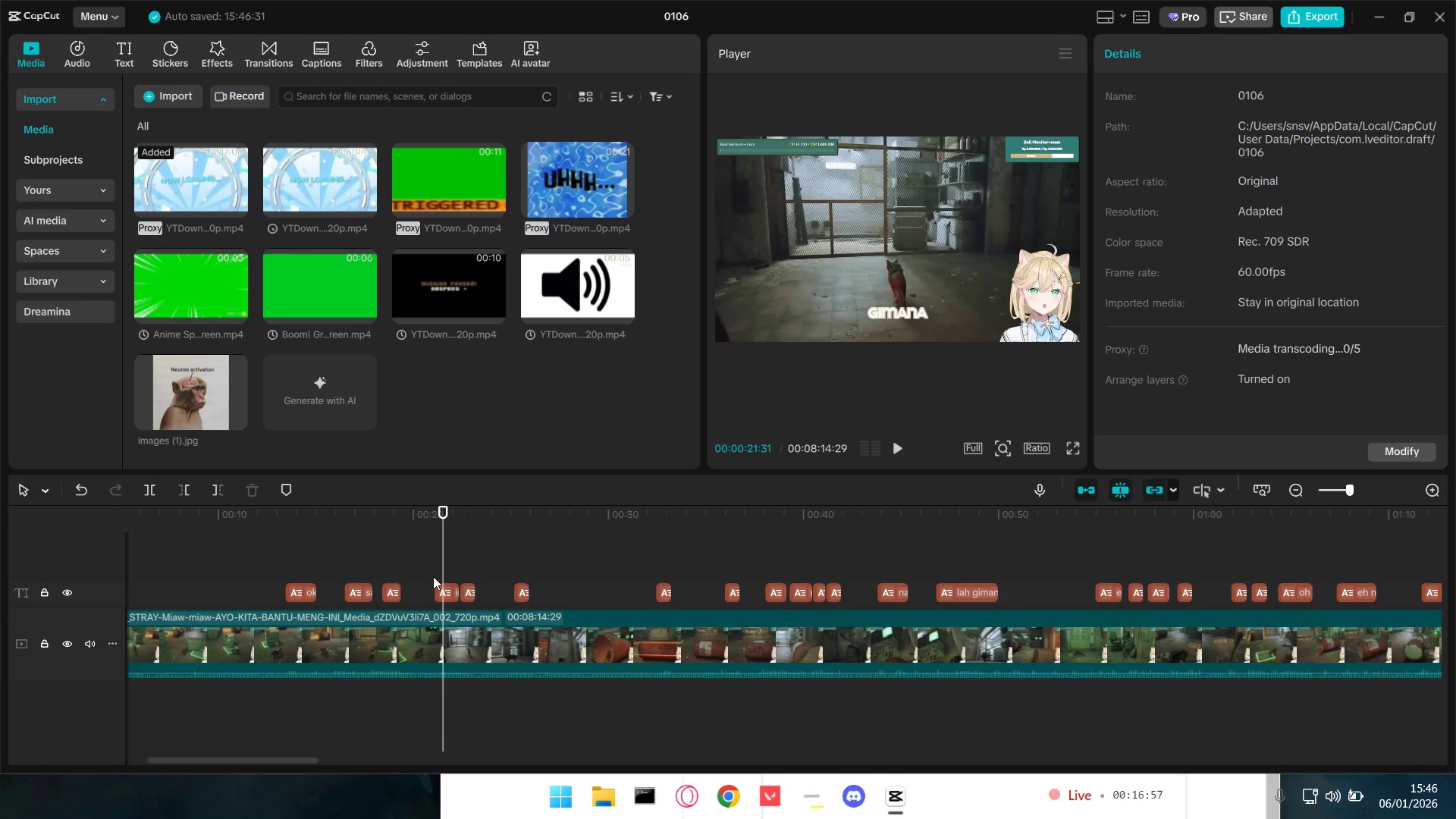 
left_click([379, 570])
 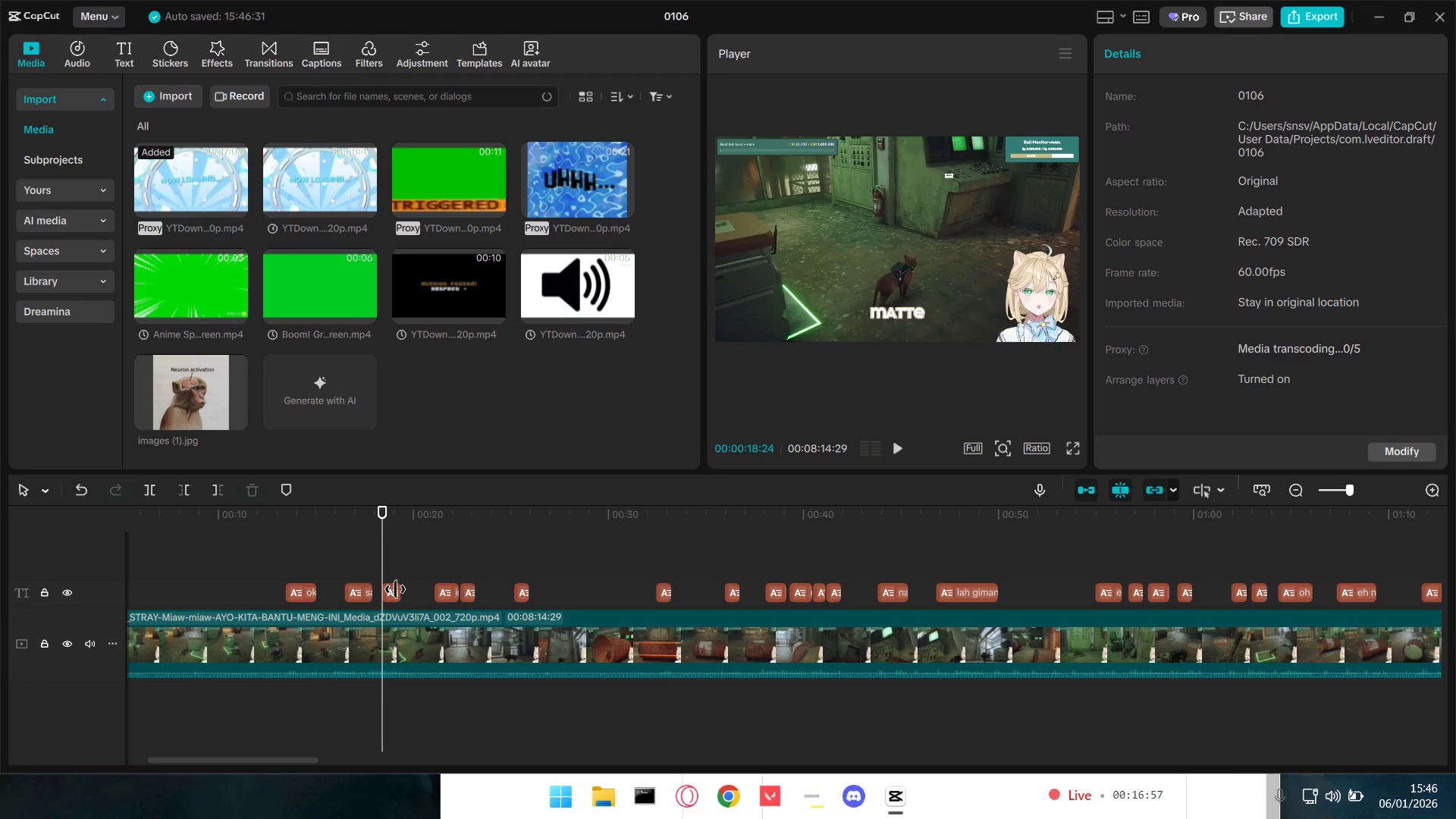 
hold_key(key=ControlLeft, duration=1.25)
 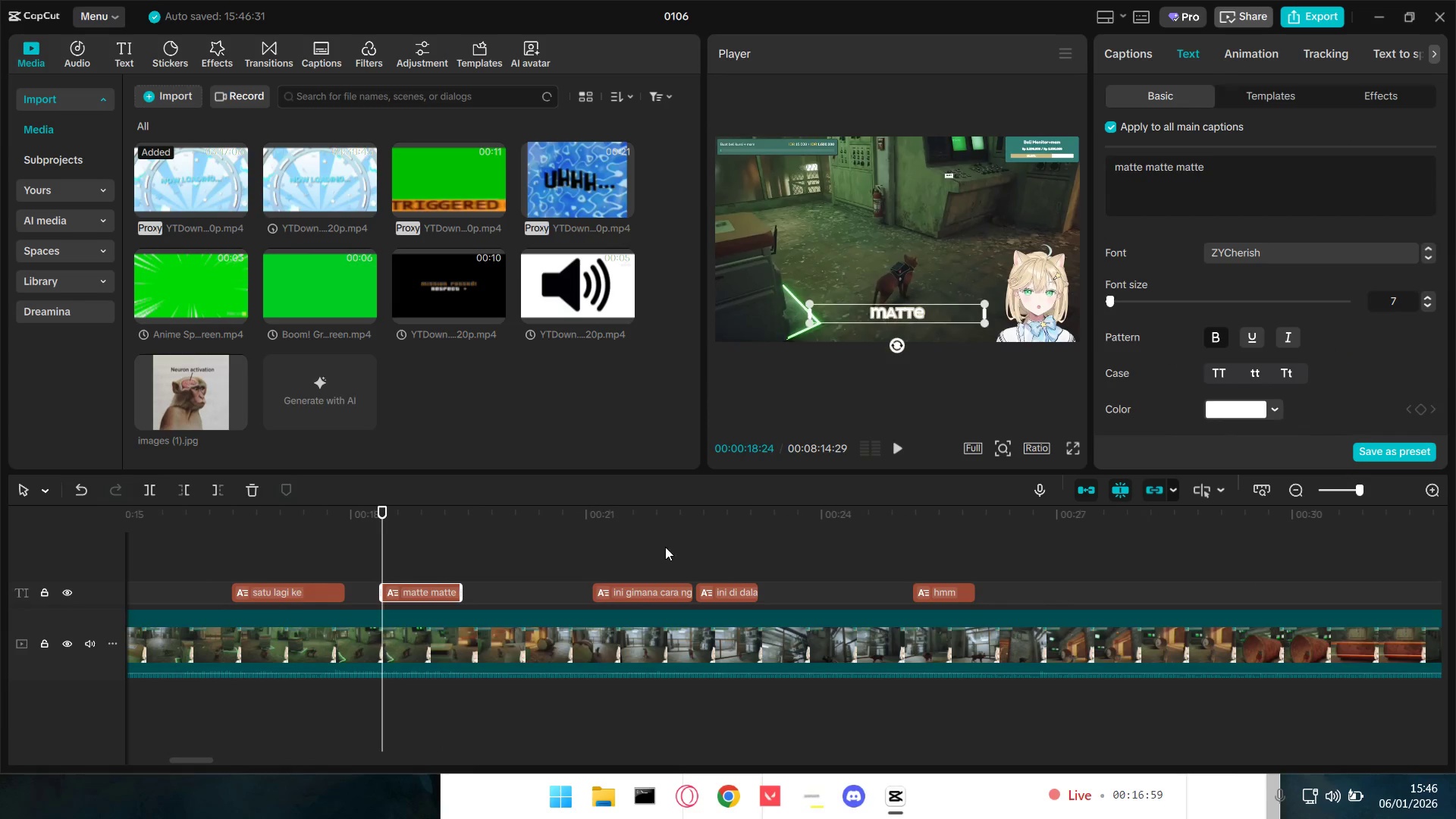 
left_click([416, 596])
 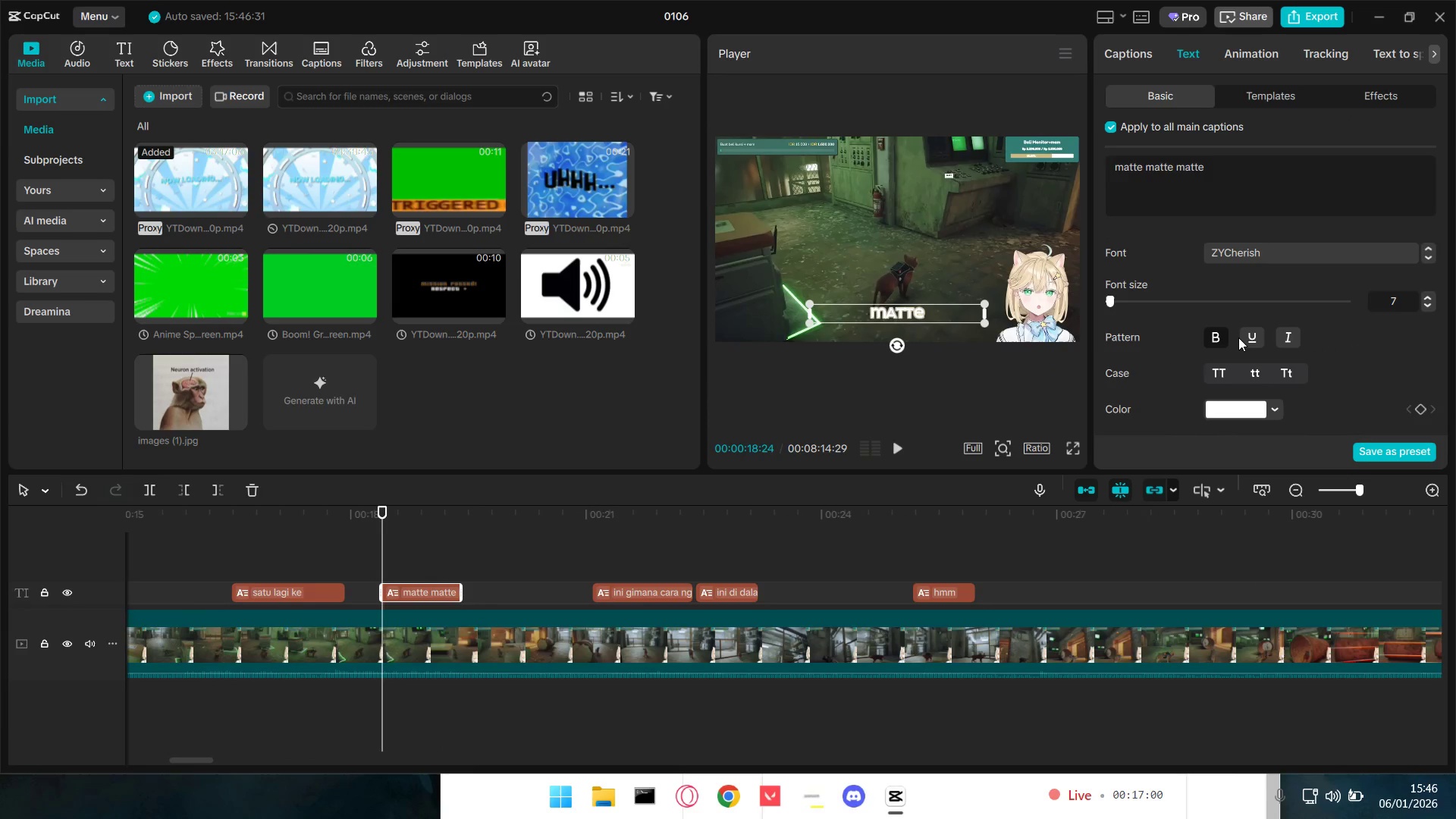 
scroll: coordinate [401, 598], scroll_direction: up, amount: 13.0
 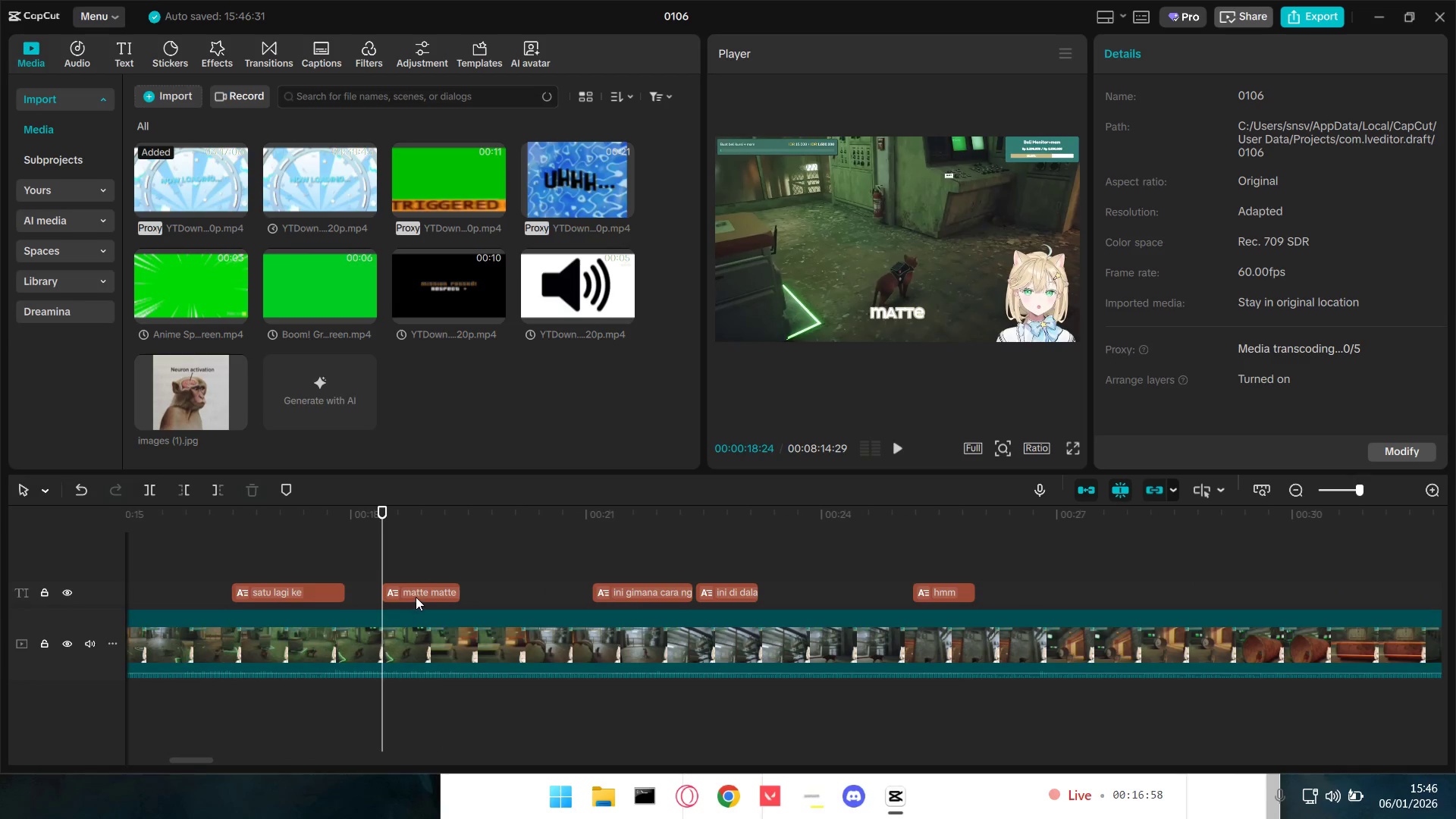 
scroll: coordinate [1239, 337], scroll_direction: down, amount: 1.0
 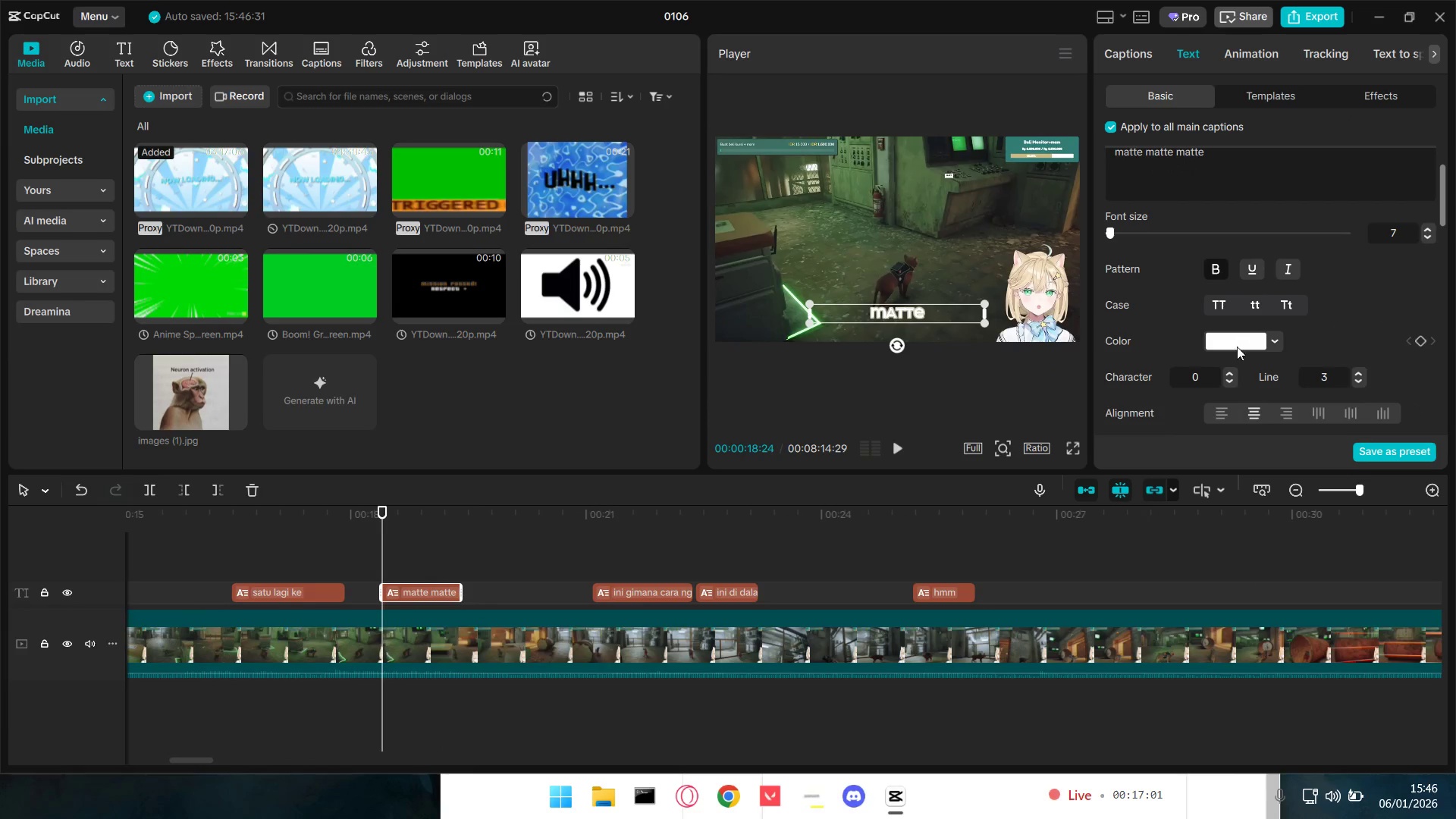 
scroll: coordinate [1197, 349], scroll_direction: up, amount: 9.0
 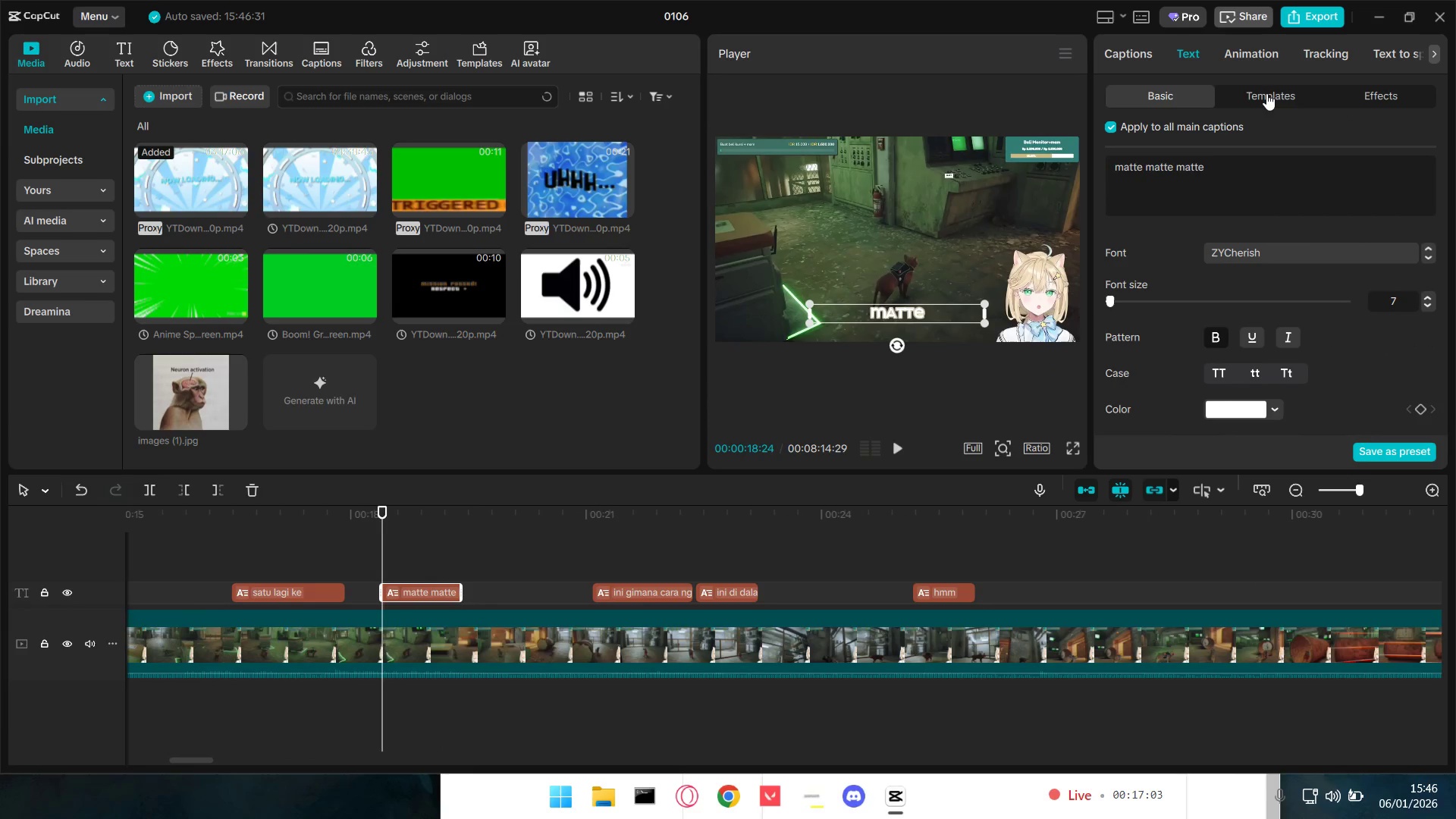 
left_click([1267, 93])
 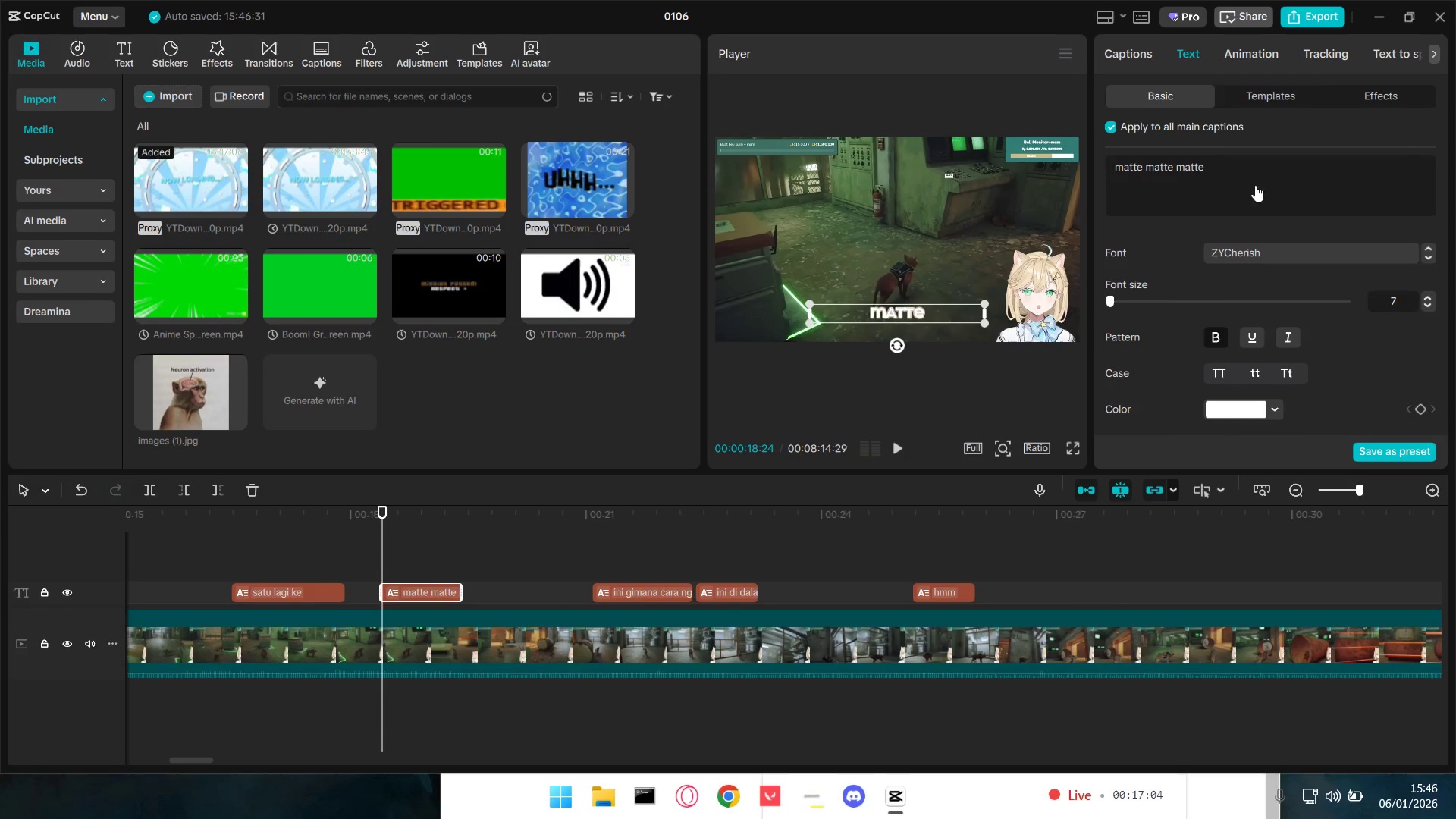 
mouse_move([1254, 285])
 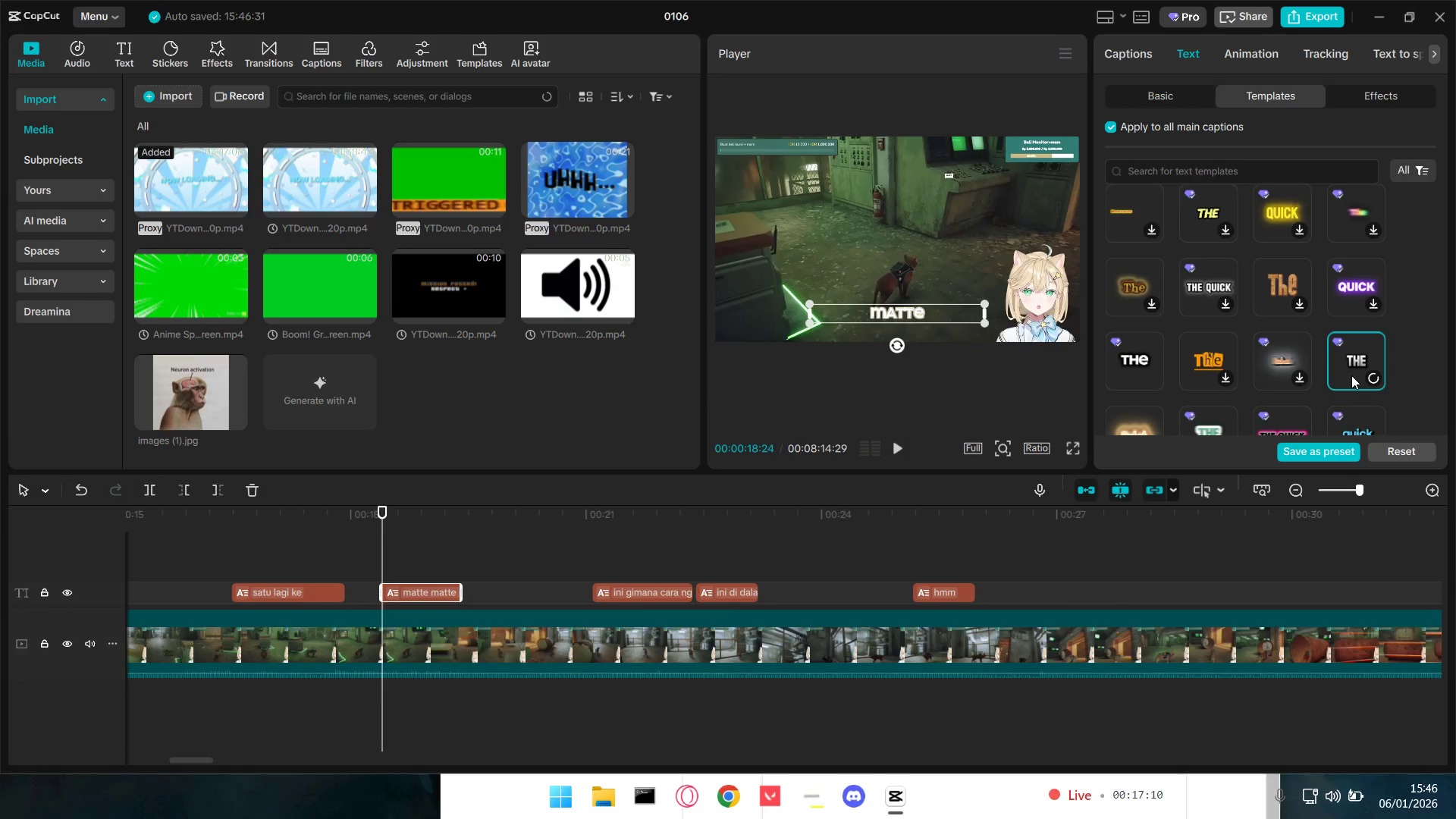 
wait(5.91)
 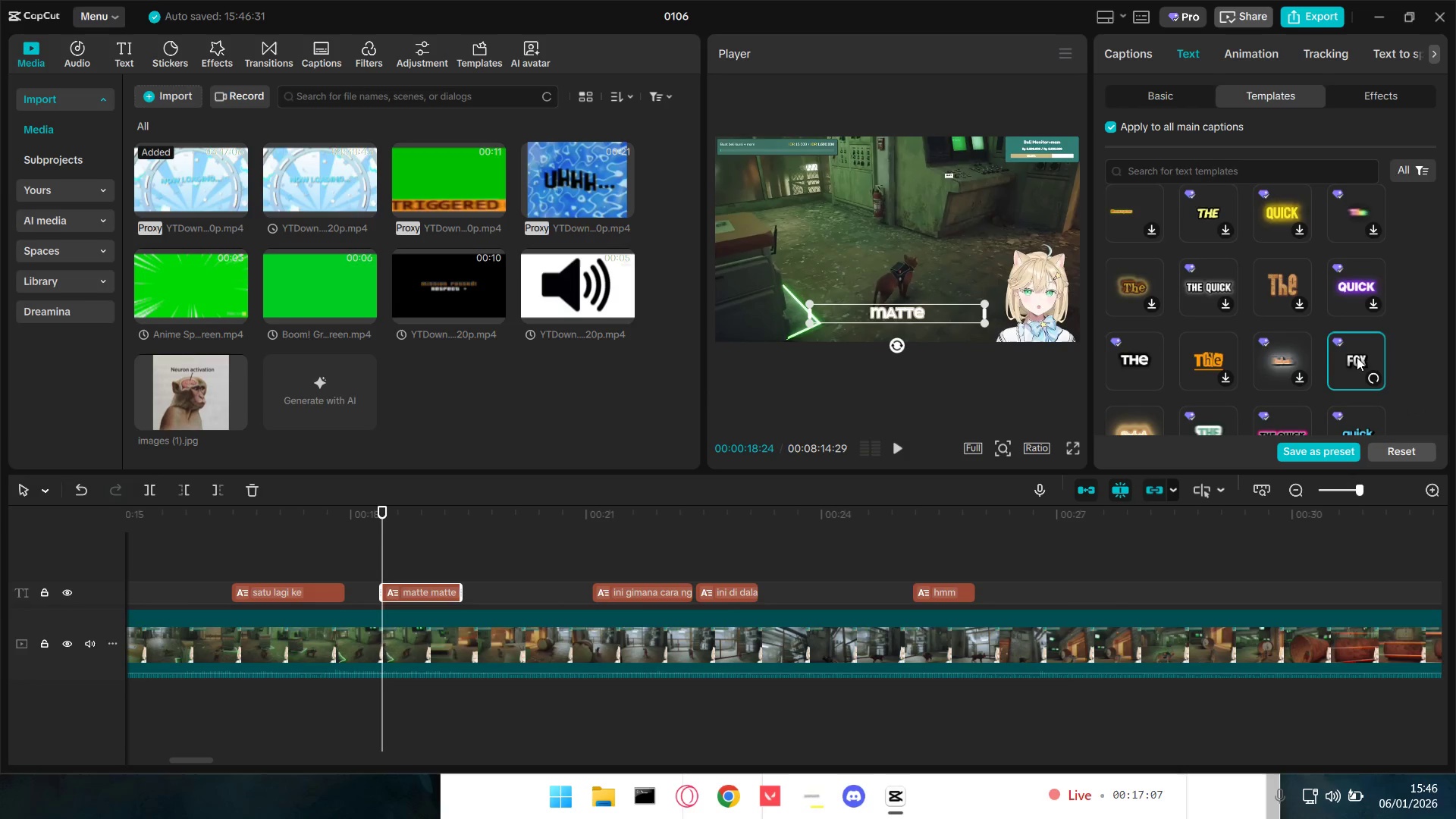 
scroll: coordinate [1380, 353], scroll_direction: down, amount: 17.0
 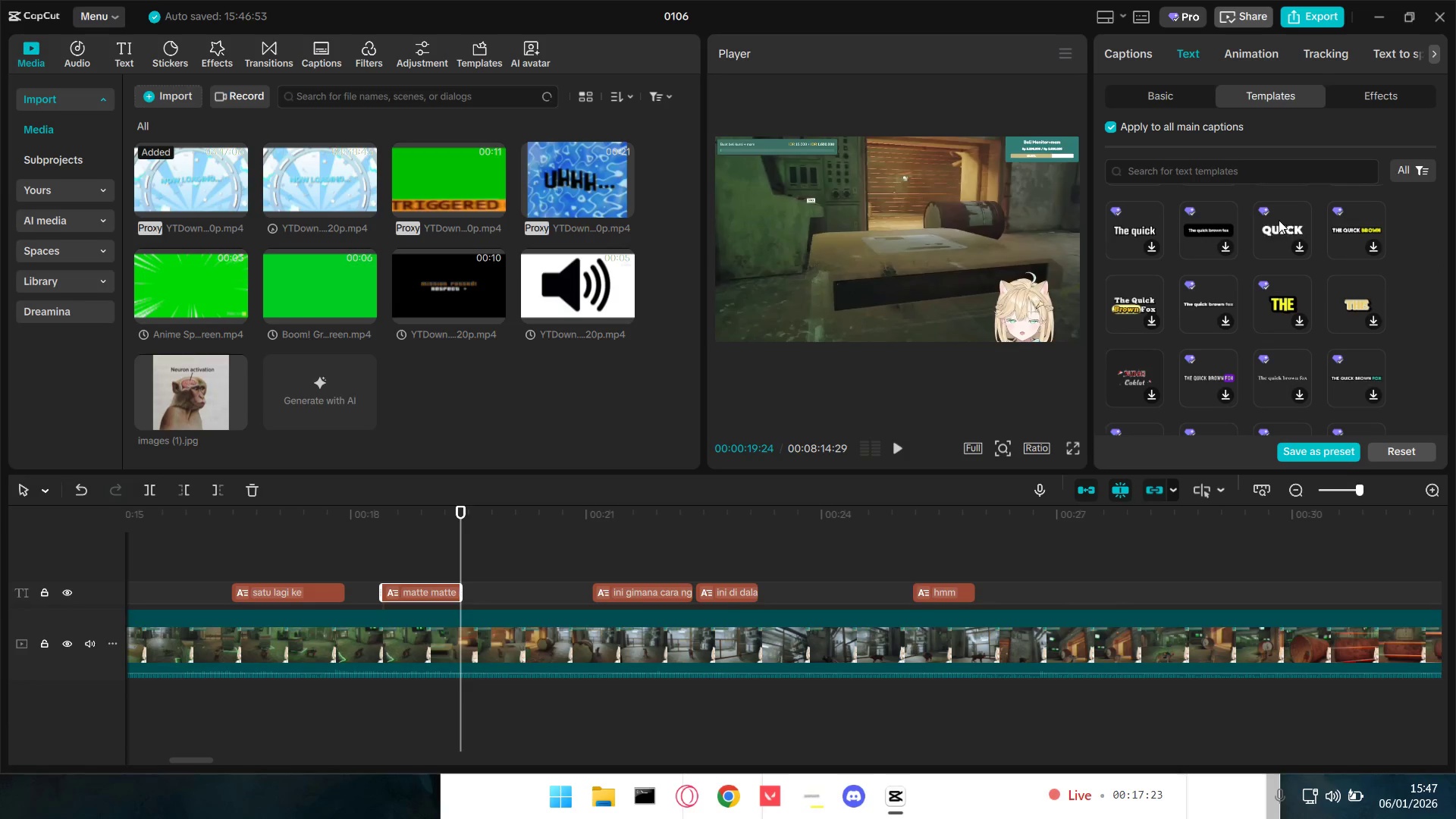 
scroll: coordinate [1357, 348], scroll_direction: down, amount: 11.0
 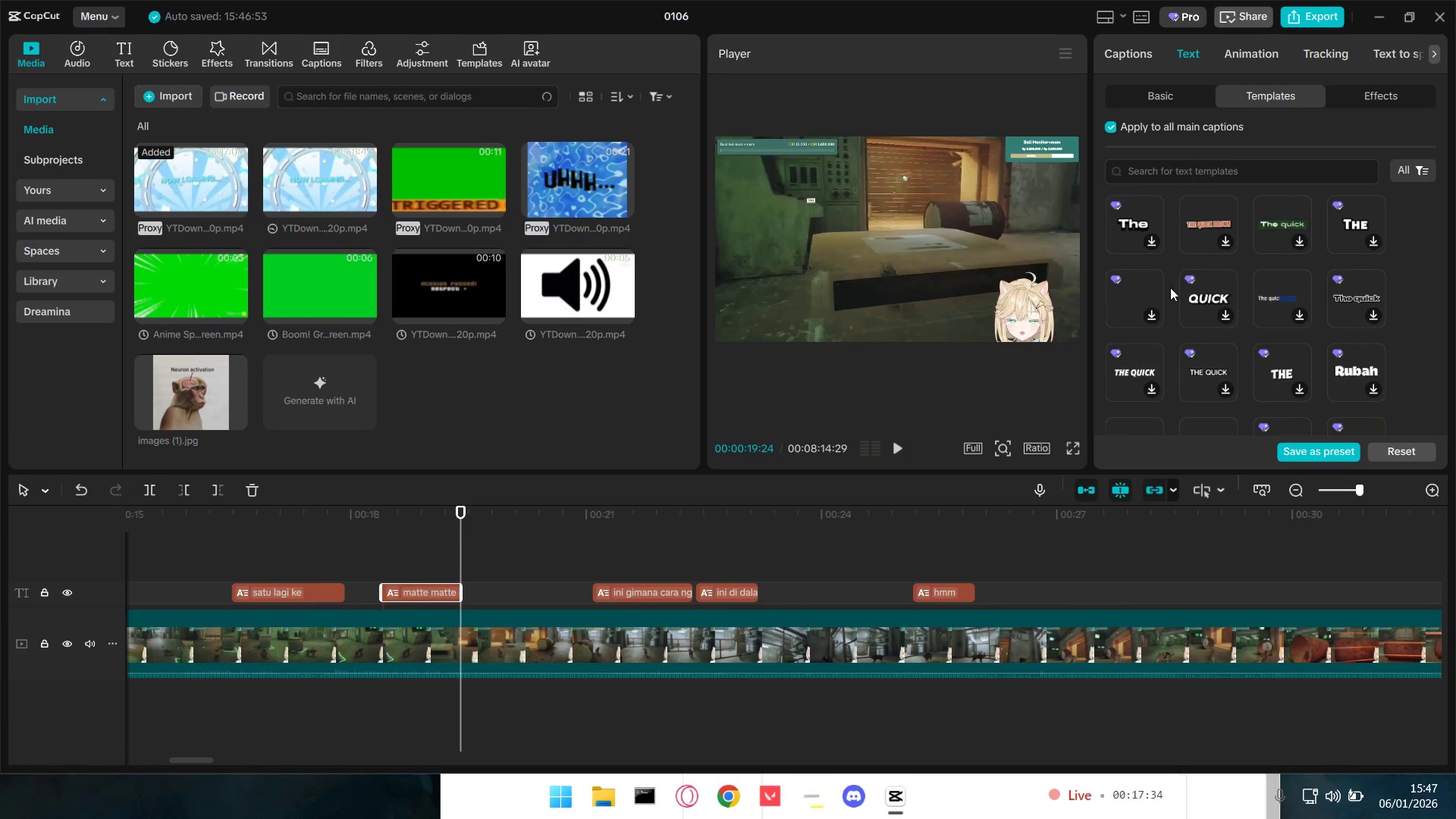 
left_click([1140, 289])
 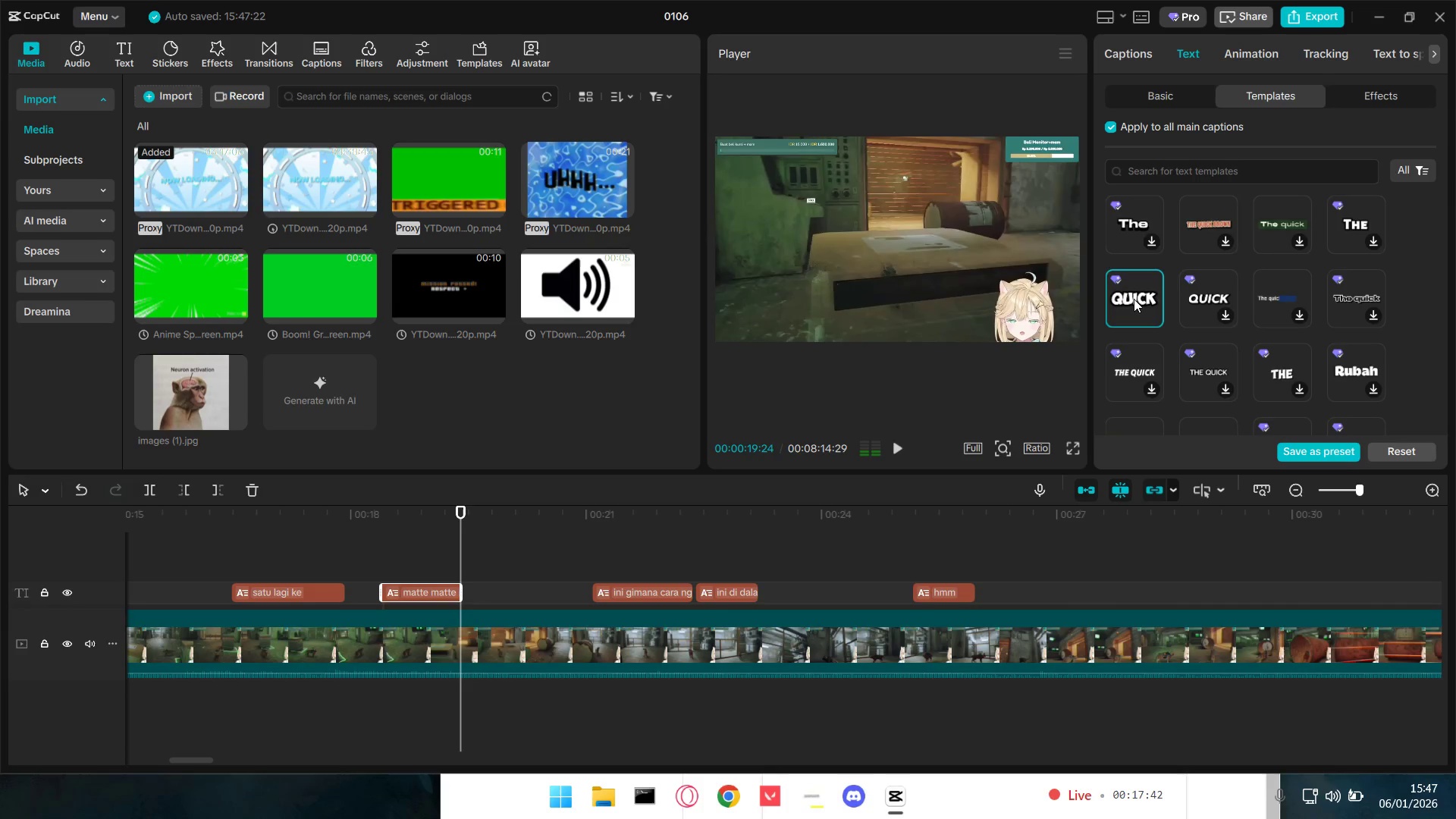 
wait(7.62)
 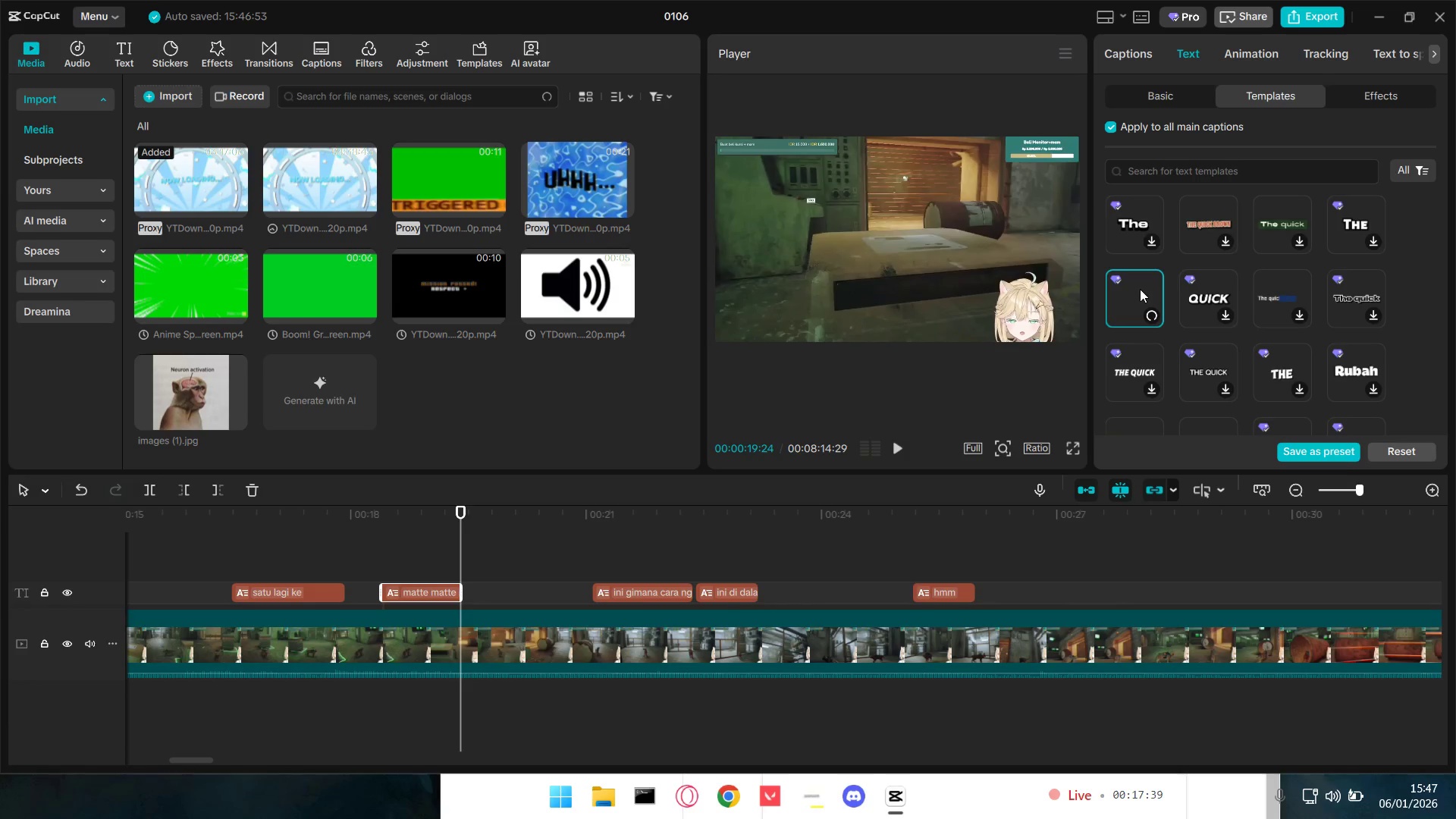 
left_click([1176, 90])
 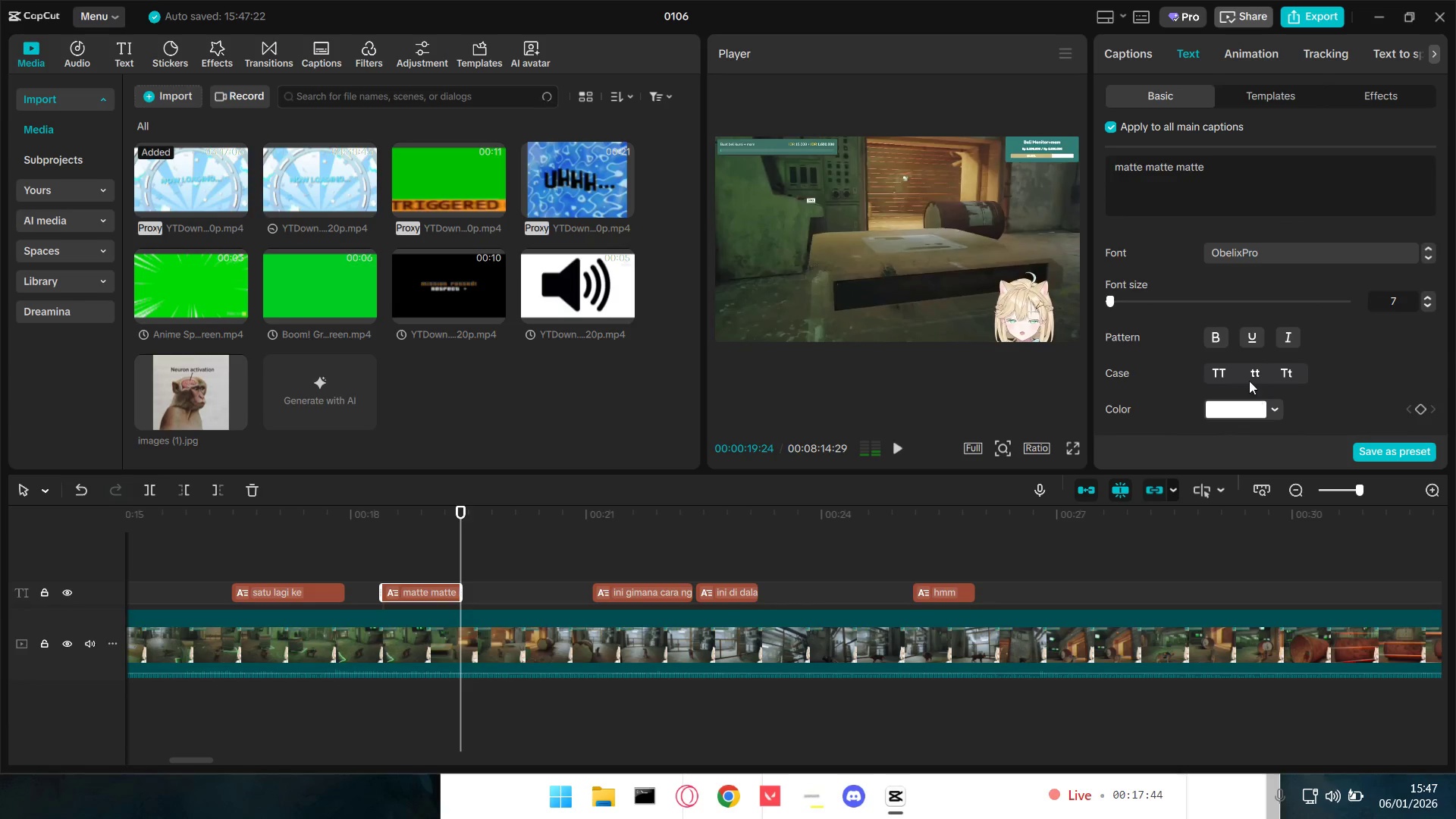 
scroll: coordinate [1246, 370], scroll_direction: down, amount: 26.0
 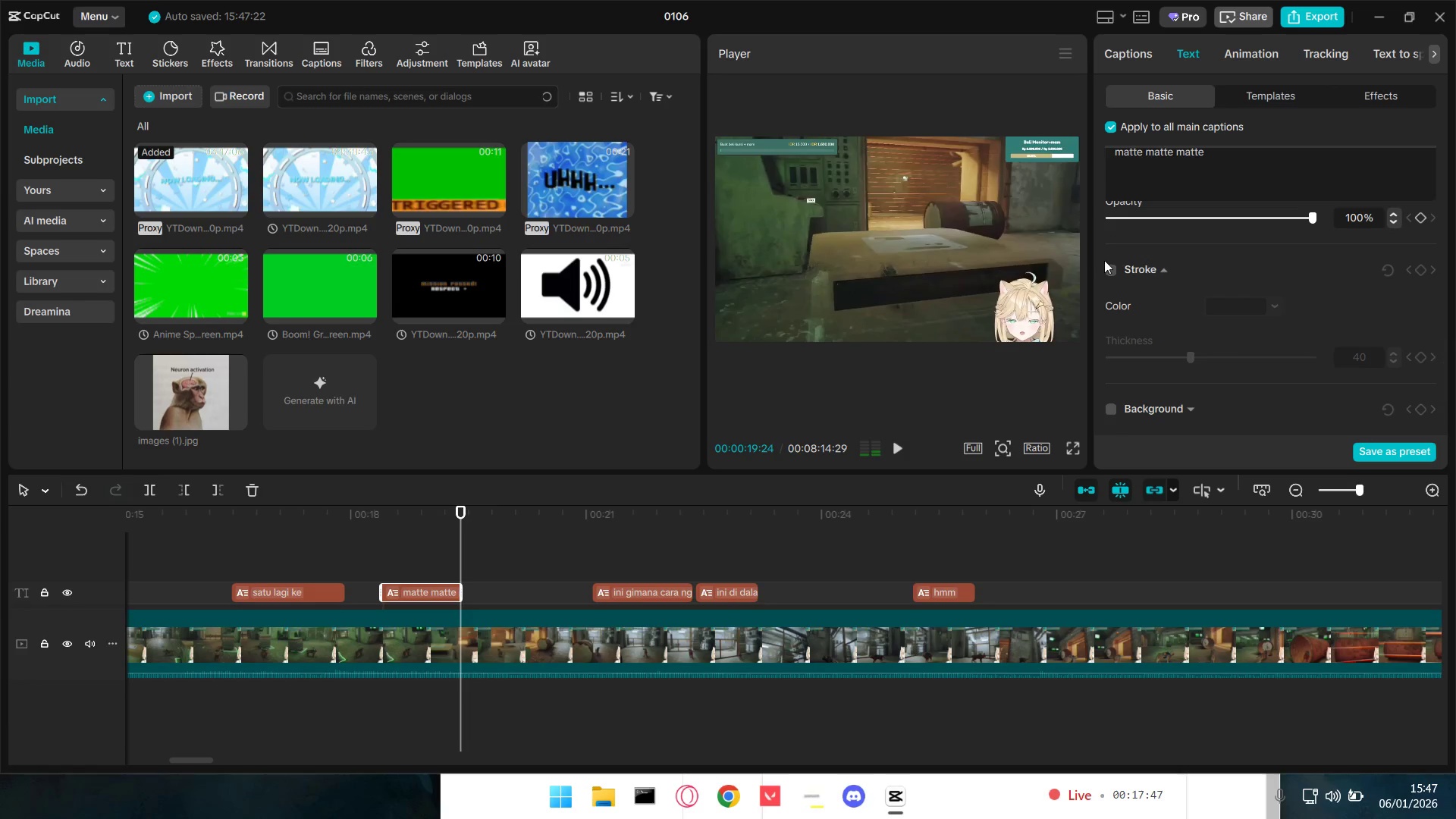 
left_click([1116, 271])
 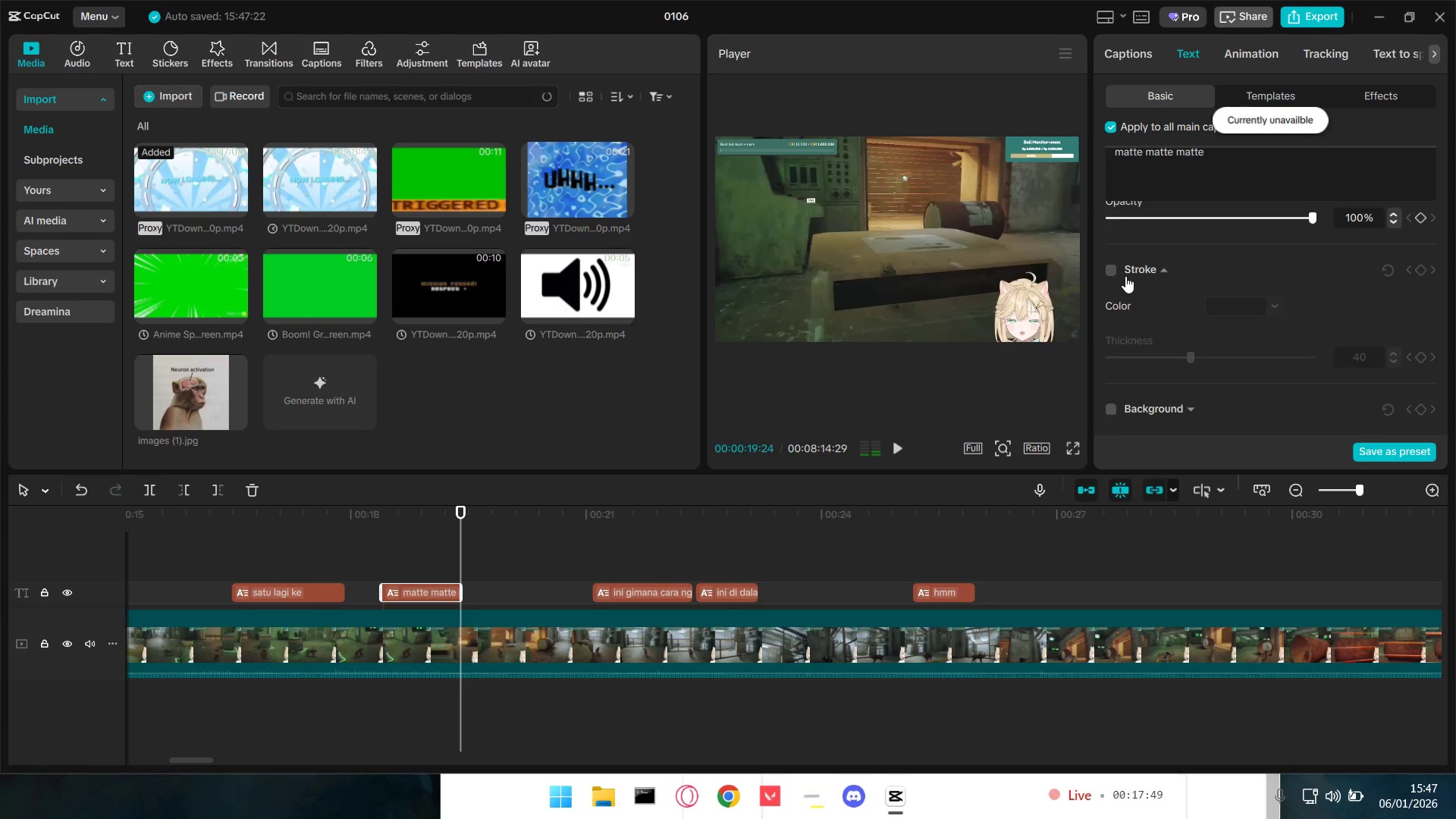 
scroll: coordinate [1223, 312], scroll_direction: up, amount: 13.0
 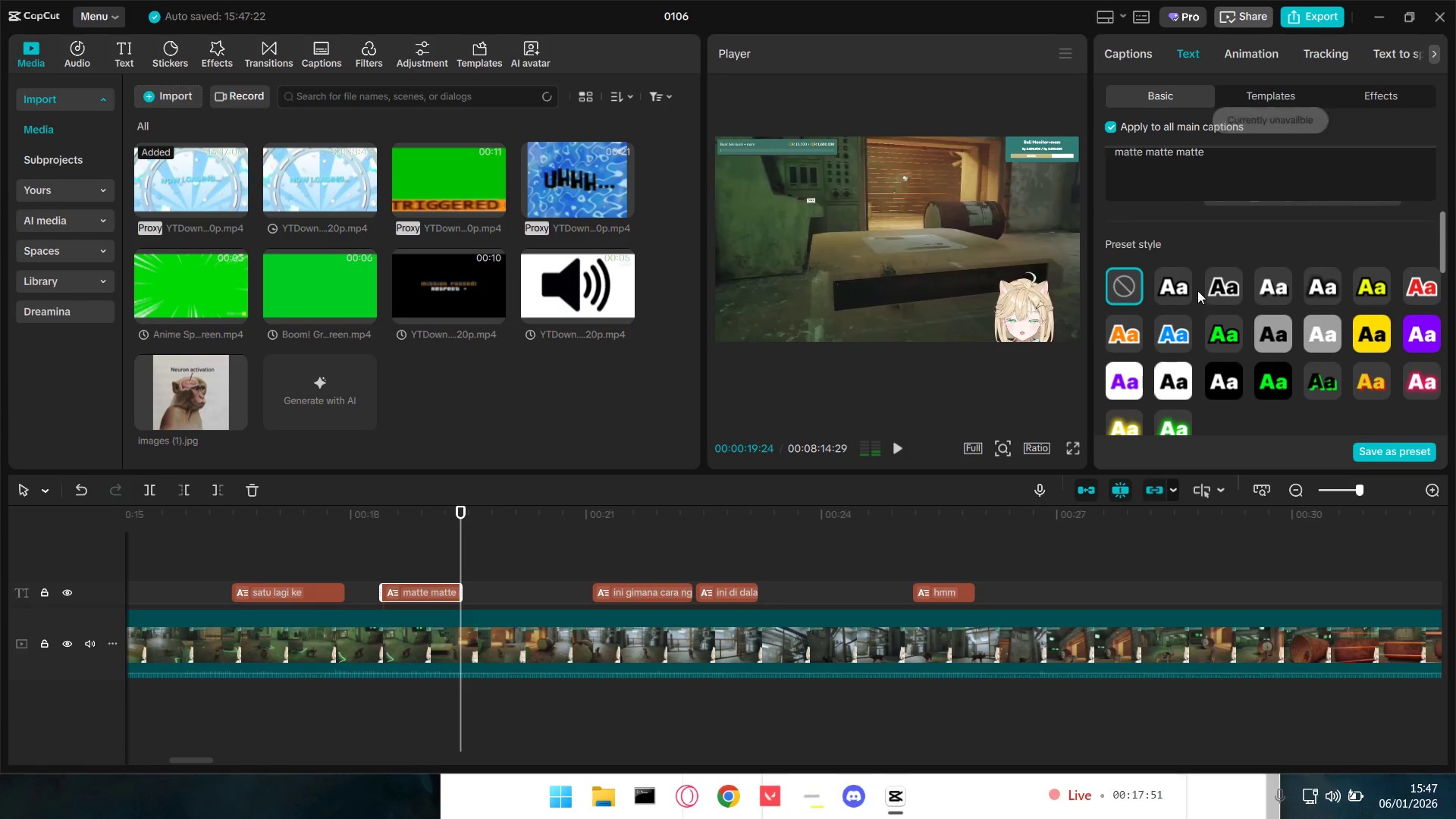 
left_click([1171, 287])
 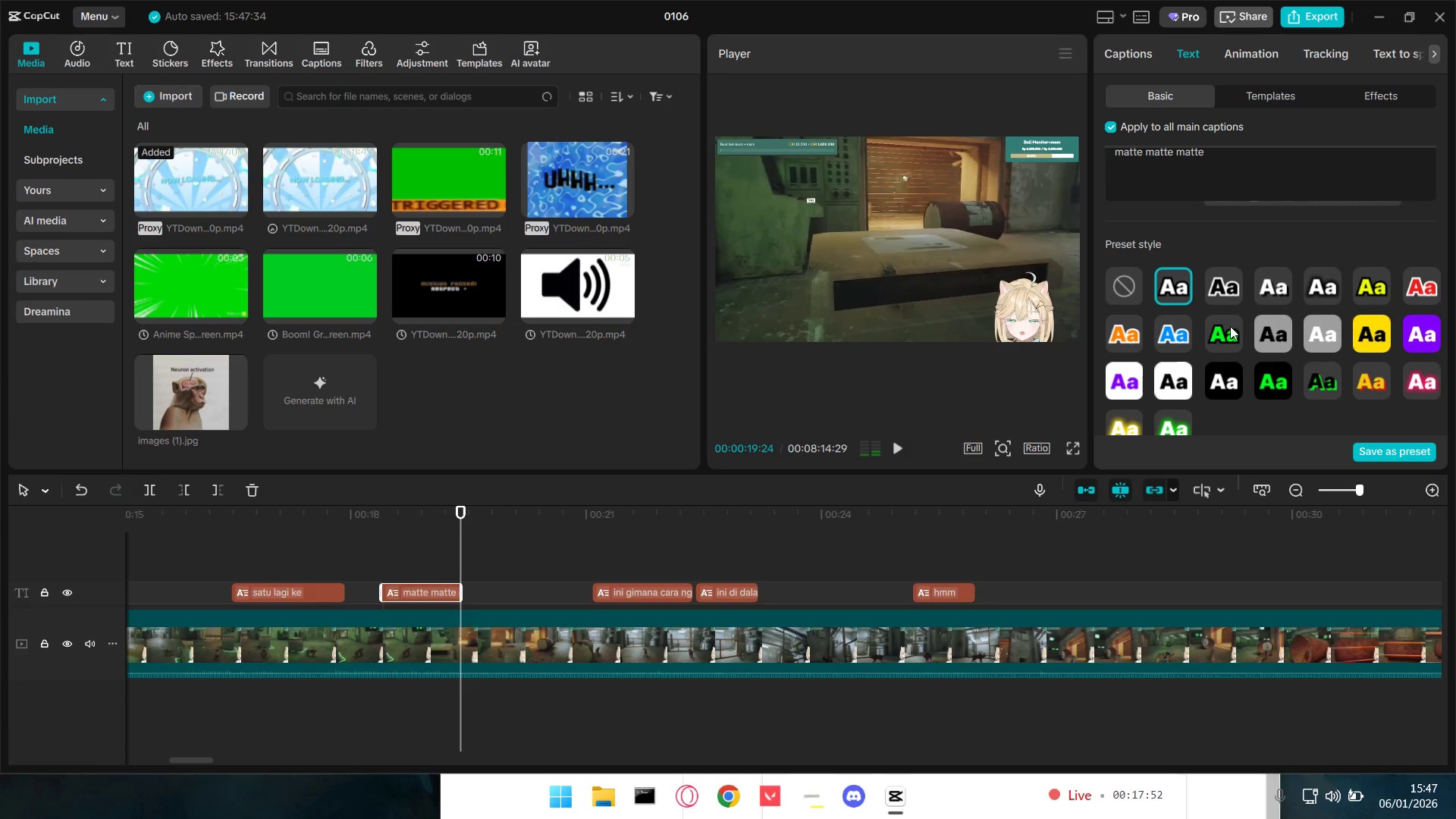 
scroll: coordinate [1238, 358], scroll_direction: down, amount: 14.0
 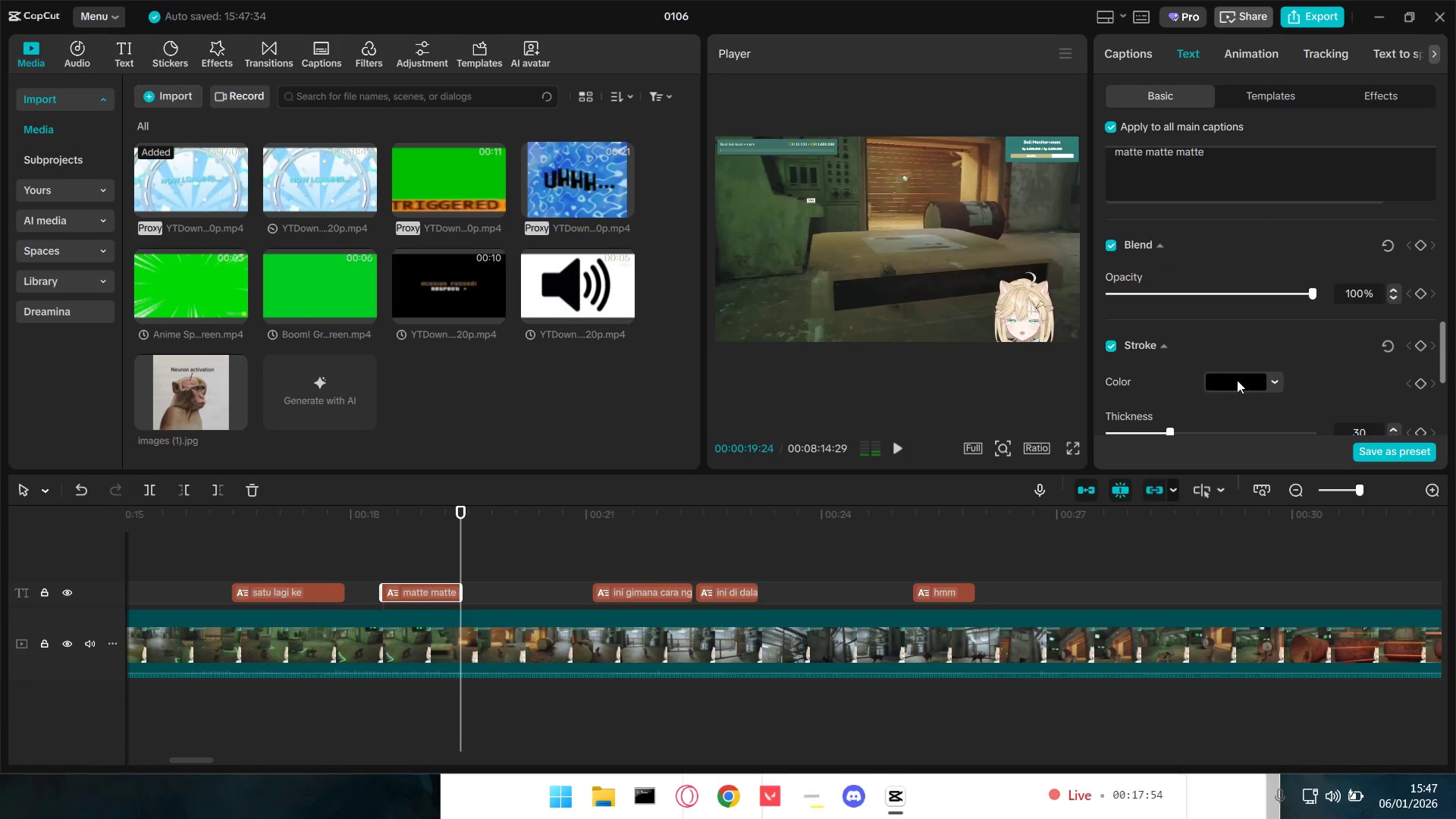 
left_click([1246, 378])
 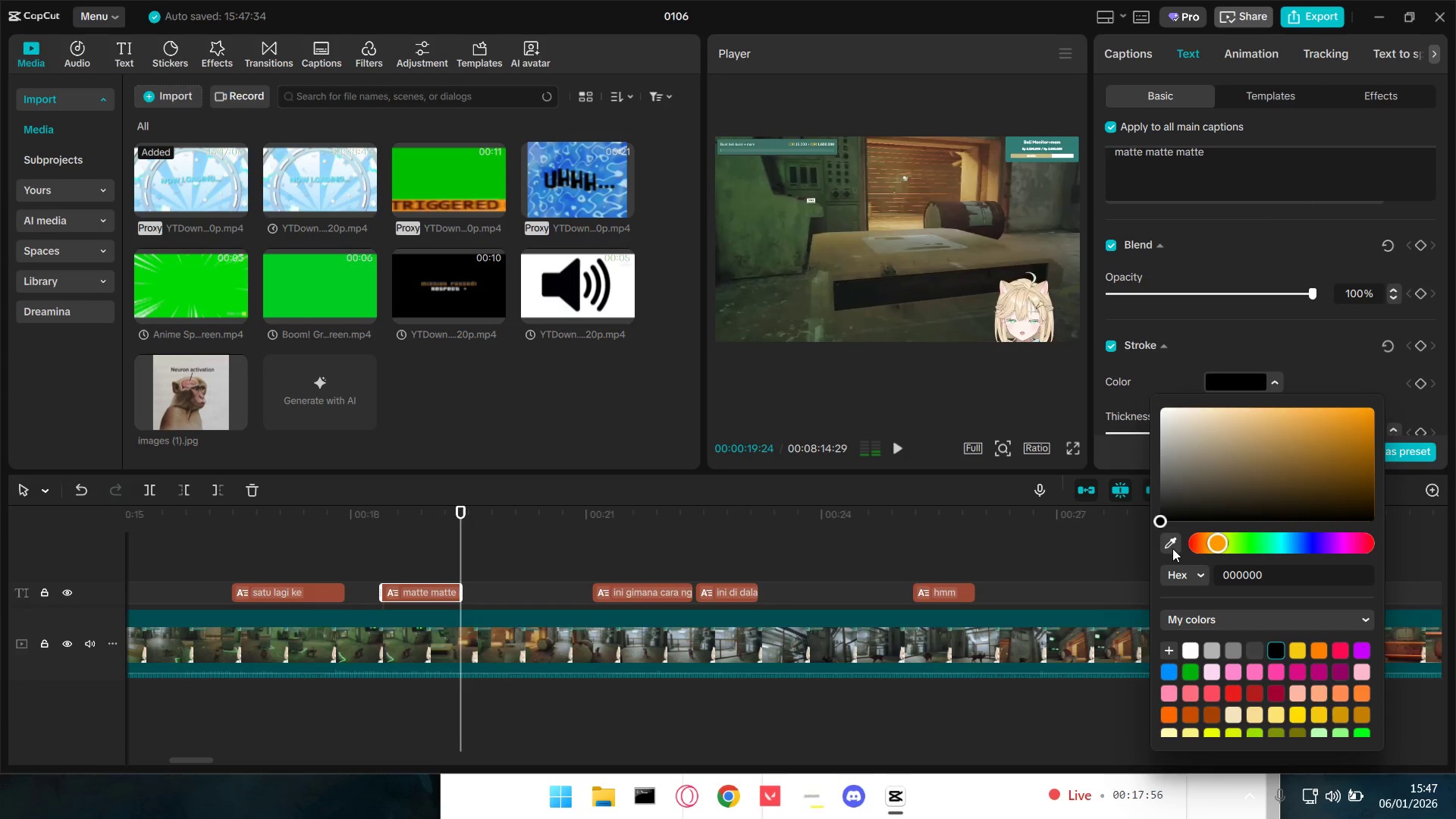 
scroll: coordinate [1297, 702], scroll_direction: down, amount: 7.0
 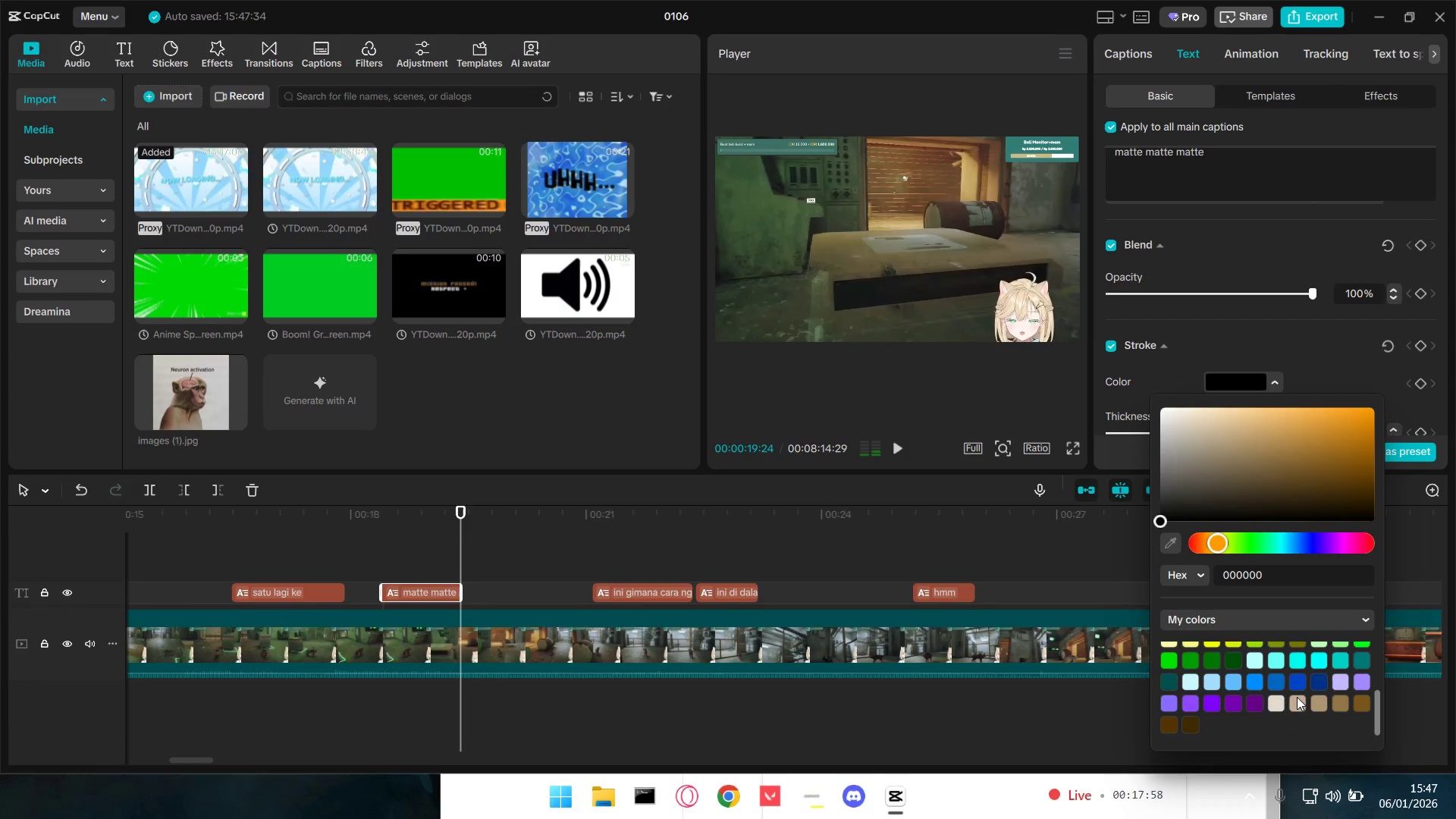 
left_click([1235, 622])
 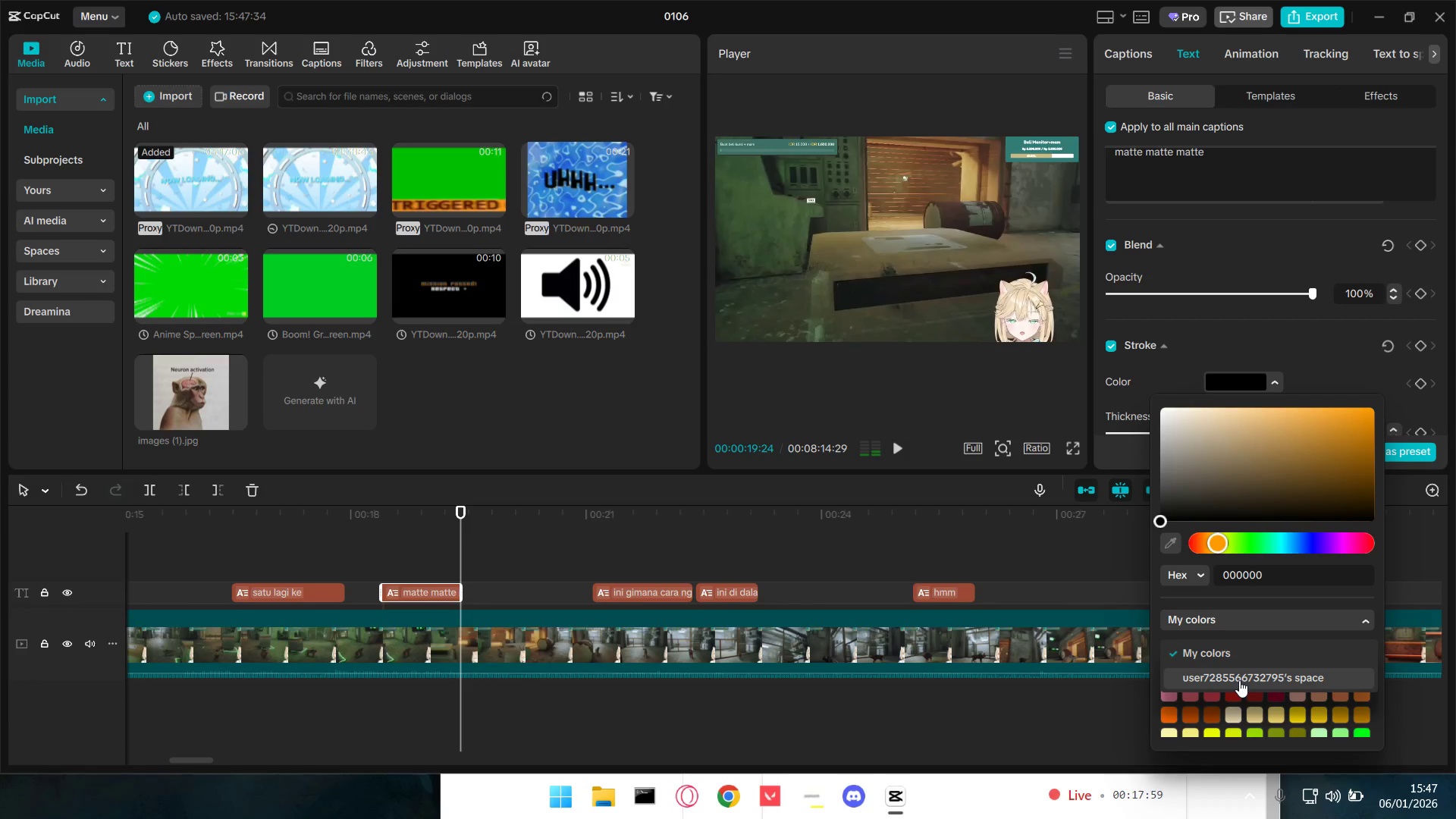 
scroll: coordinate [1297, 695], scroll_direction: up, amount: 3.0
 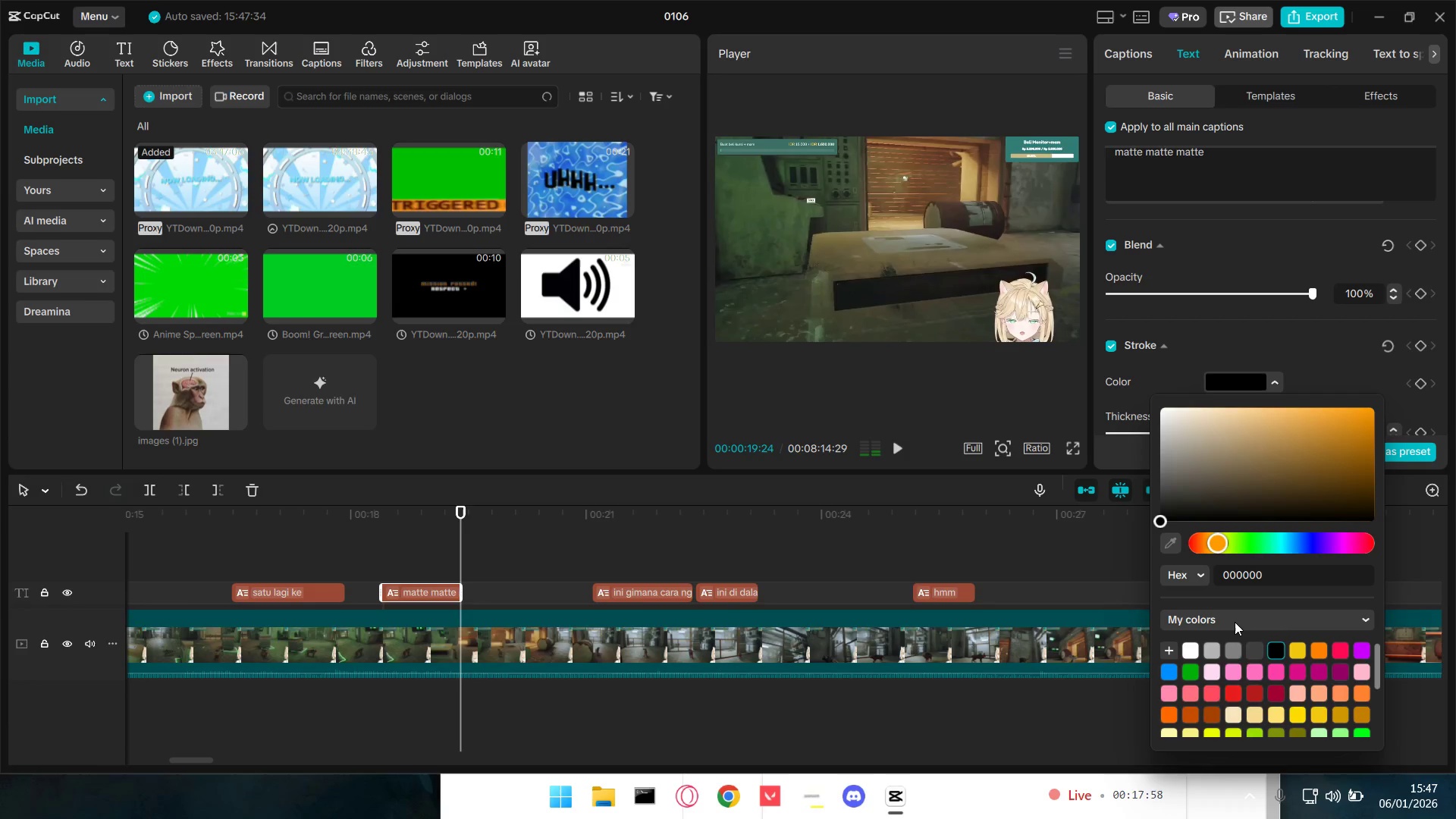 
left_click([1239, 679])
 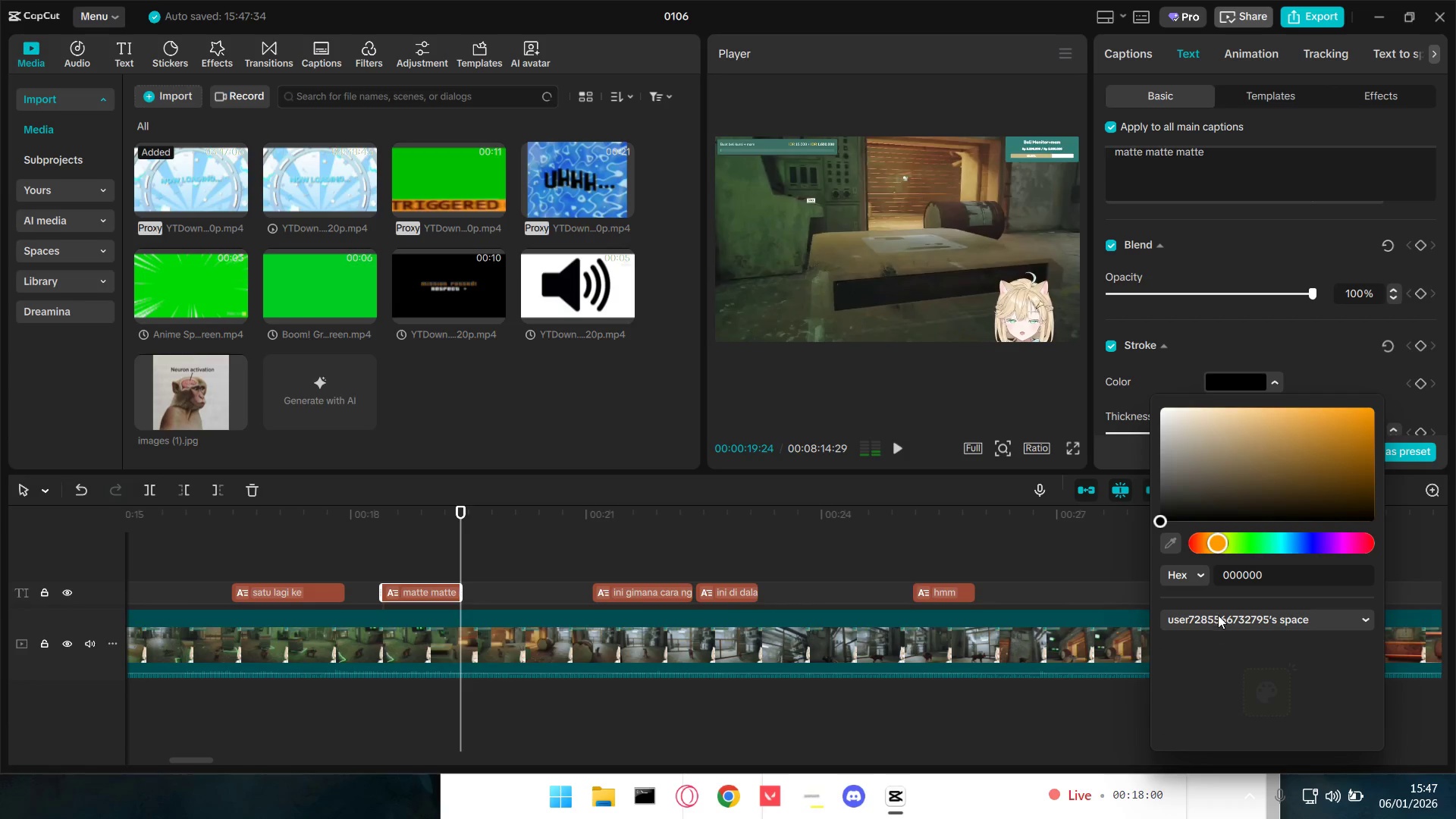 
double_click([1218, 613])
 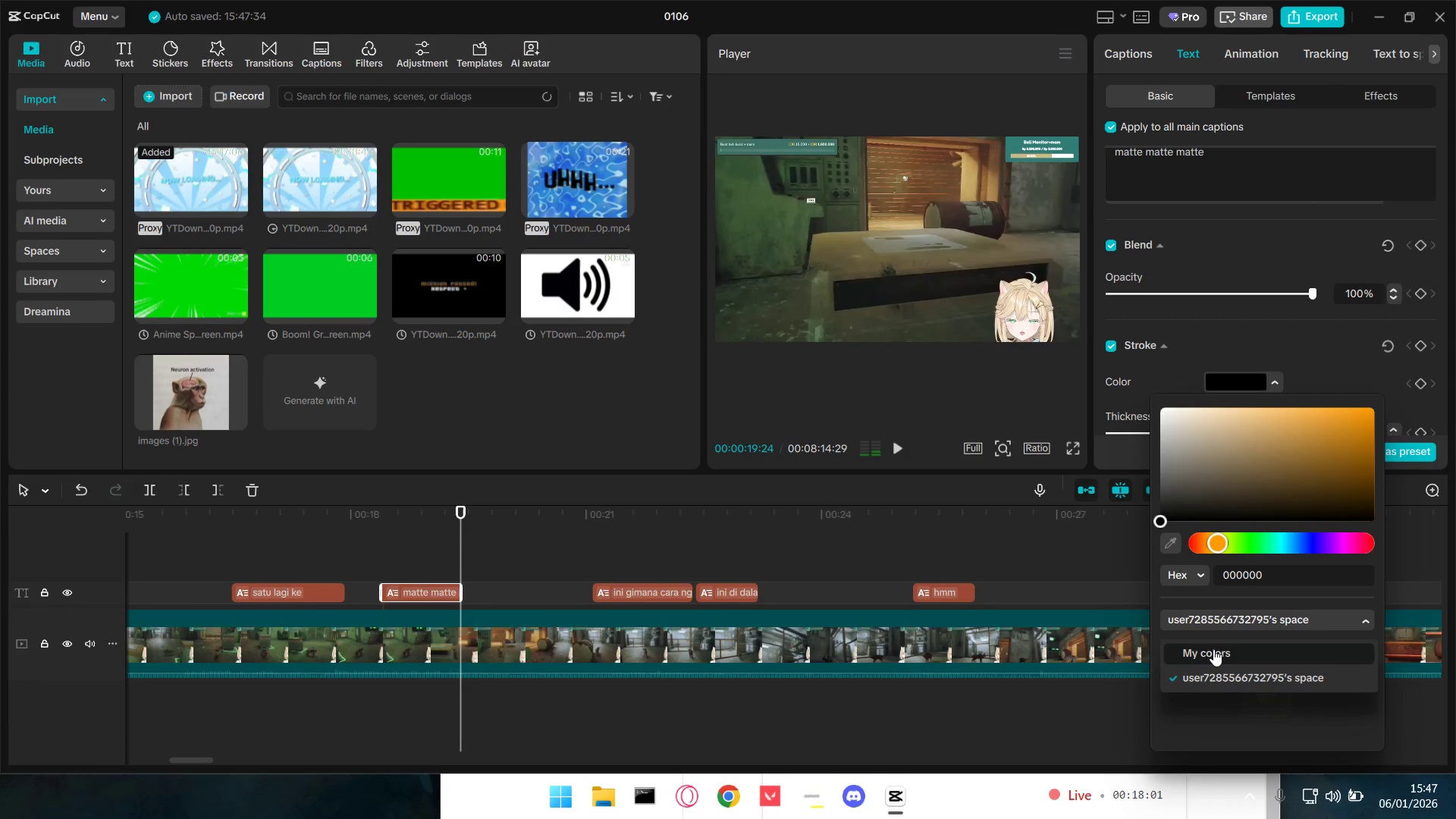 
triple_click([1213, 649])
 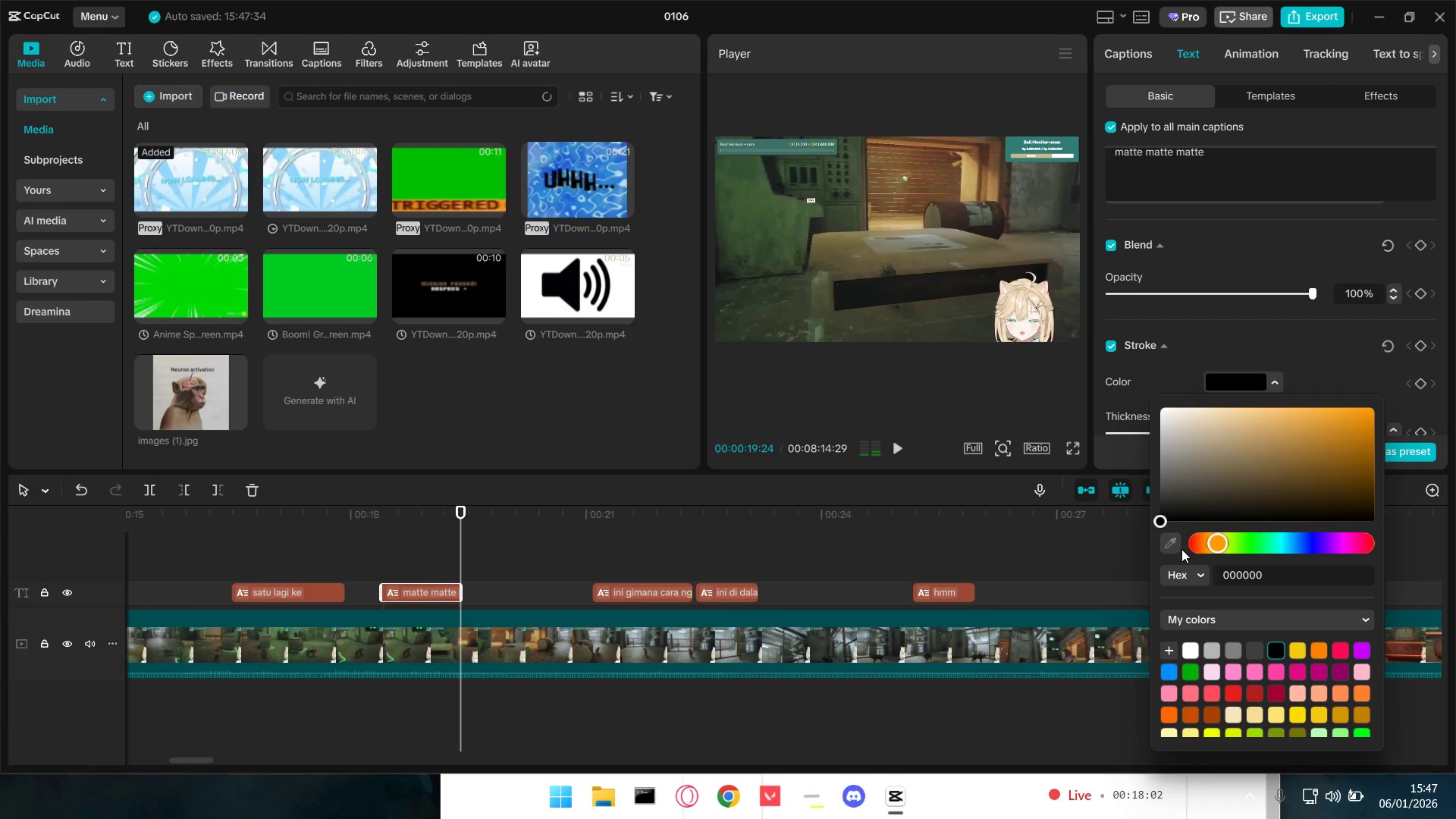 
triple_click([1181, 548])
 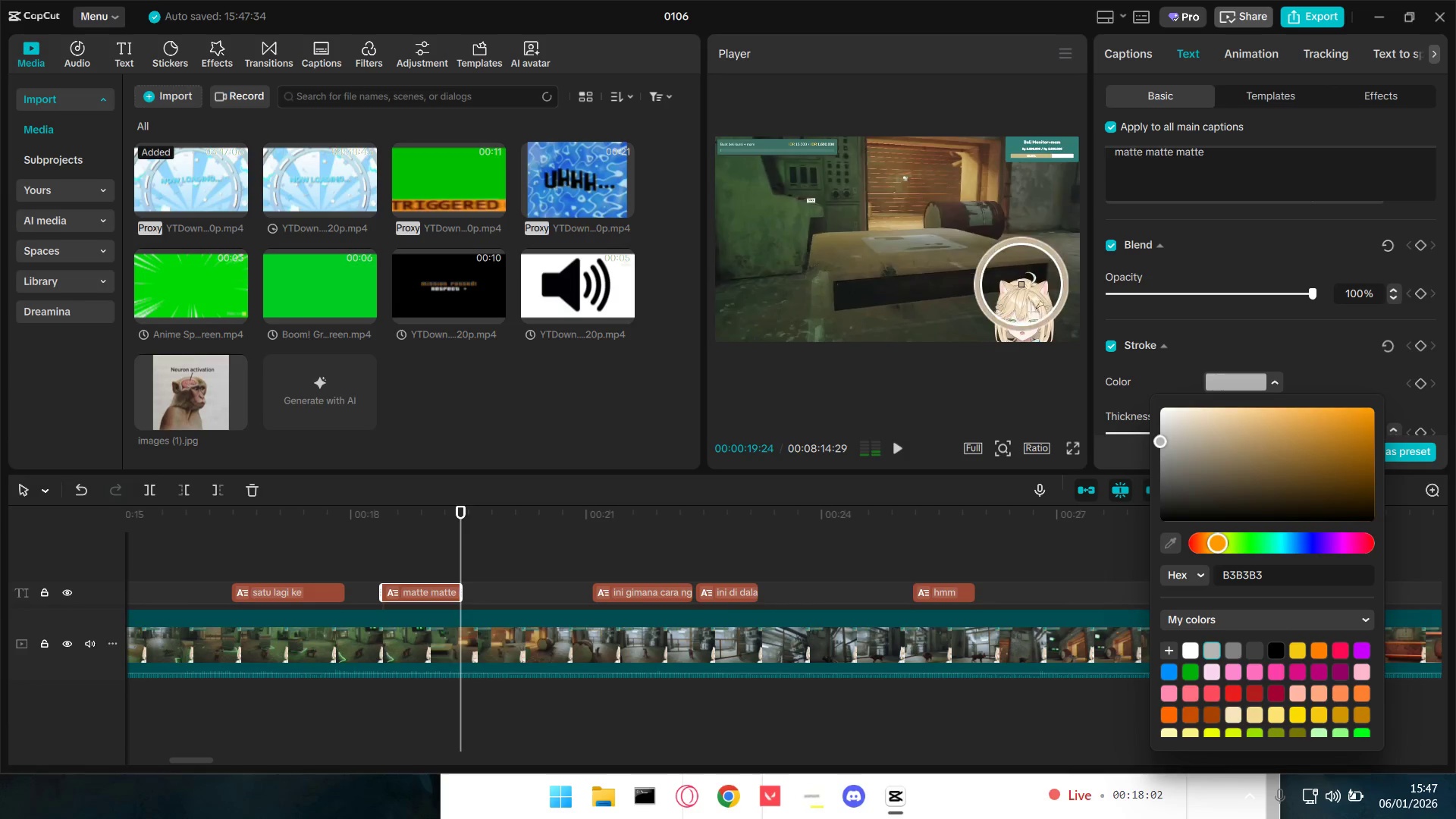 
left_click([1021, 287])
 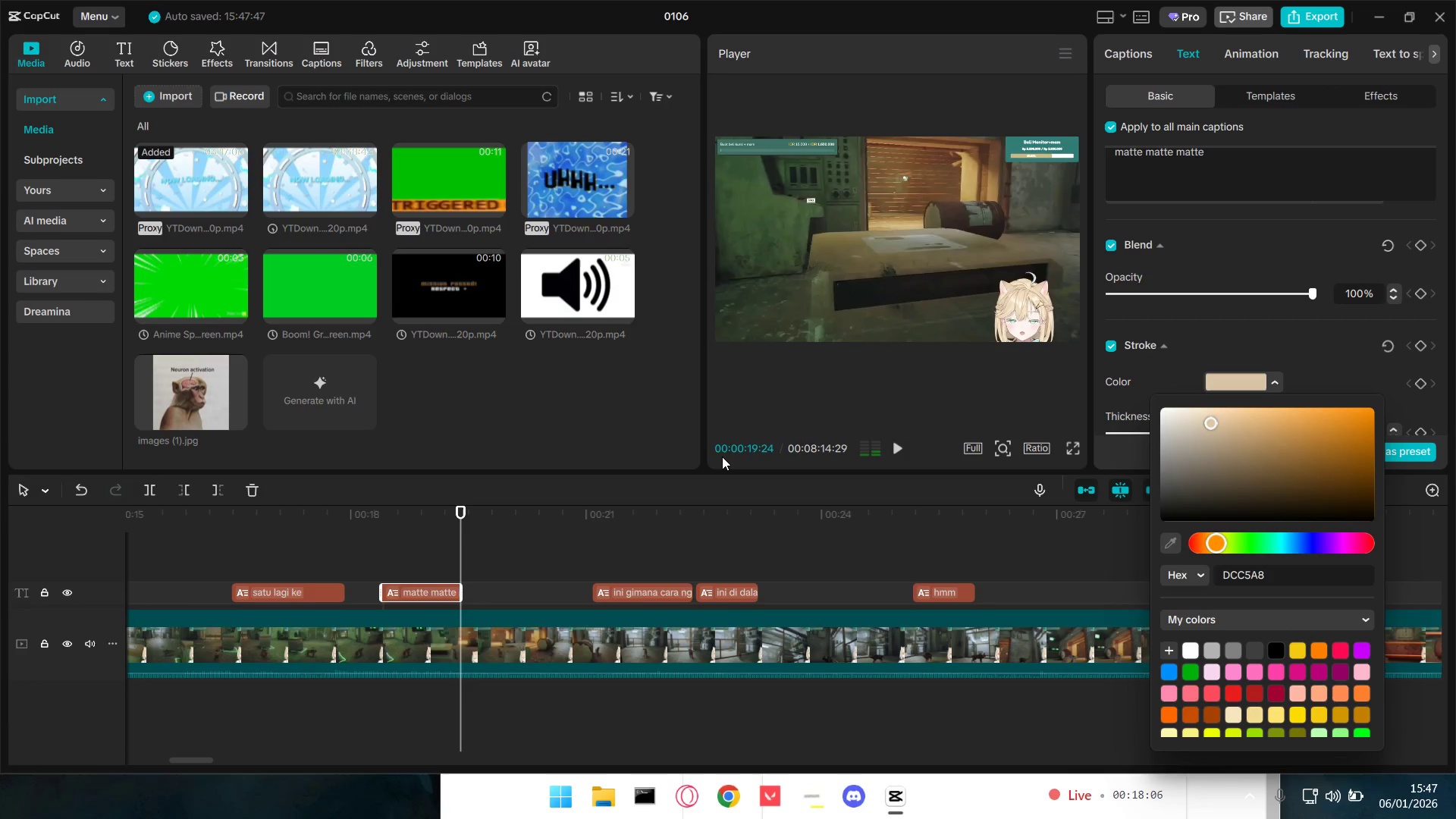 
left_click([246, 553])
 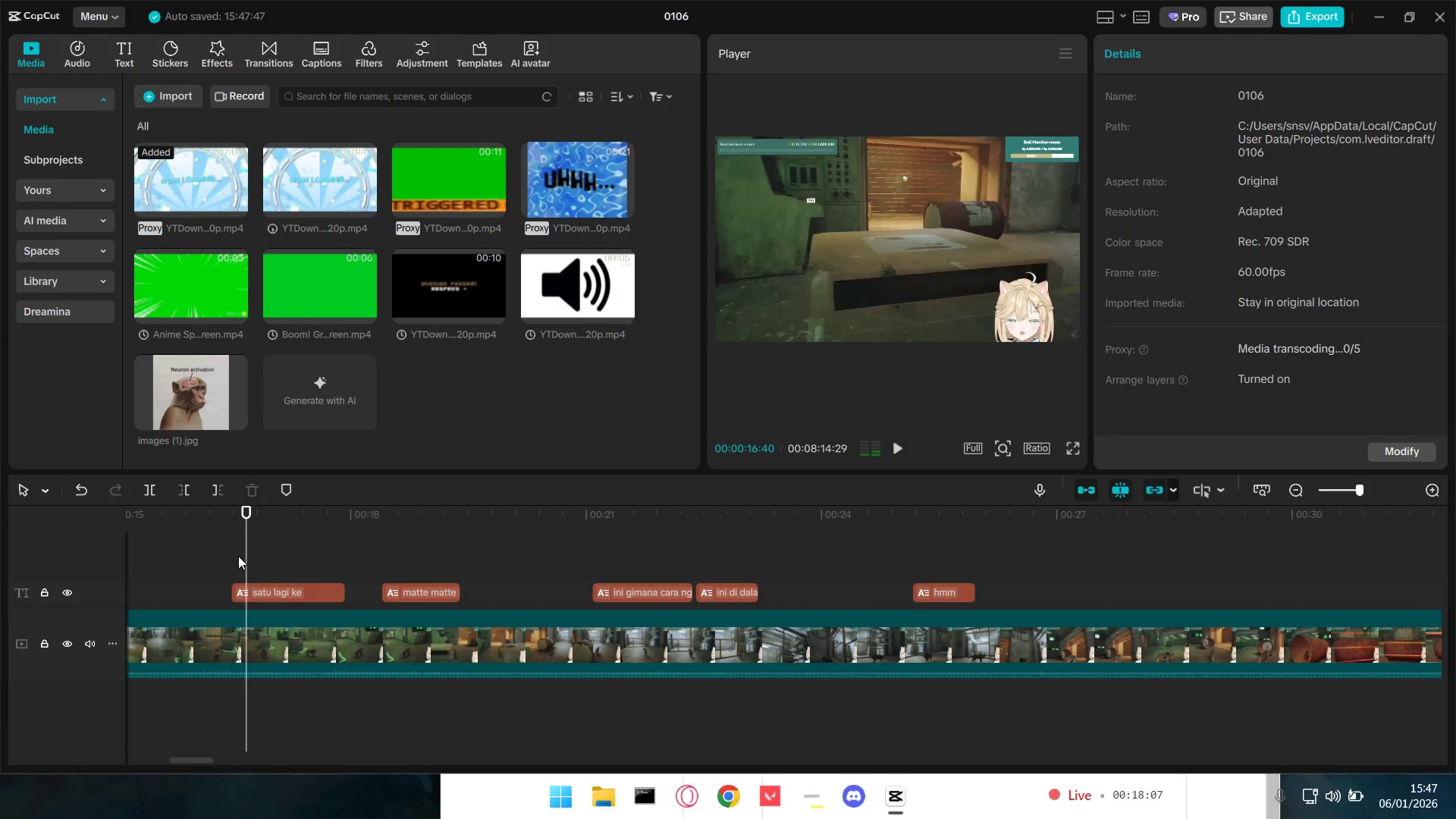 
double_click([238, 557])
 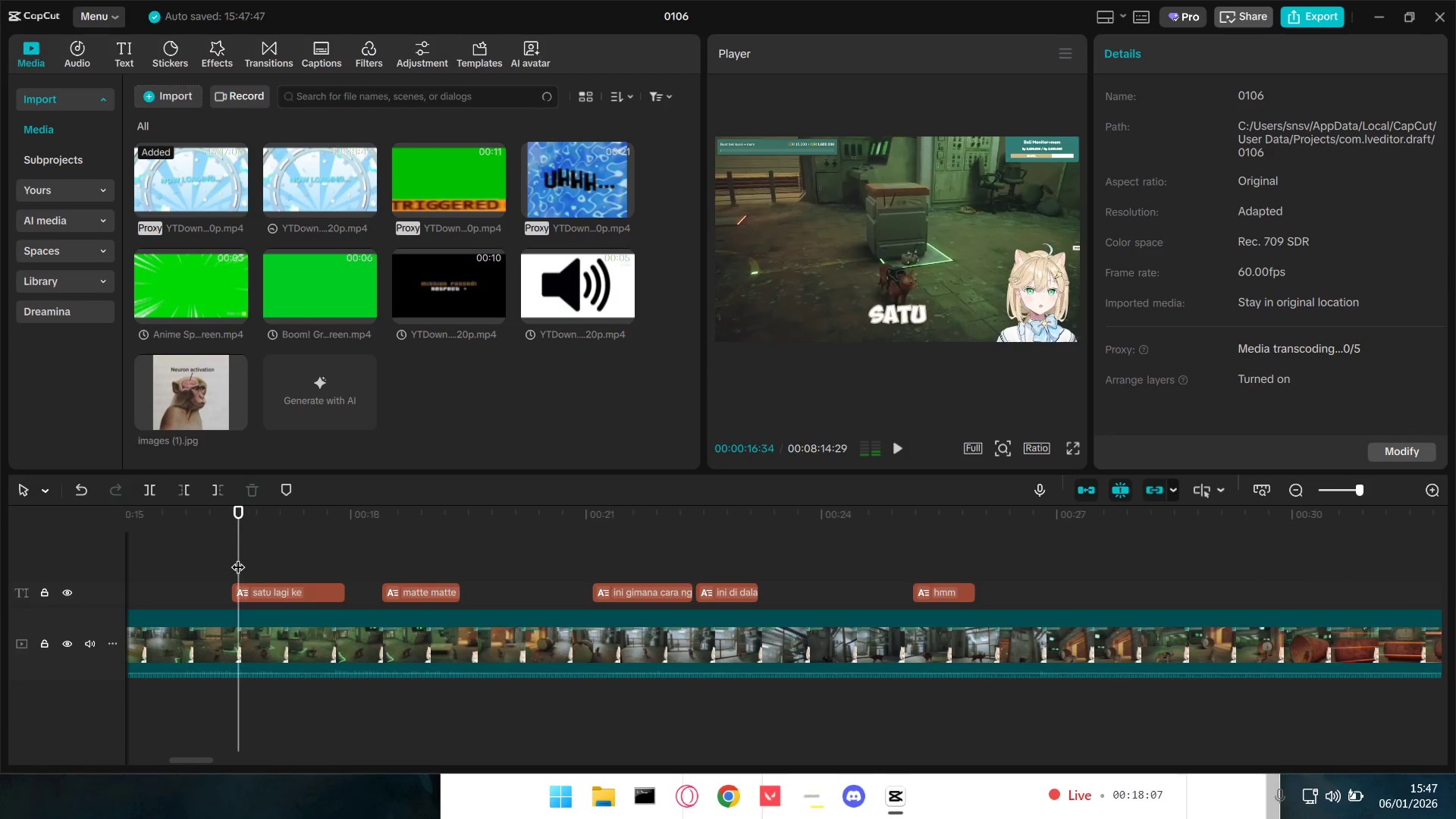 
key(Space)
 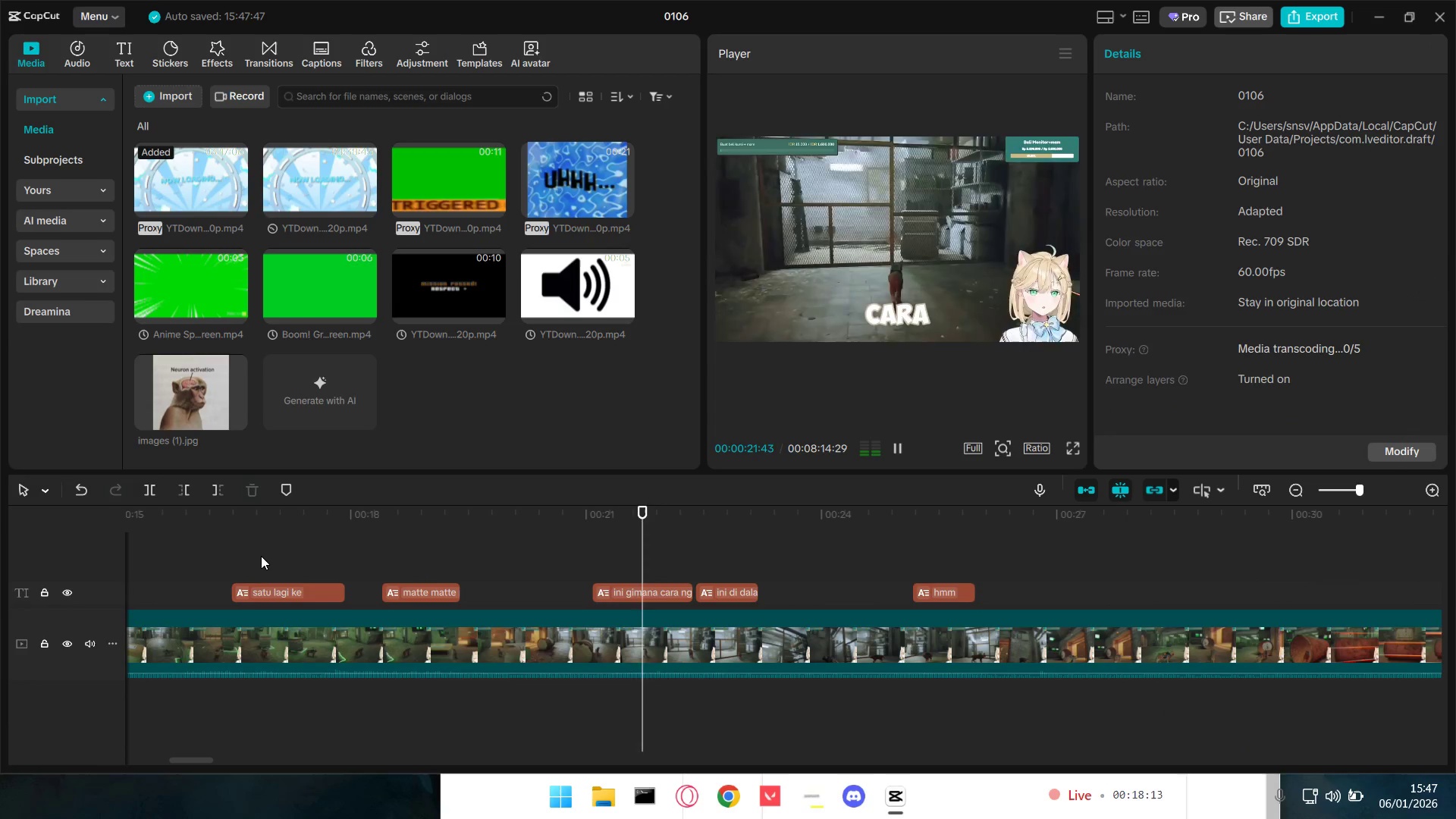 
wait(10.2)
 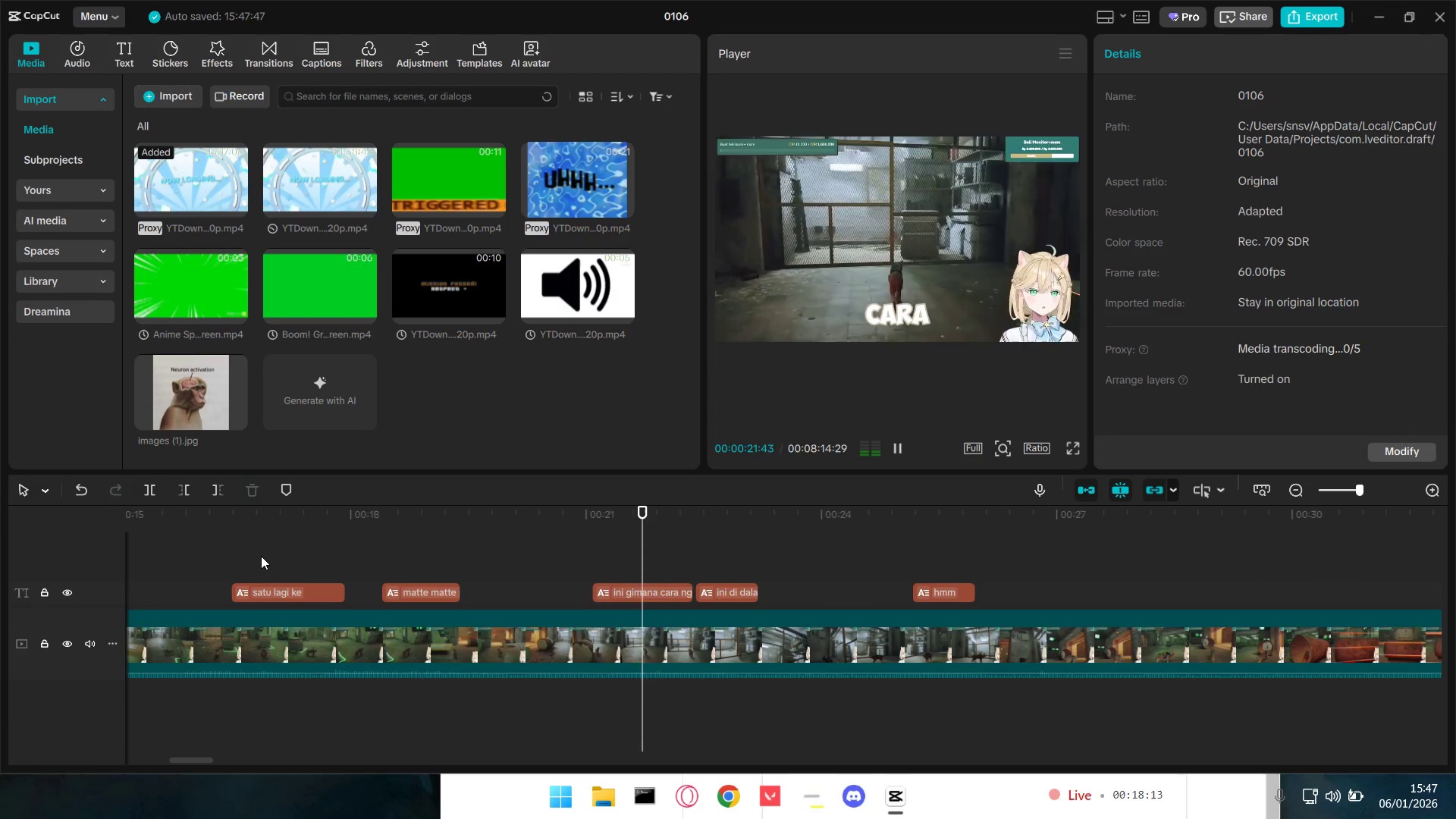 
hold_key(key=ControlLeft, duration=1.5)
scroll: coordinate [716, 657], scroll_direction: down, amount: 8.0
 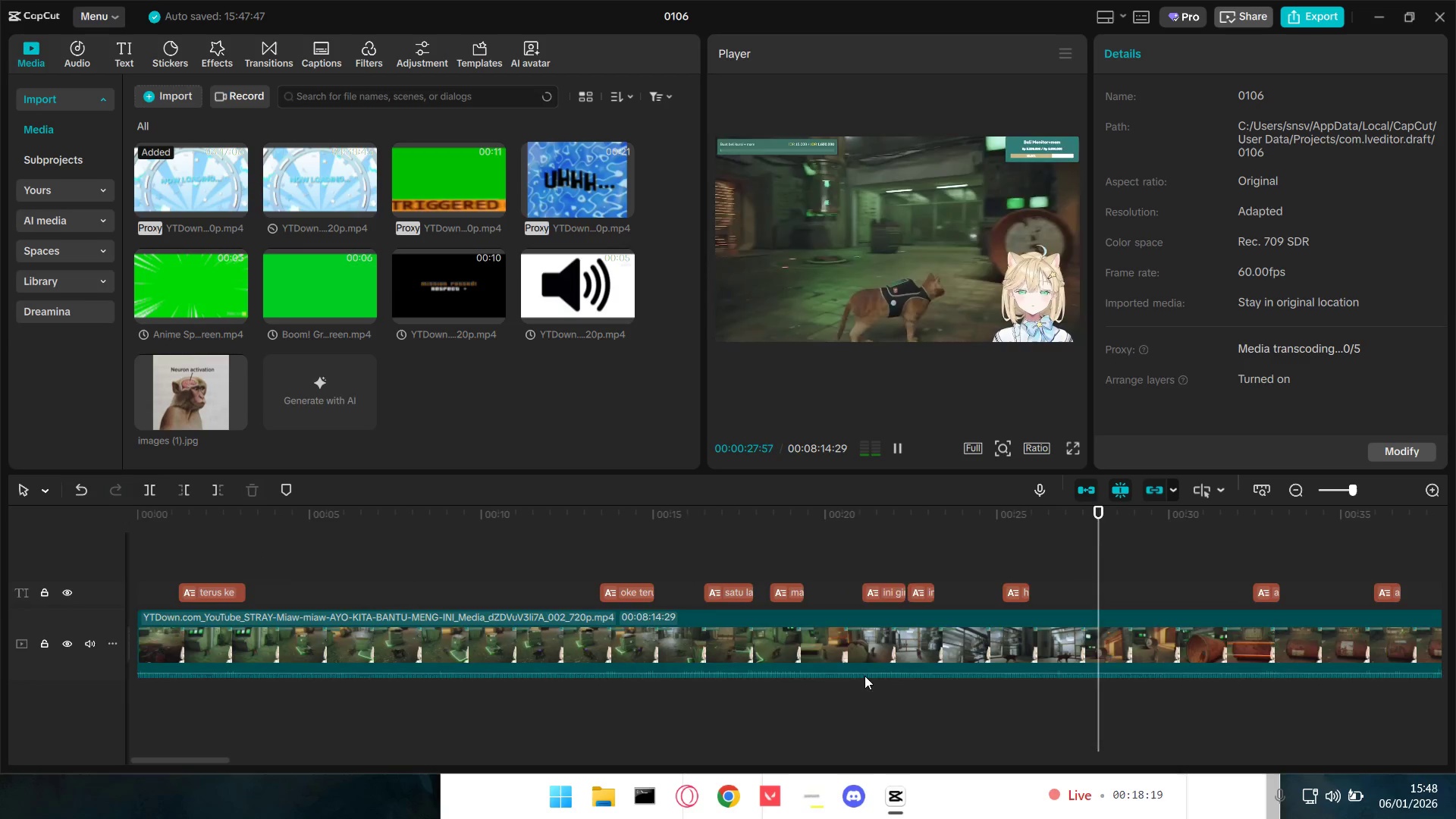 
key(Control+ControlLeft)
 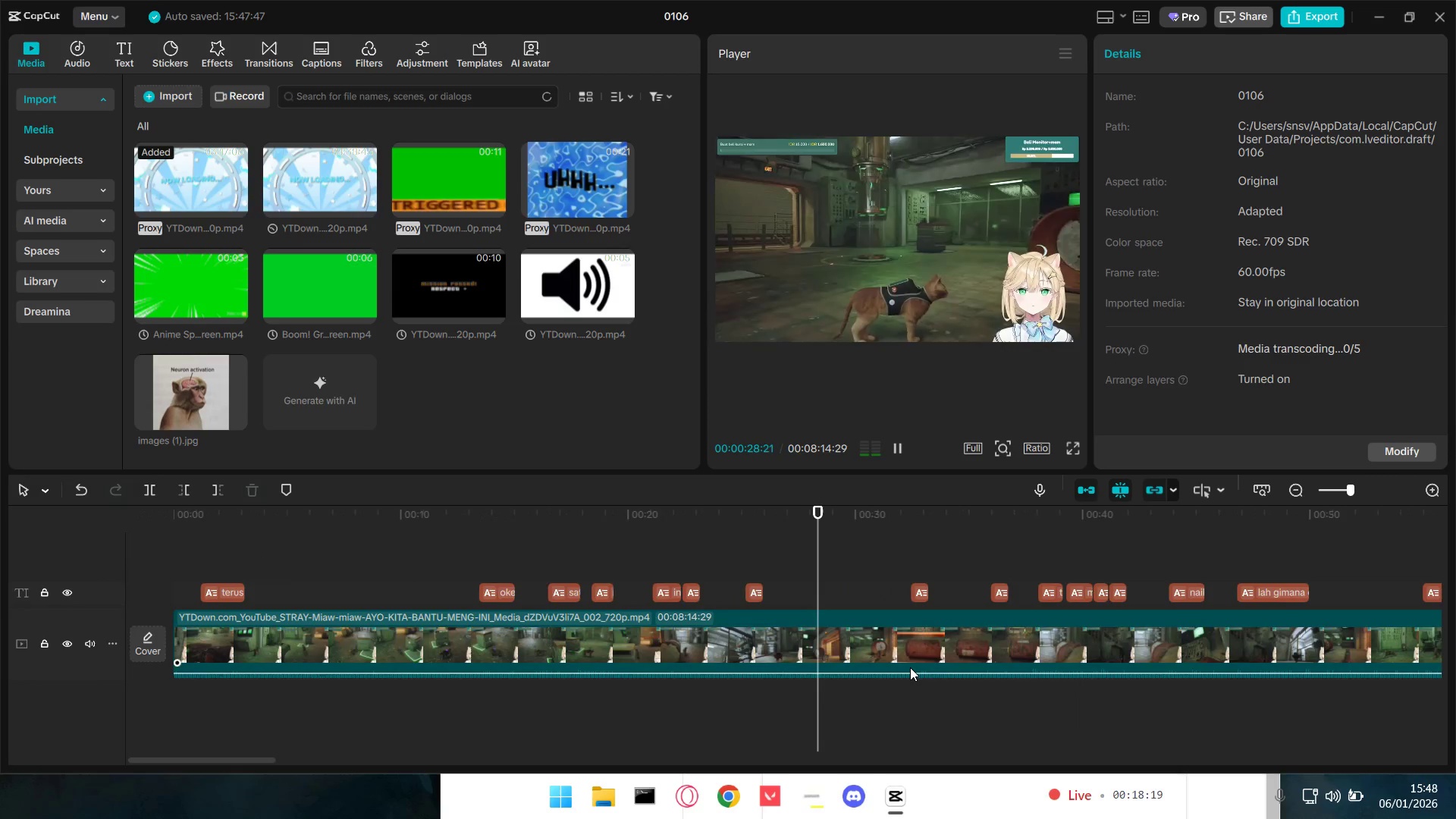 
key(Control+ControlLeft)
 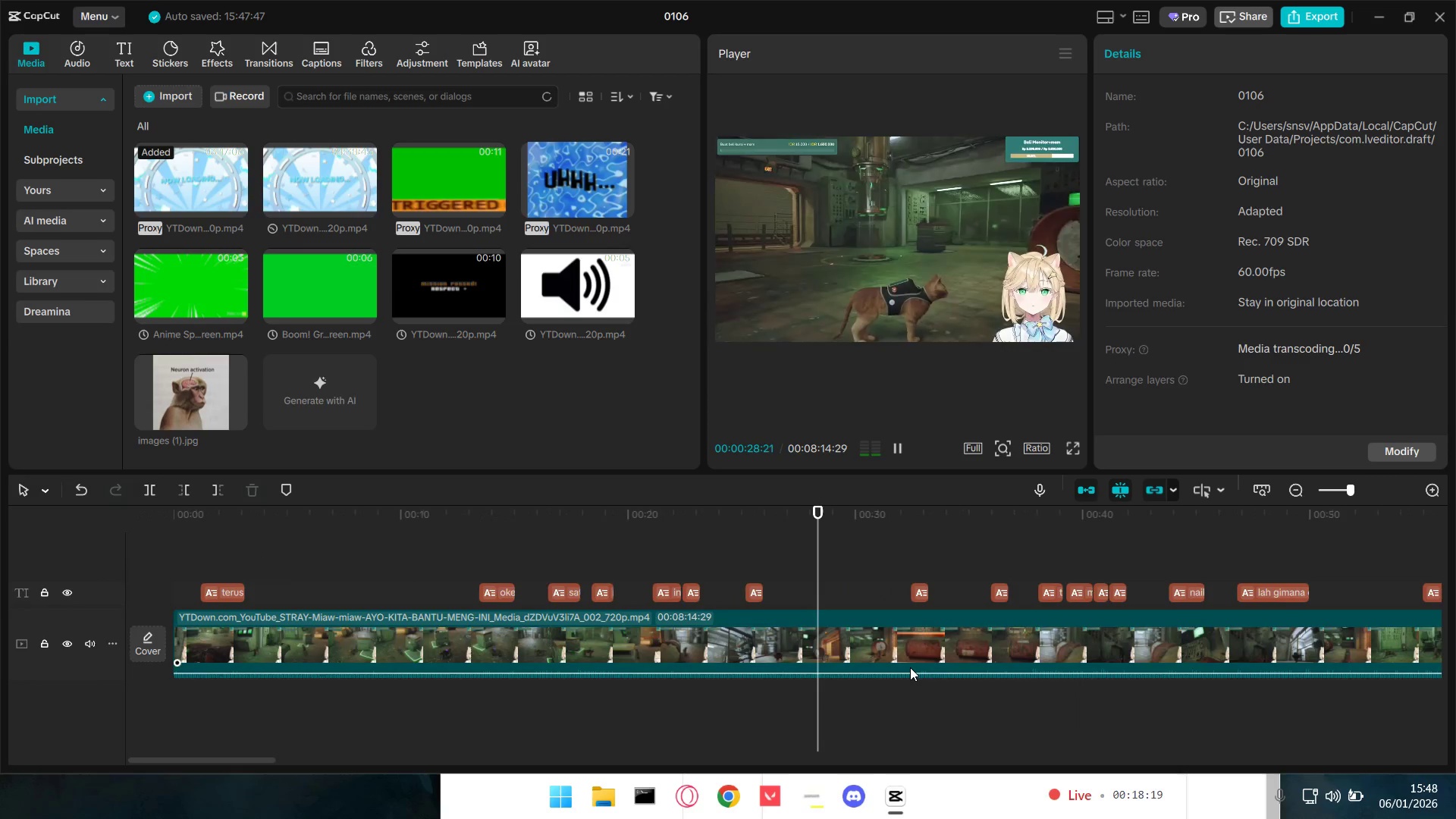 
key(Control+ControlLeft)
 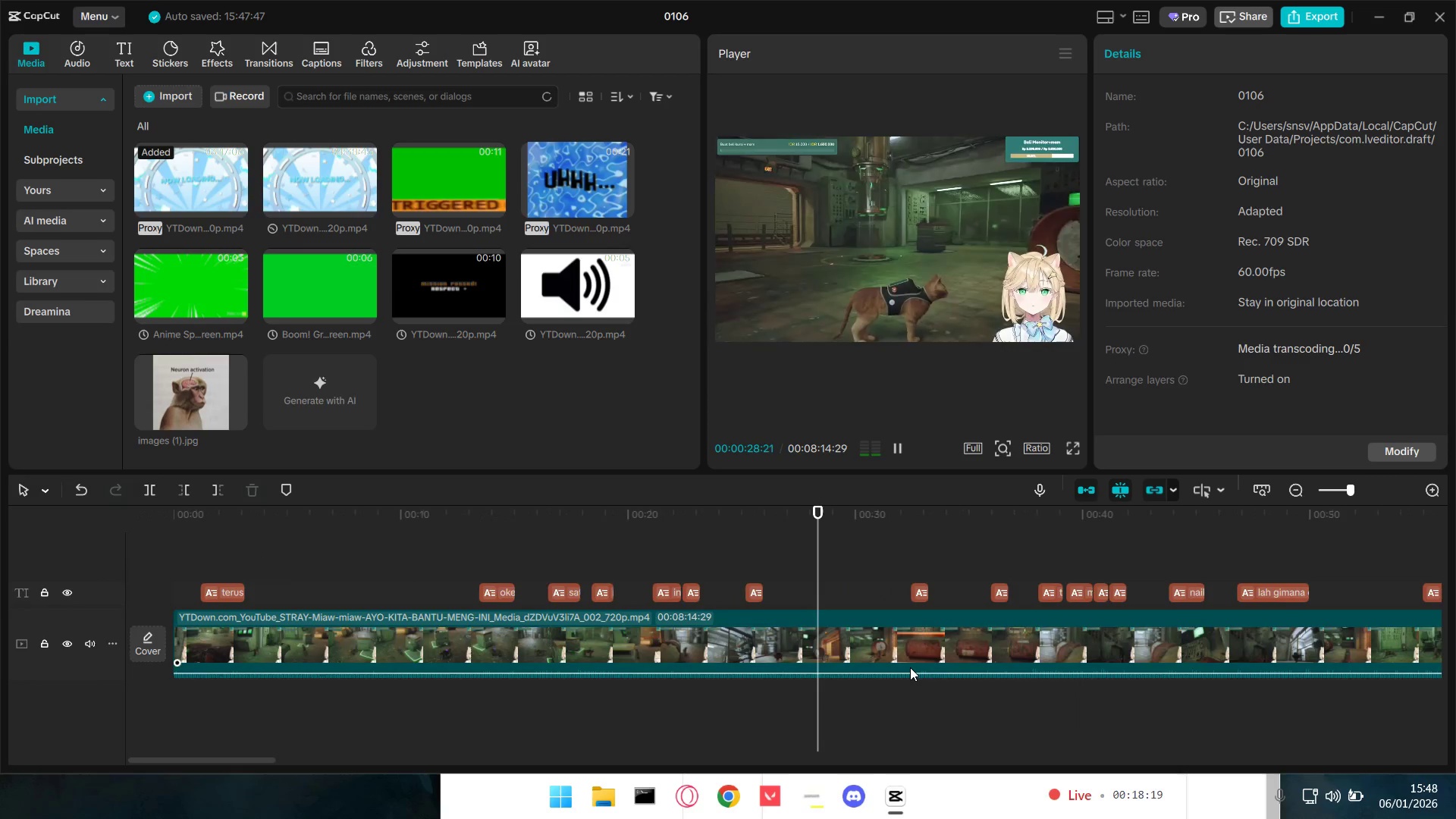 
key(Control+ControlLeft)
 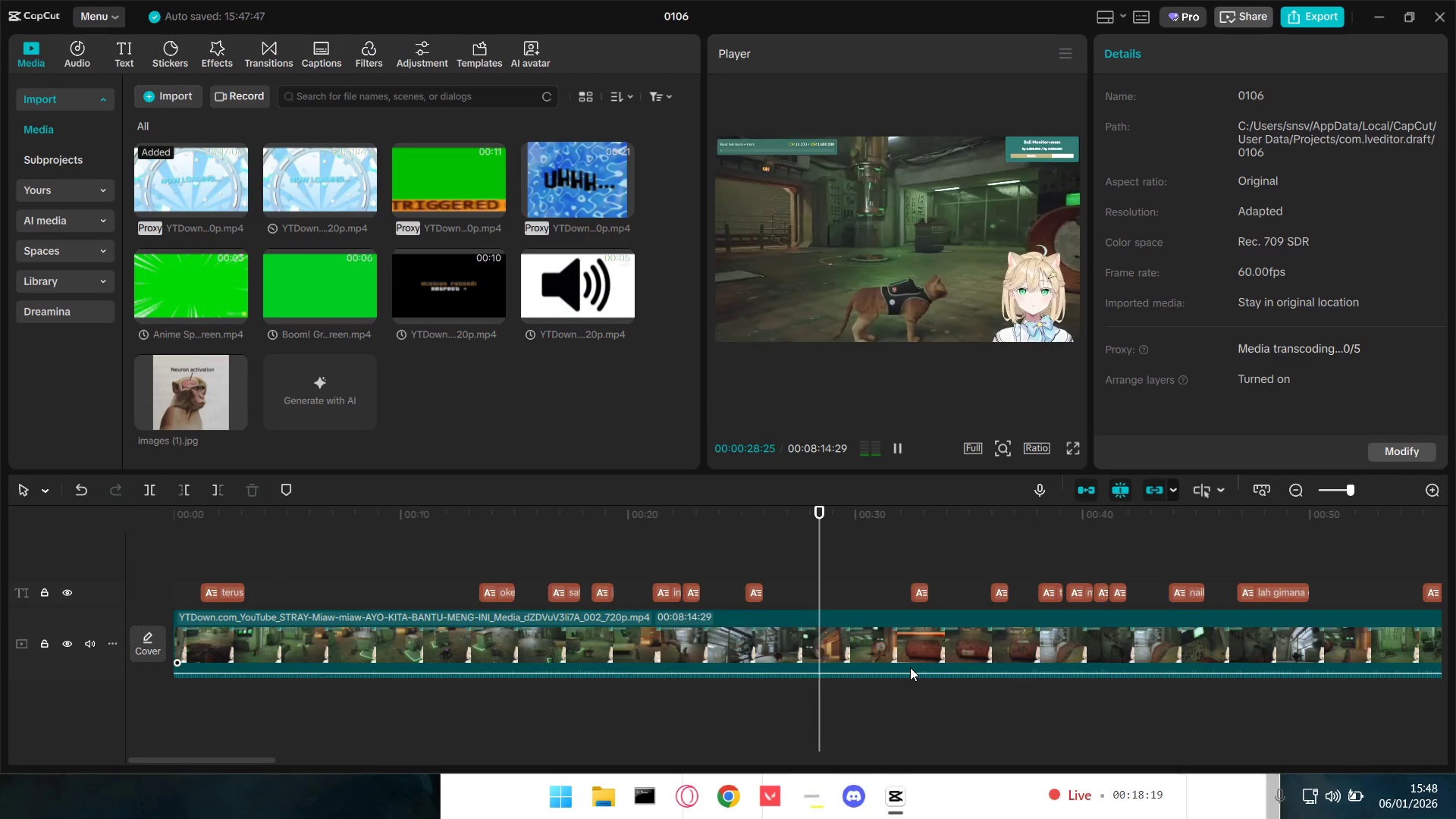 
key(Control+ControlLeft)
 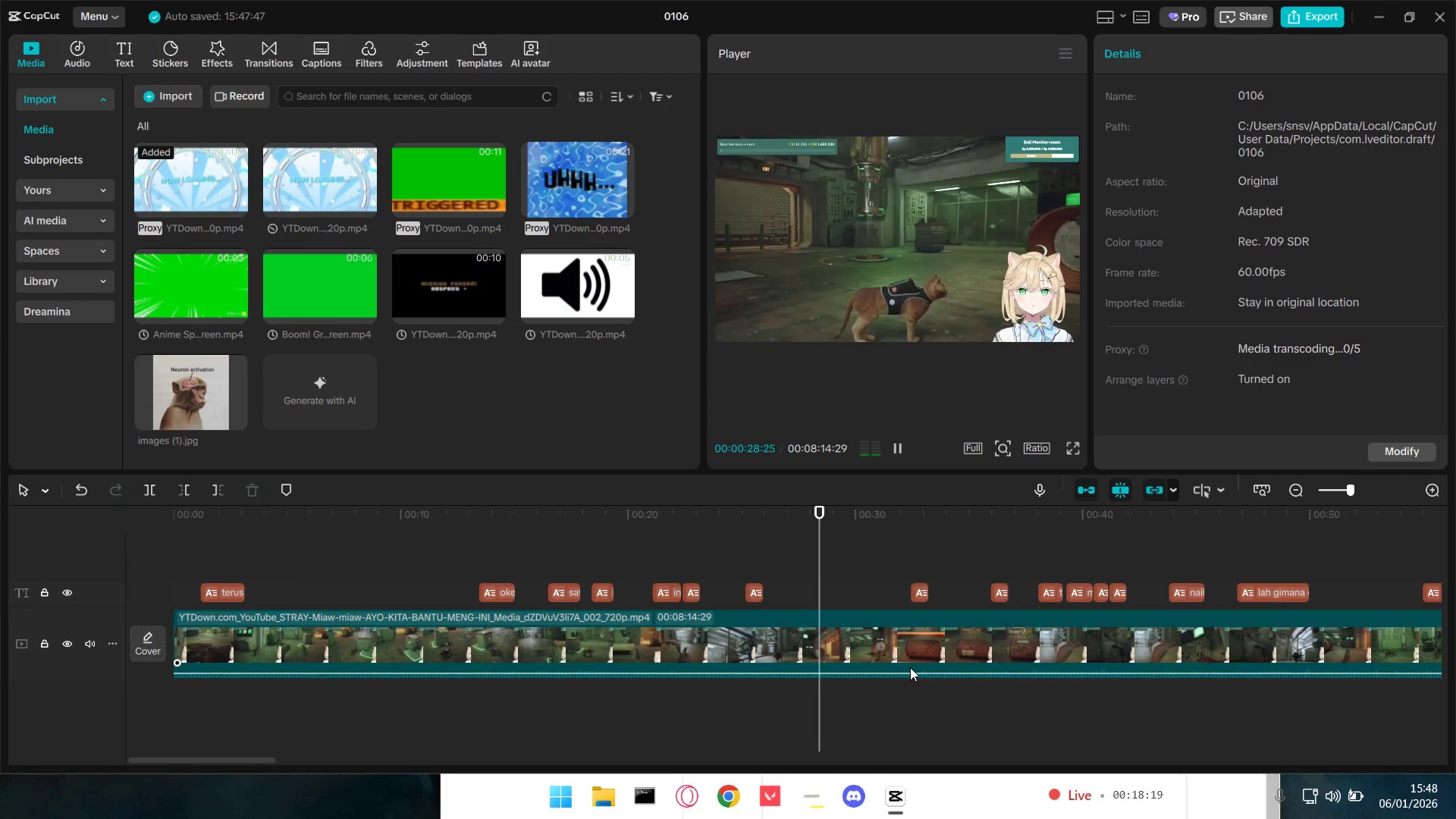 
key(Control+ControlLeft)
 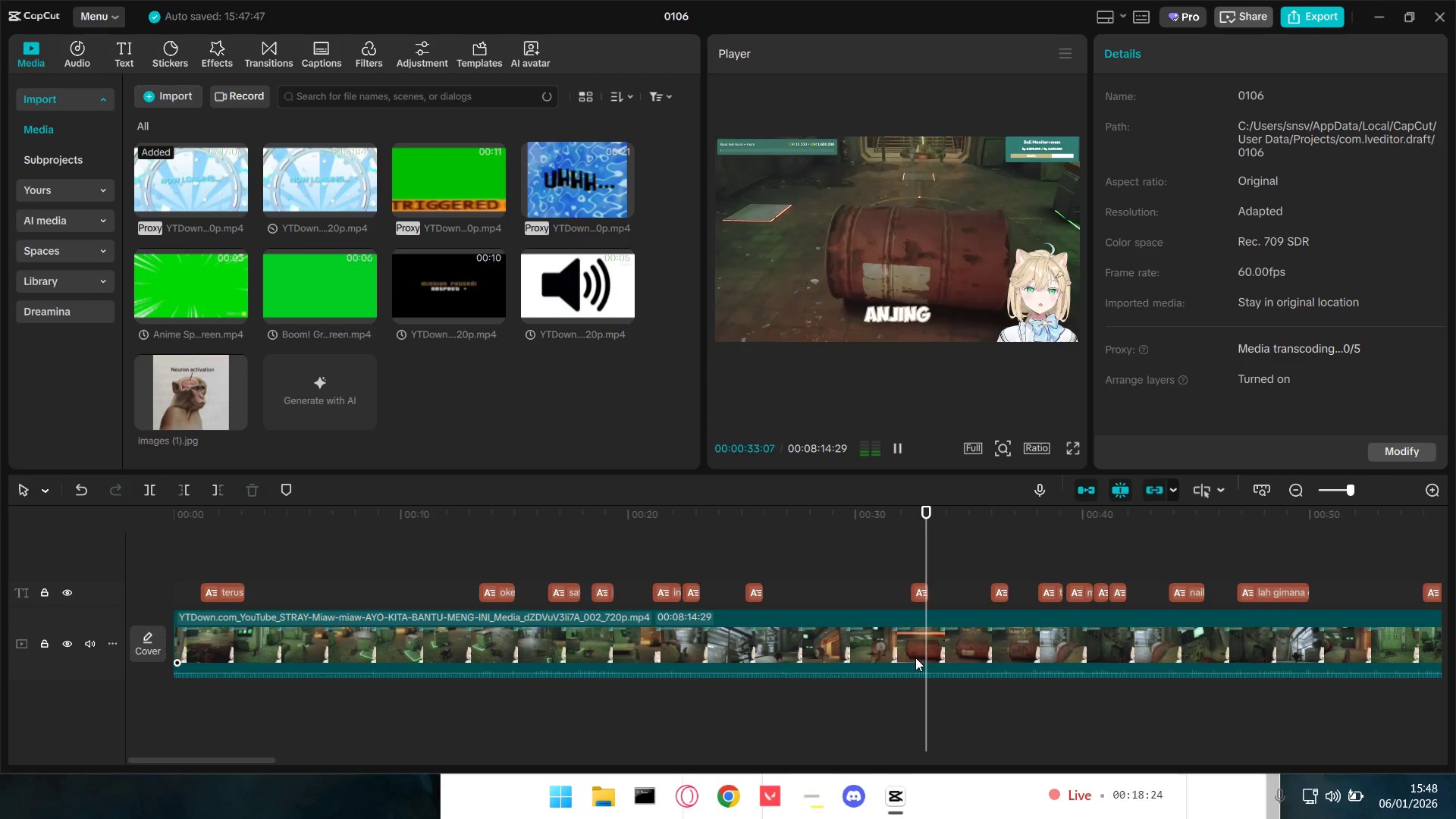 
scroll: coordinate [886, 668], scroll_direction: down, amount: 3.0
 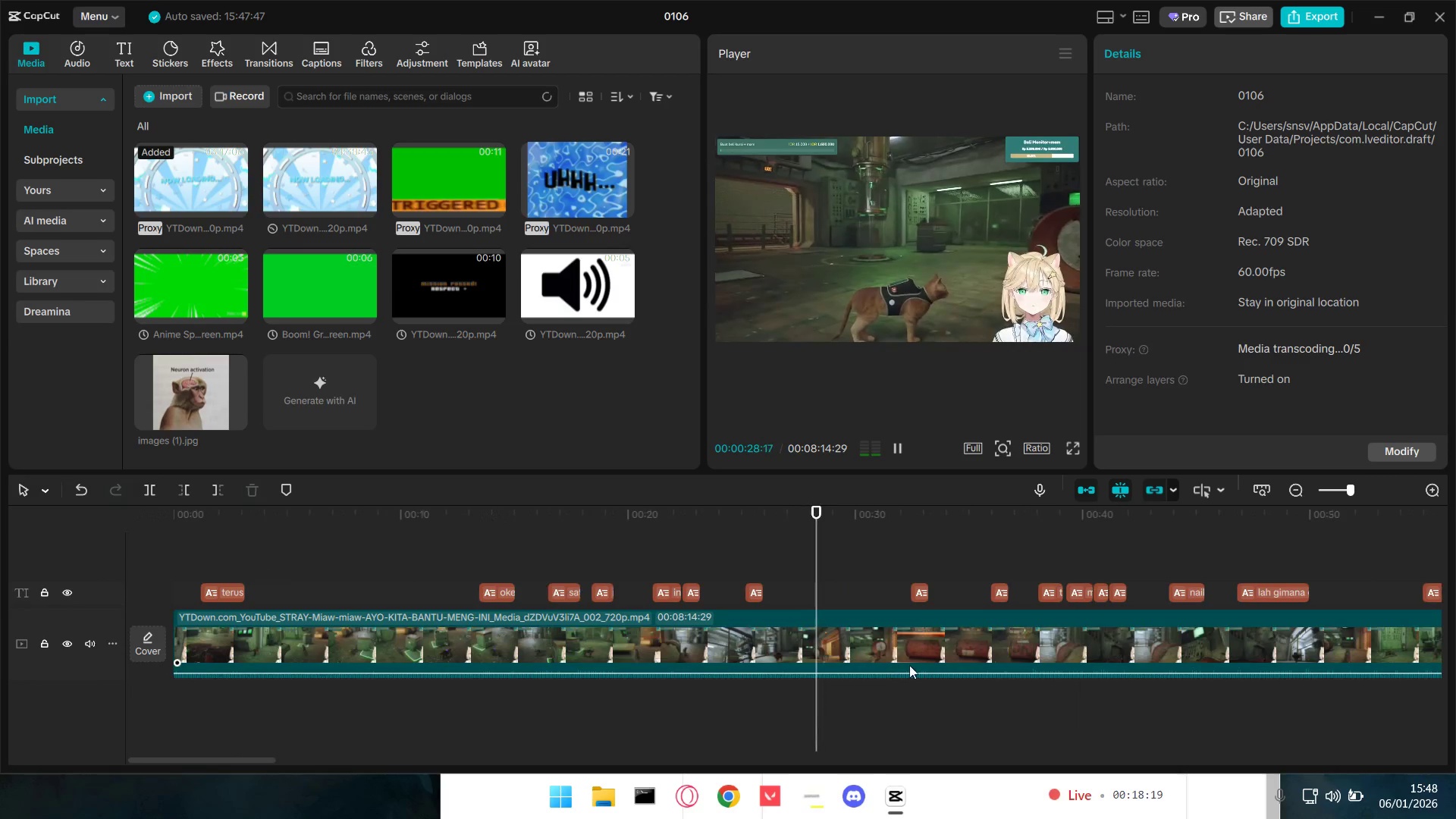 
wait(6.06)
 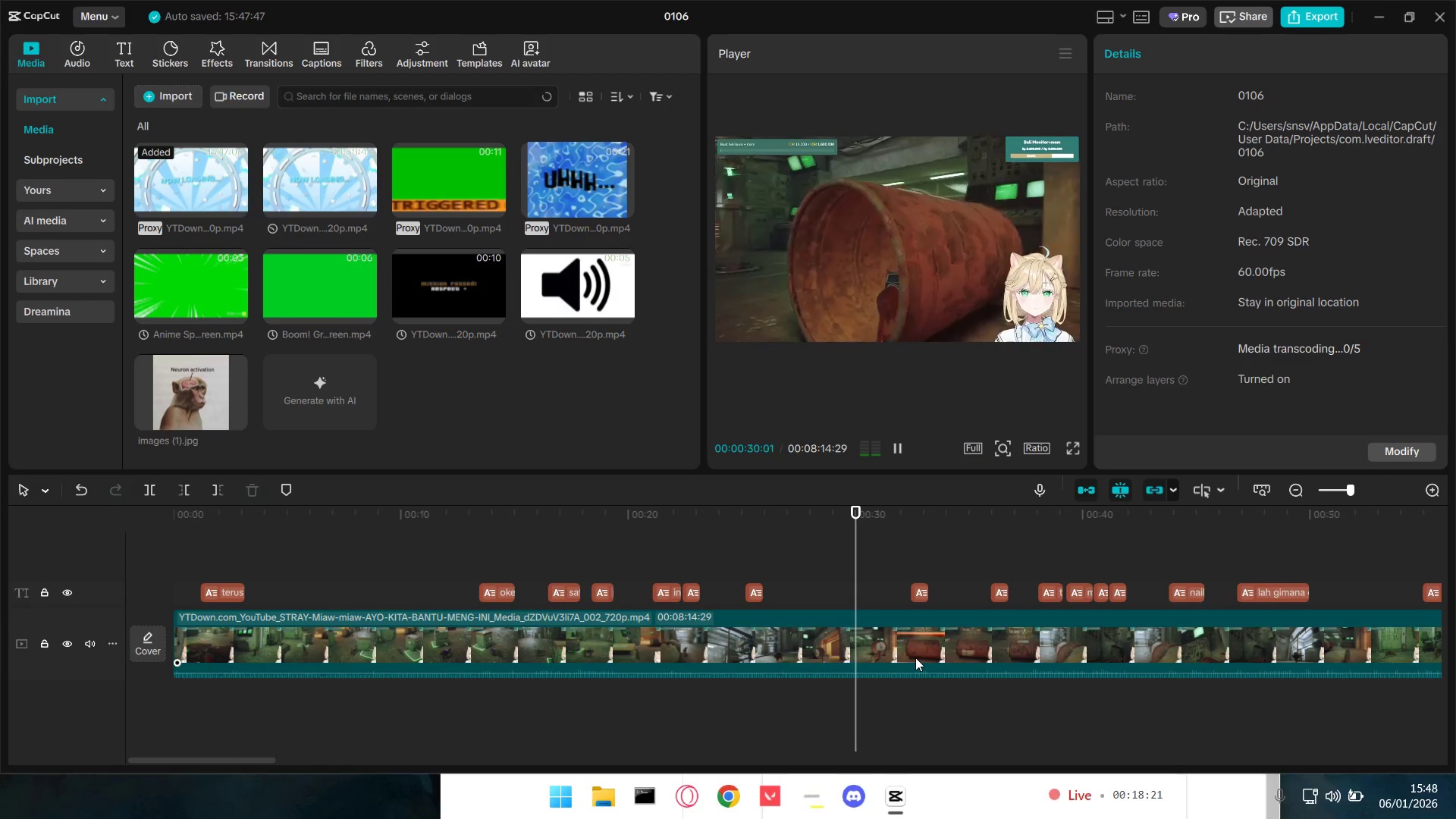 
double_click([921, 588])
 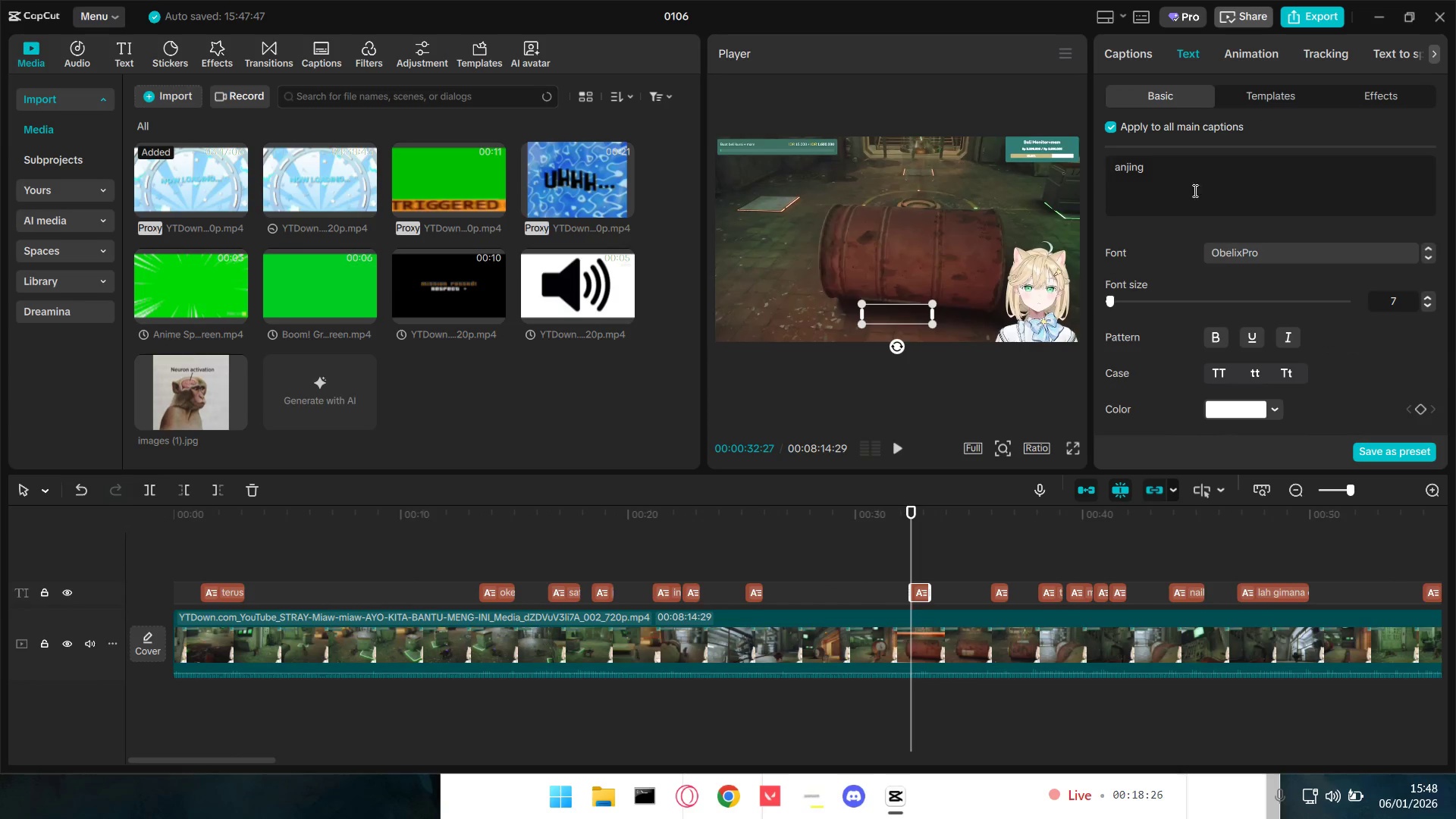 
left_click([1185, 165])
 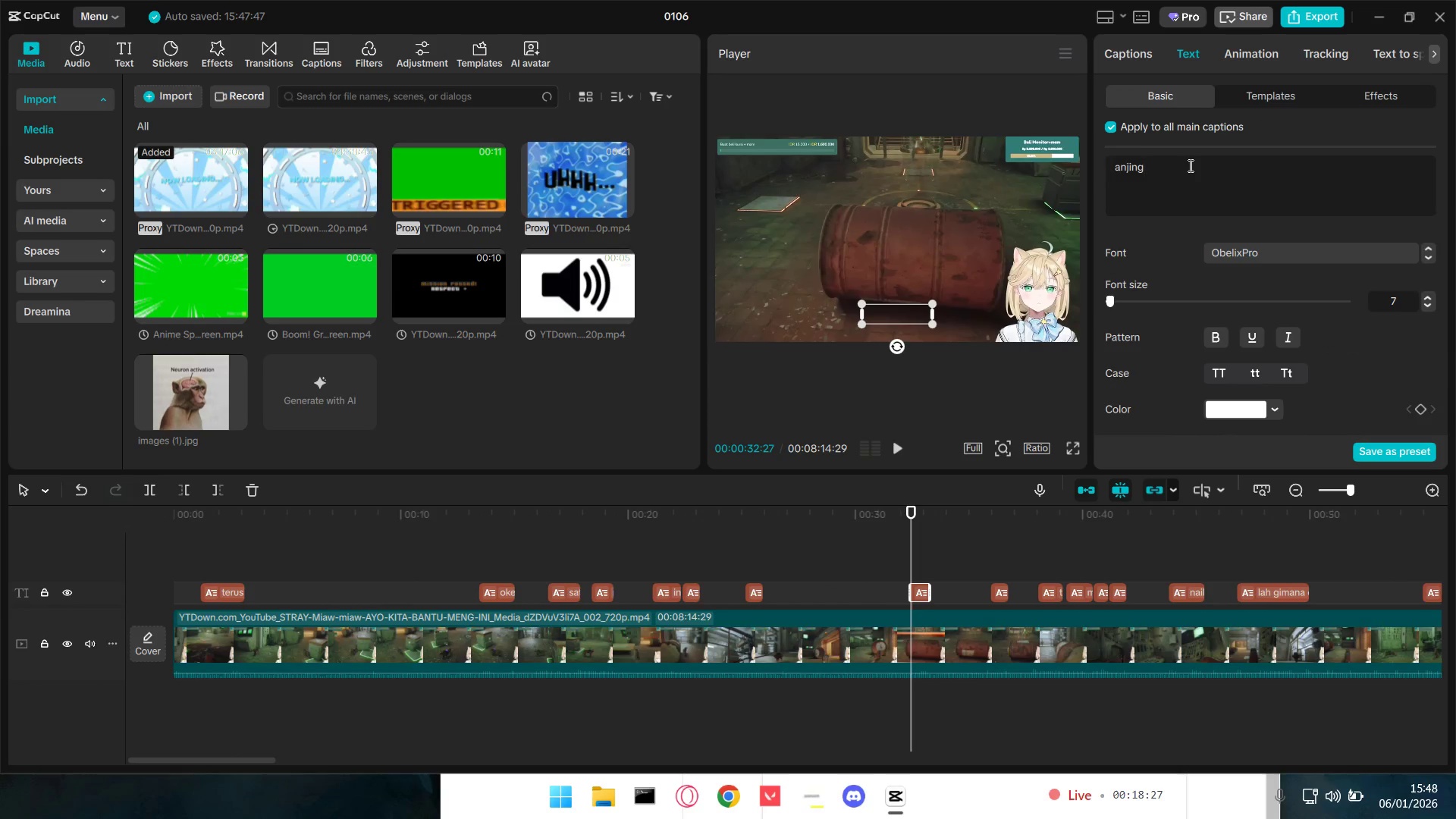 
key(Backspace)
key(Backspace)
key(Backspace)
key(Backspace)
type(currr)
 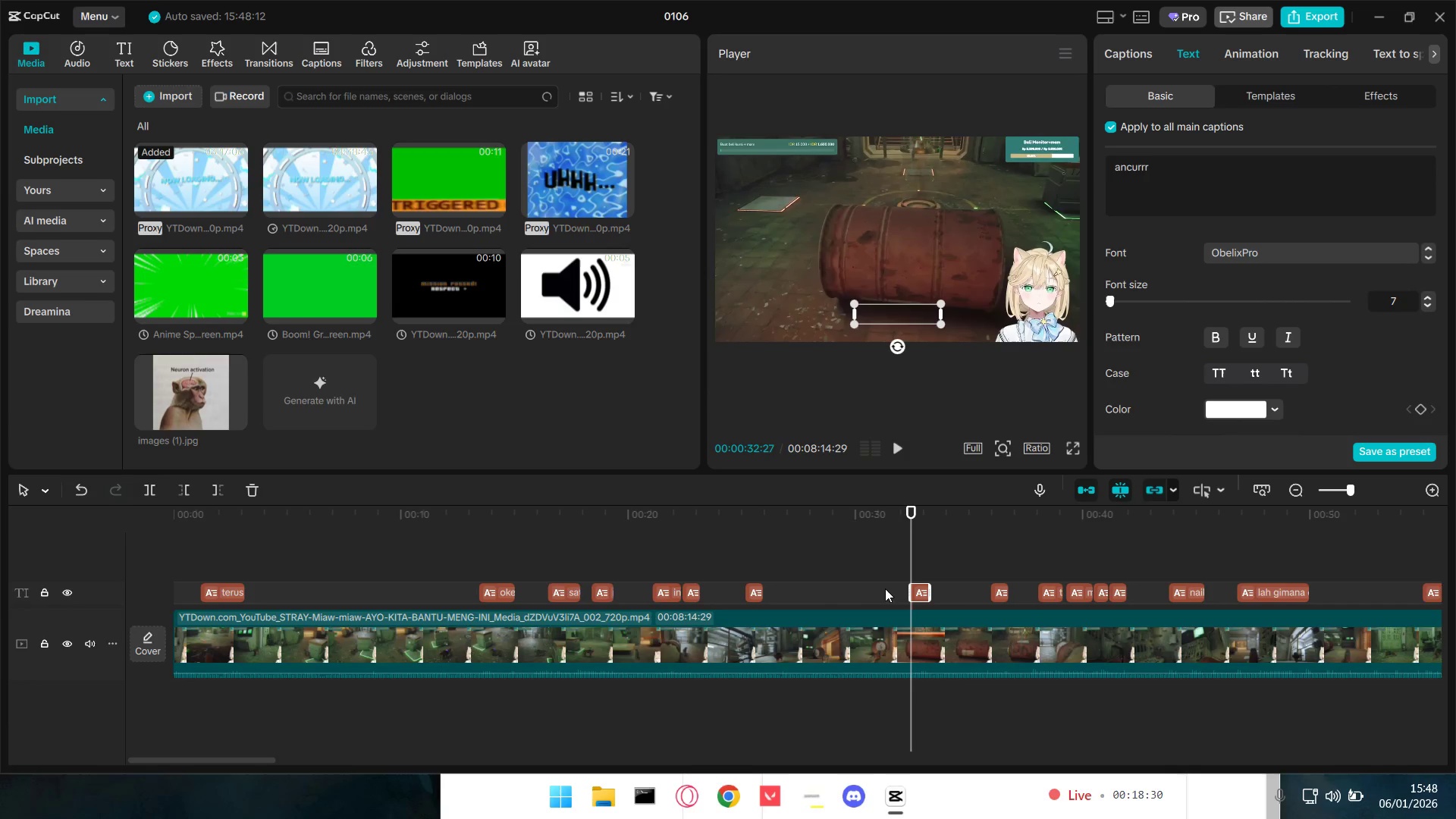 
left_click([901, 566])
 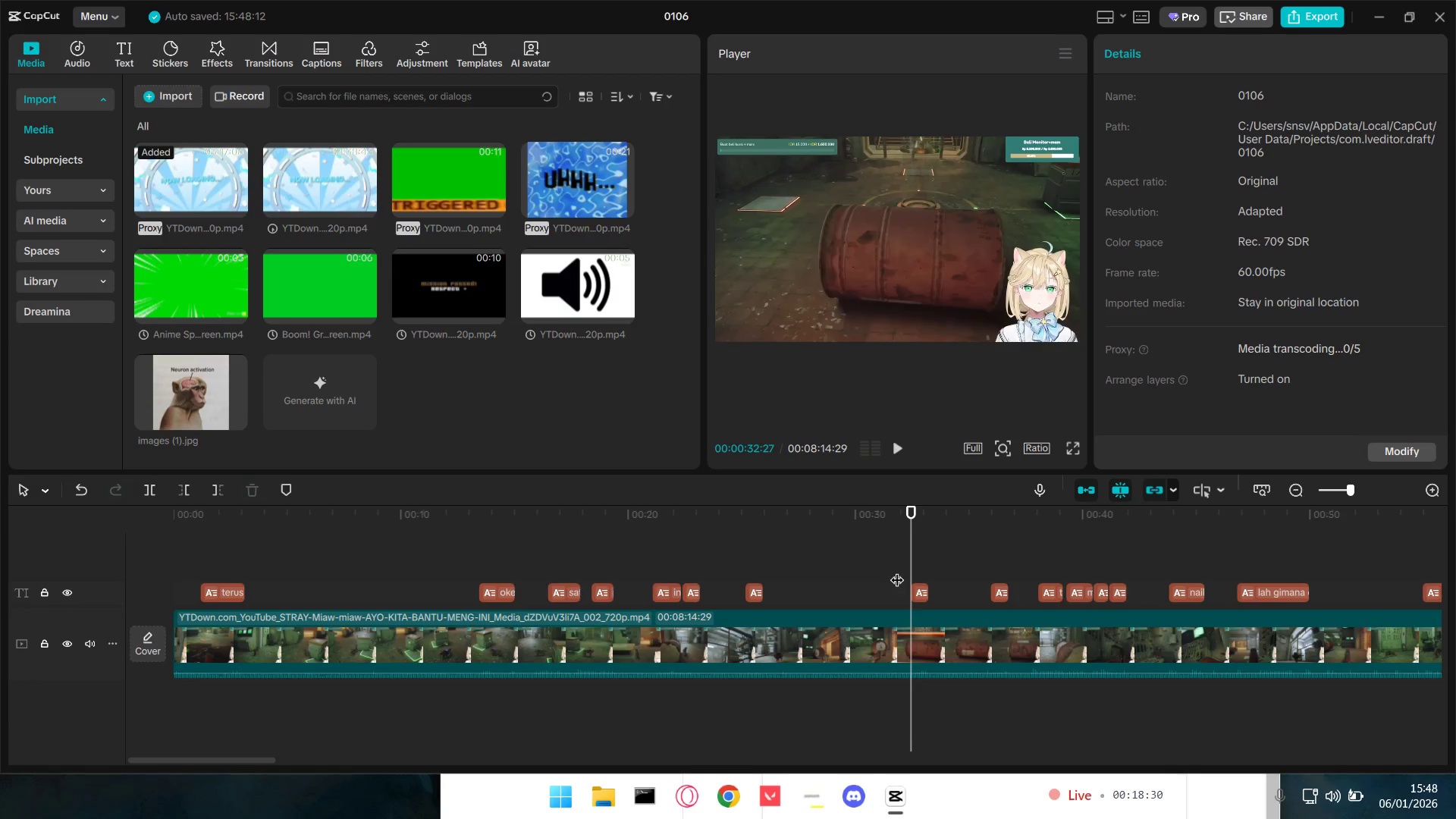 
key(Space)
 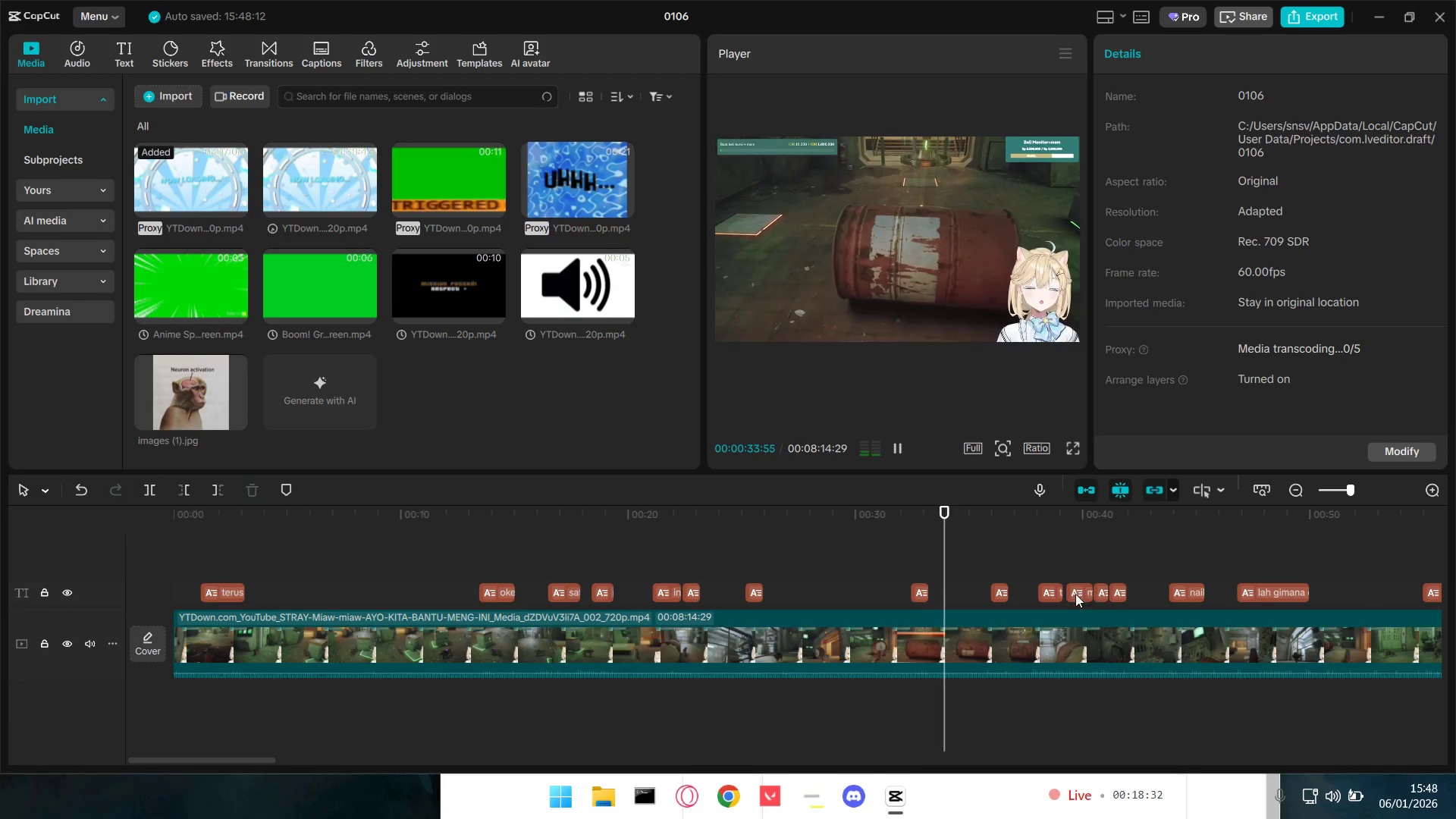 
left_click([988, 567])
 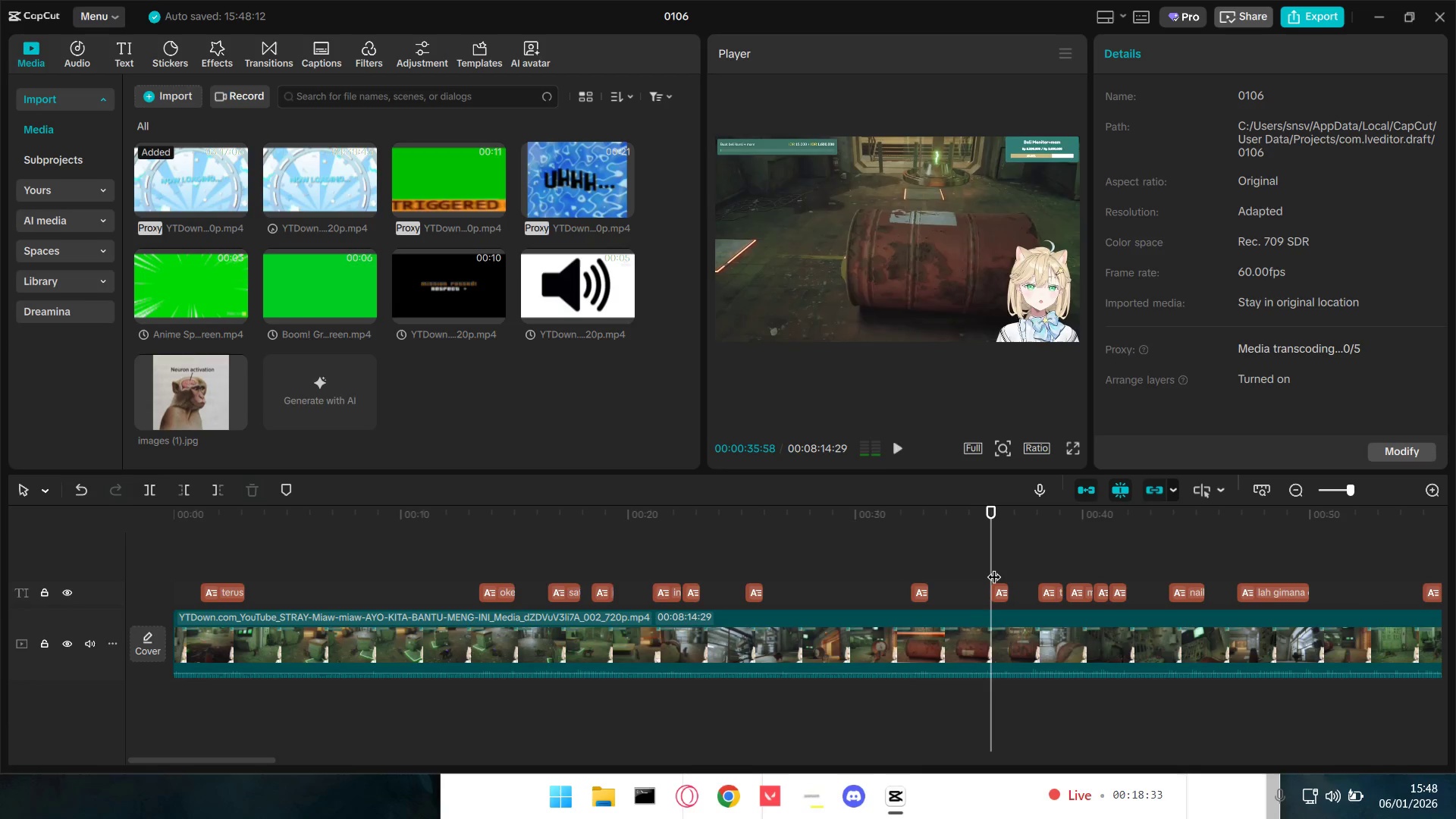 
key(Space)
 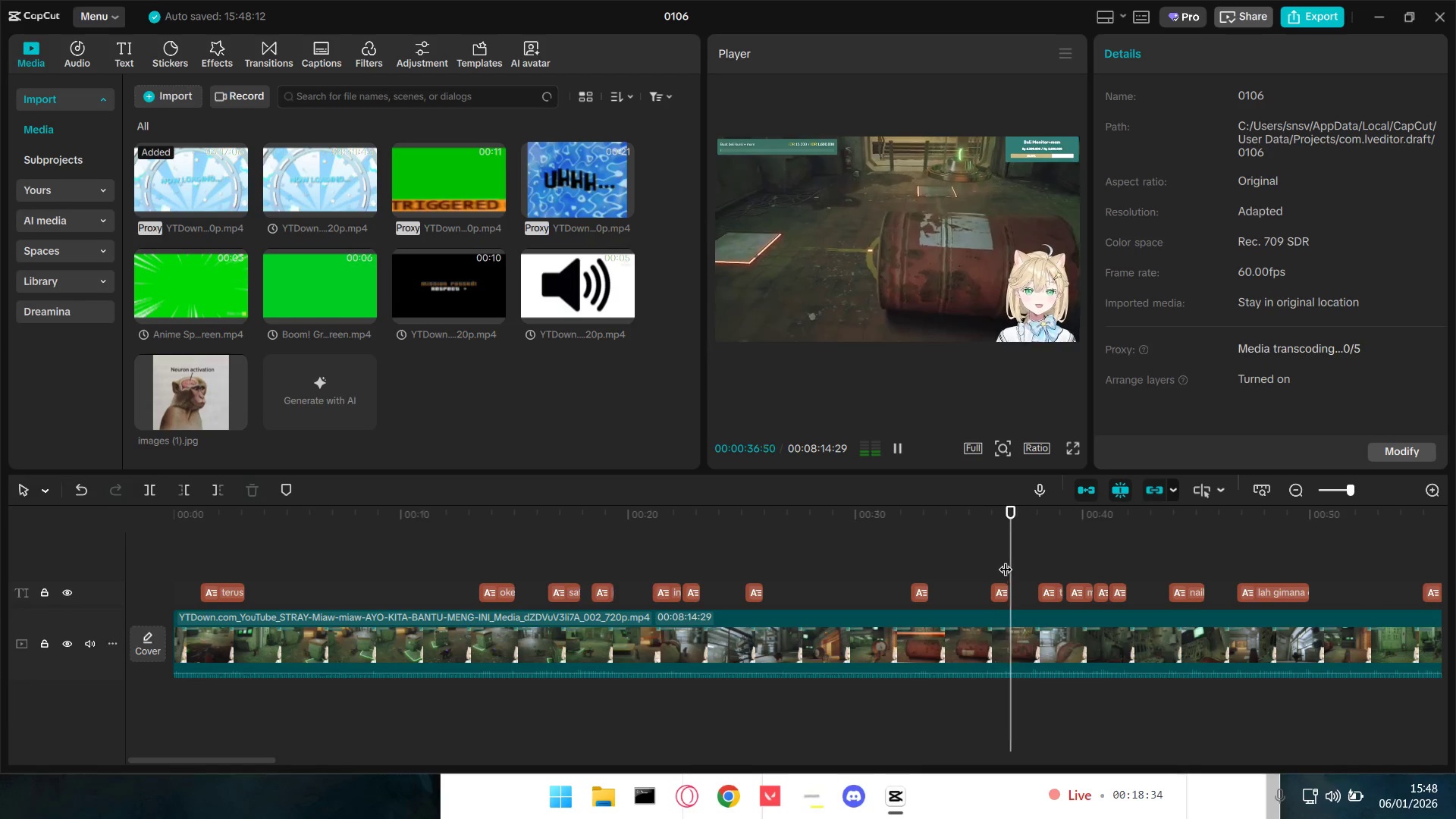 
key(Space)
 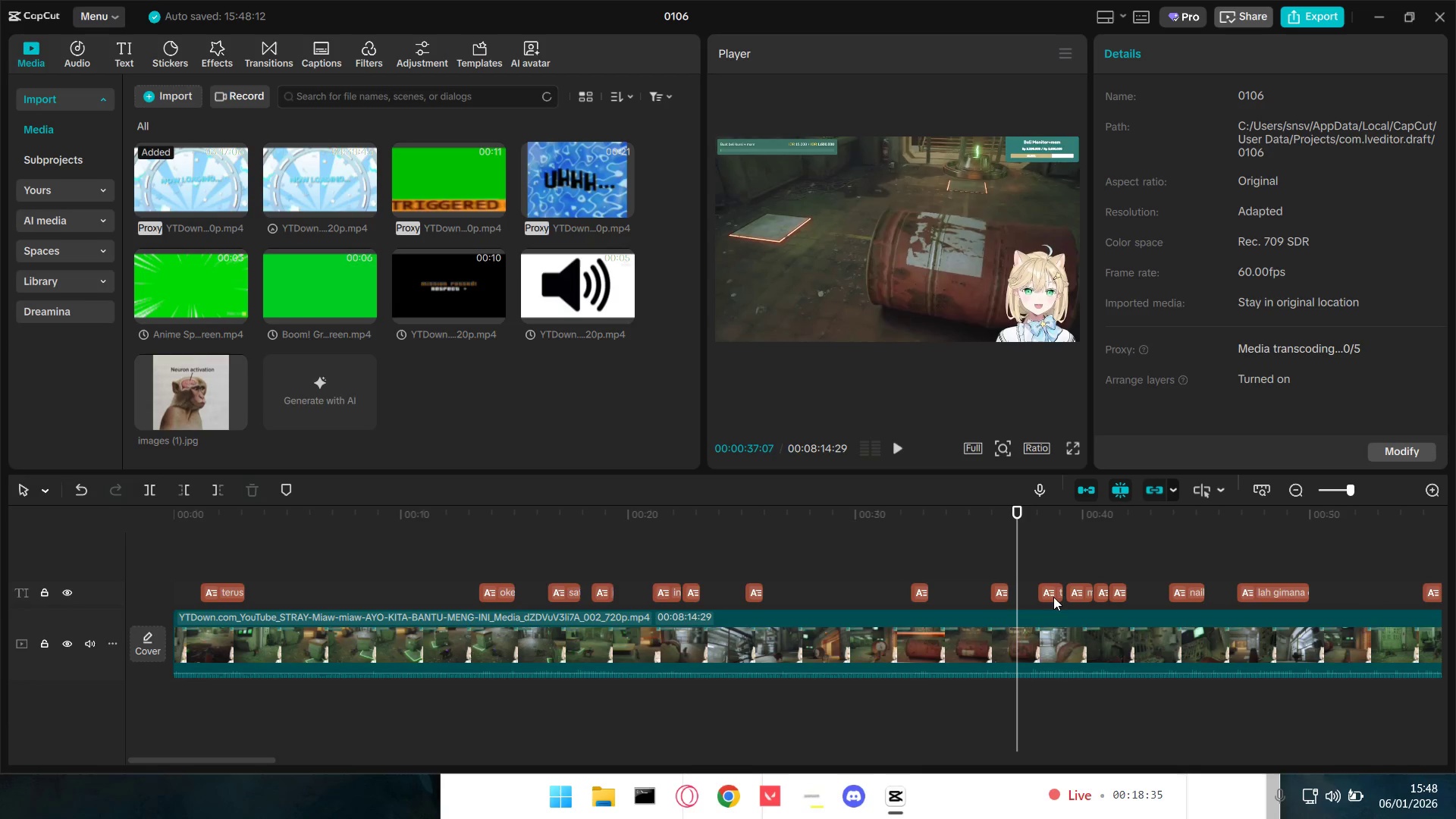 
left_click([1049, 594])
 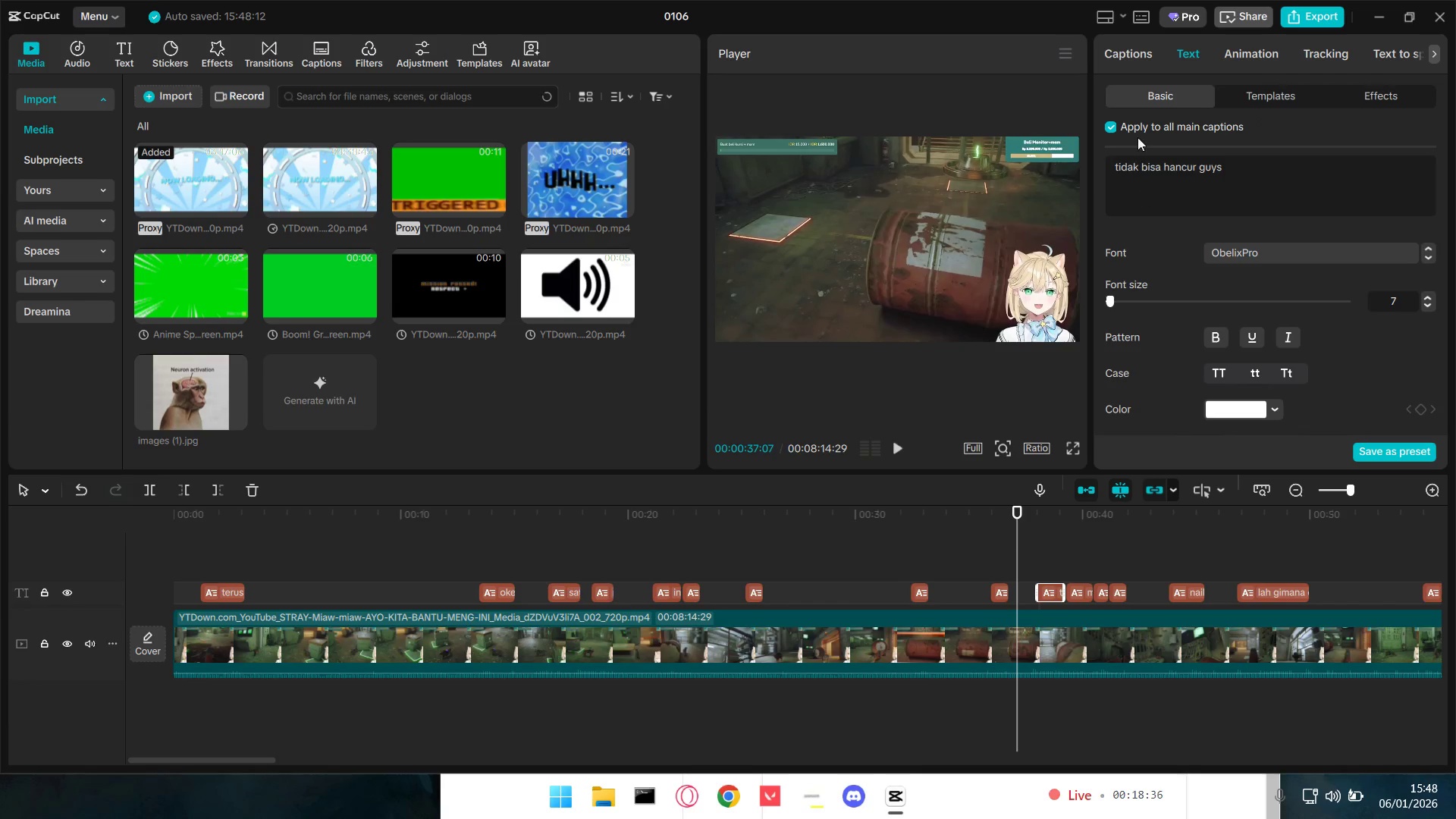 
left_click([1137, 53])
 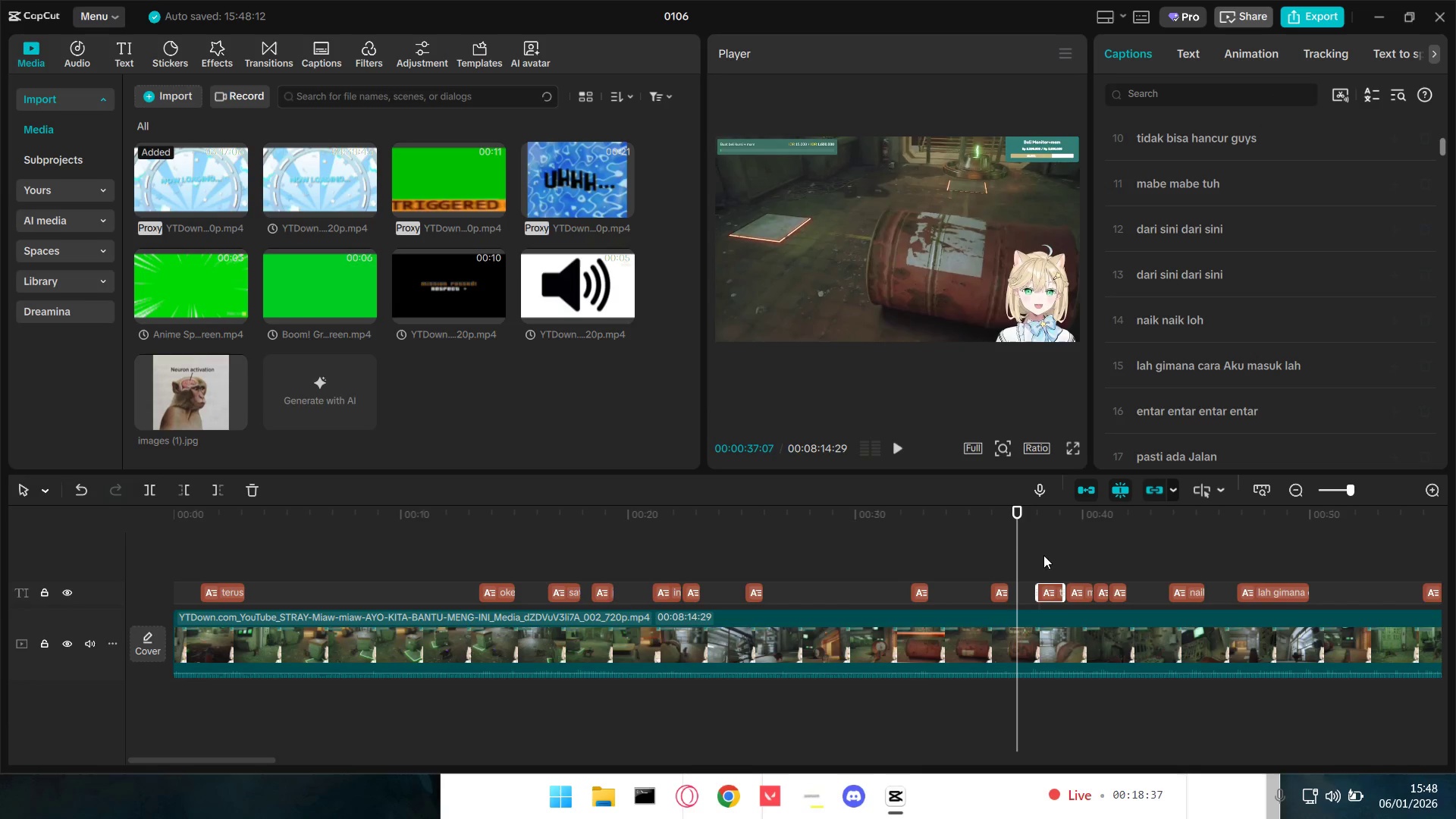 
left_click([1034, 567])
 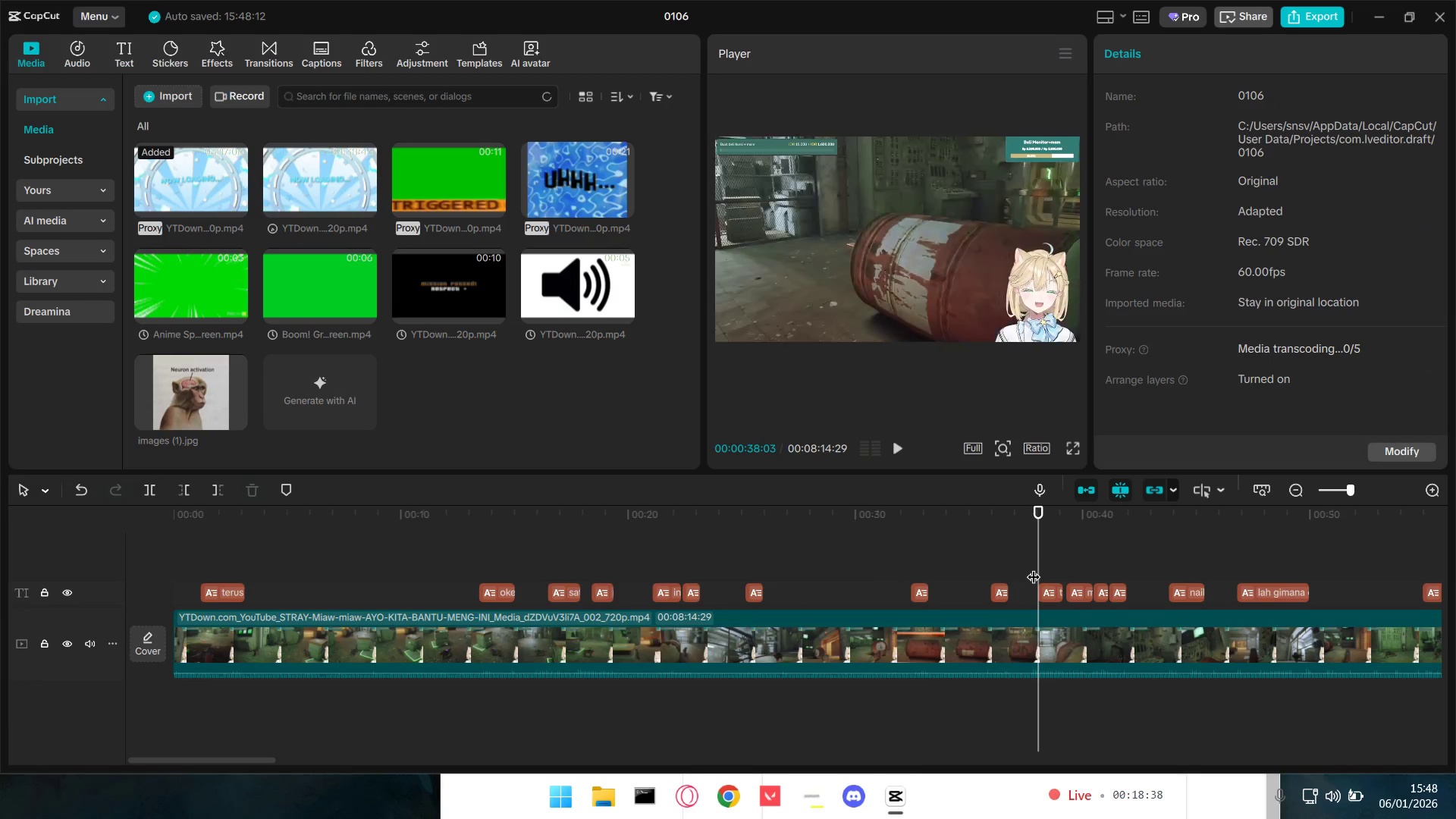 
key(Space)
 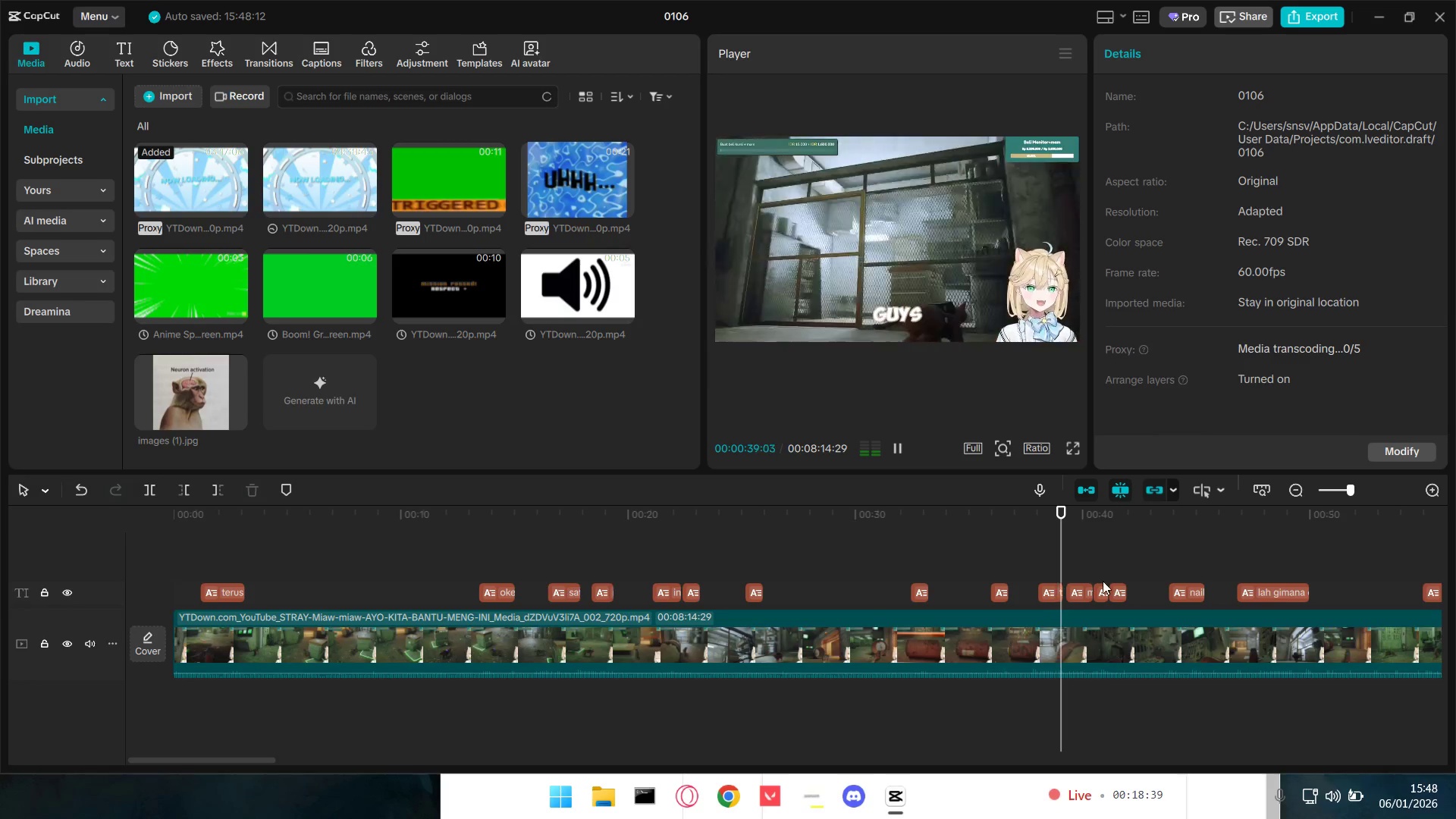 
key(Space)
 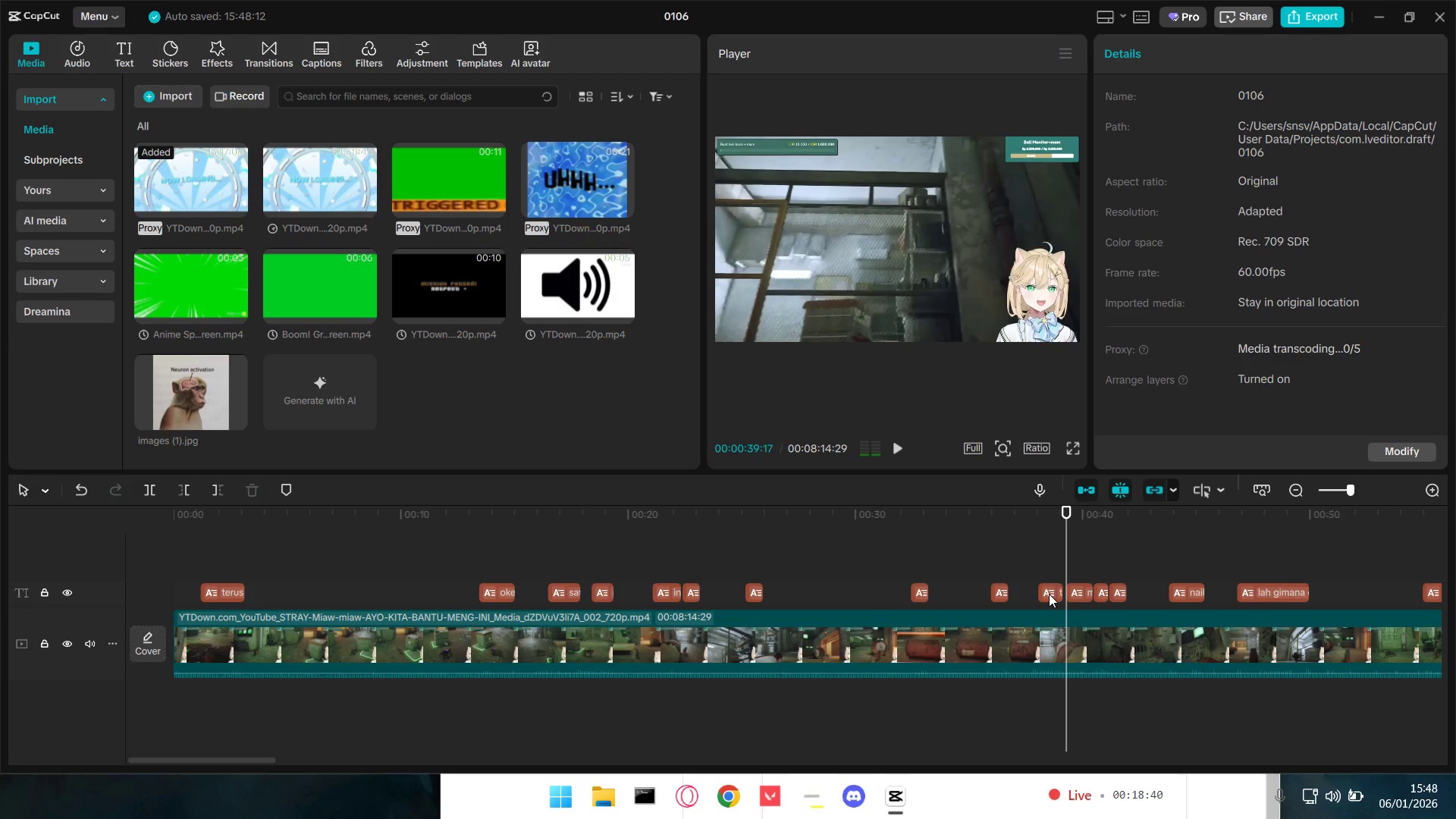 
left_click([1049, 594])
 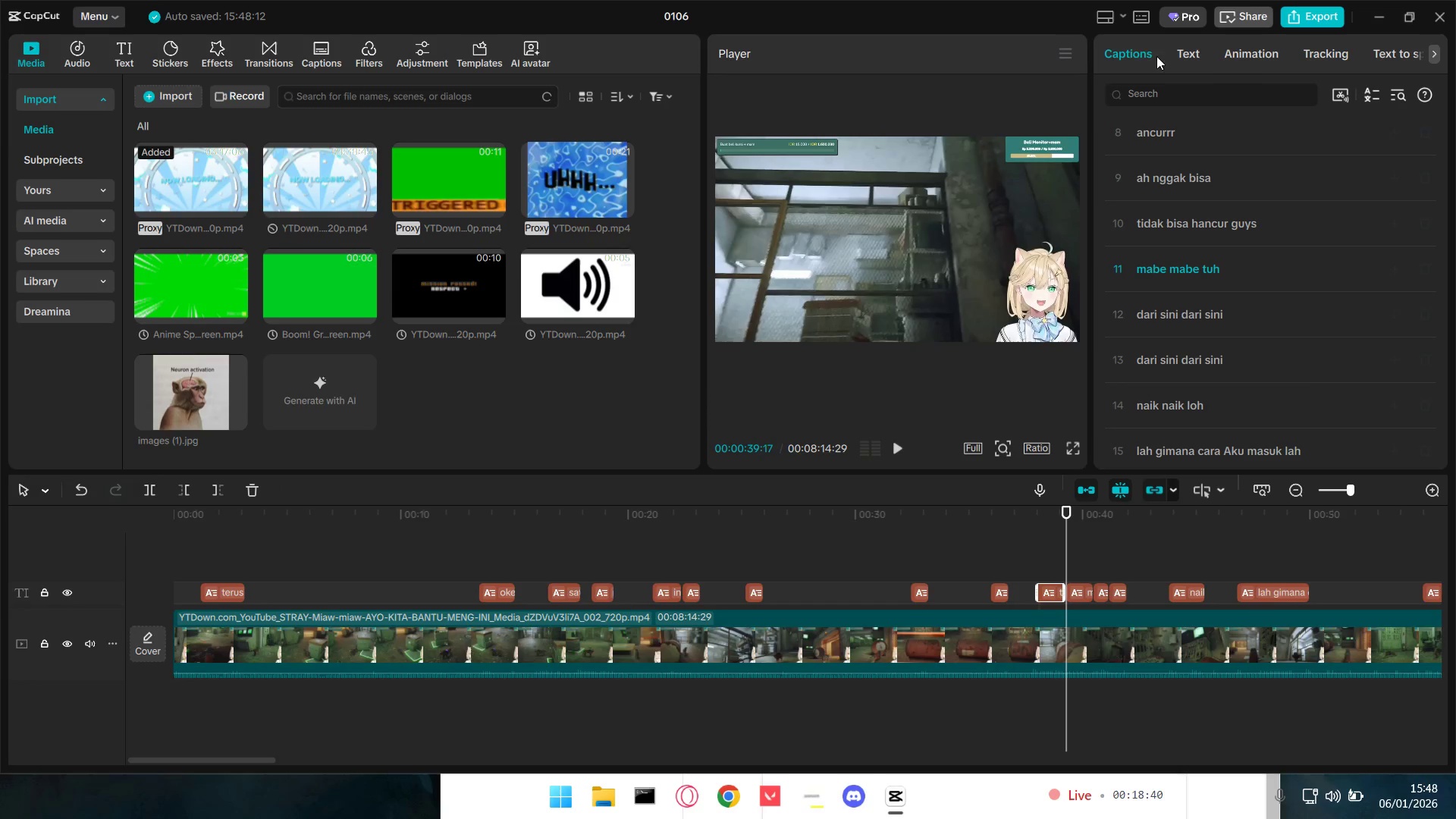 
left_click([1128, 55])
 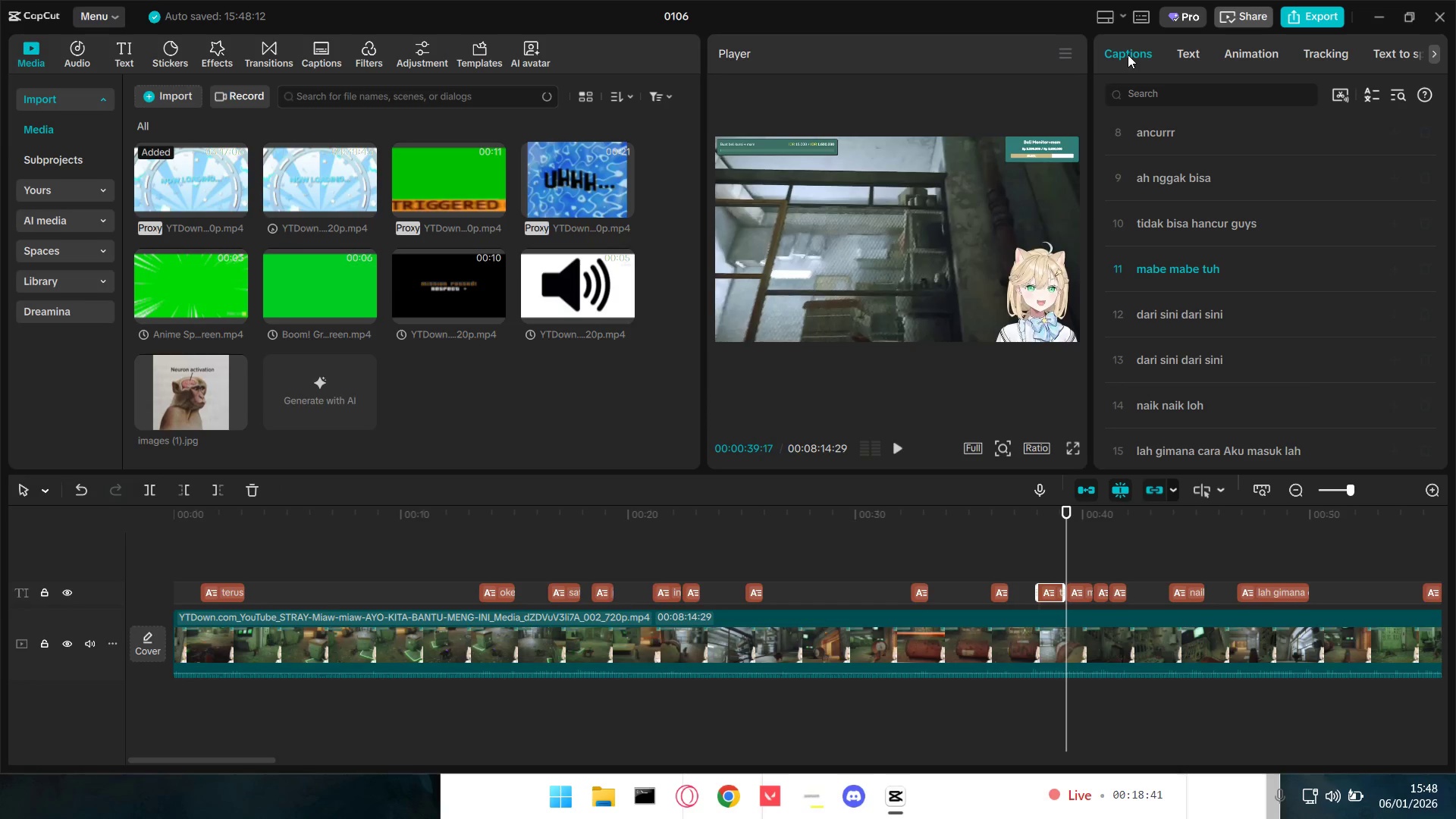 
key(Space)
 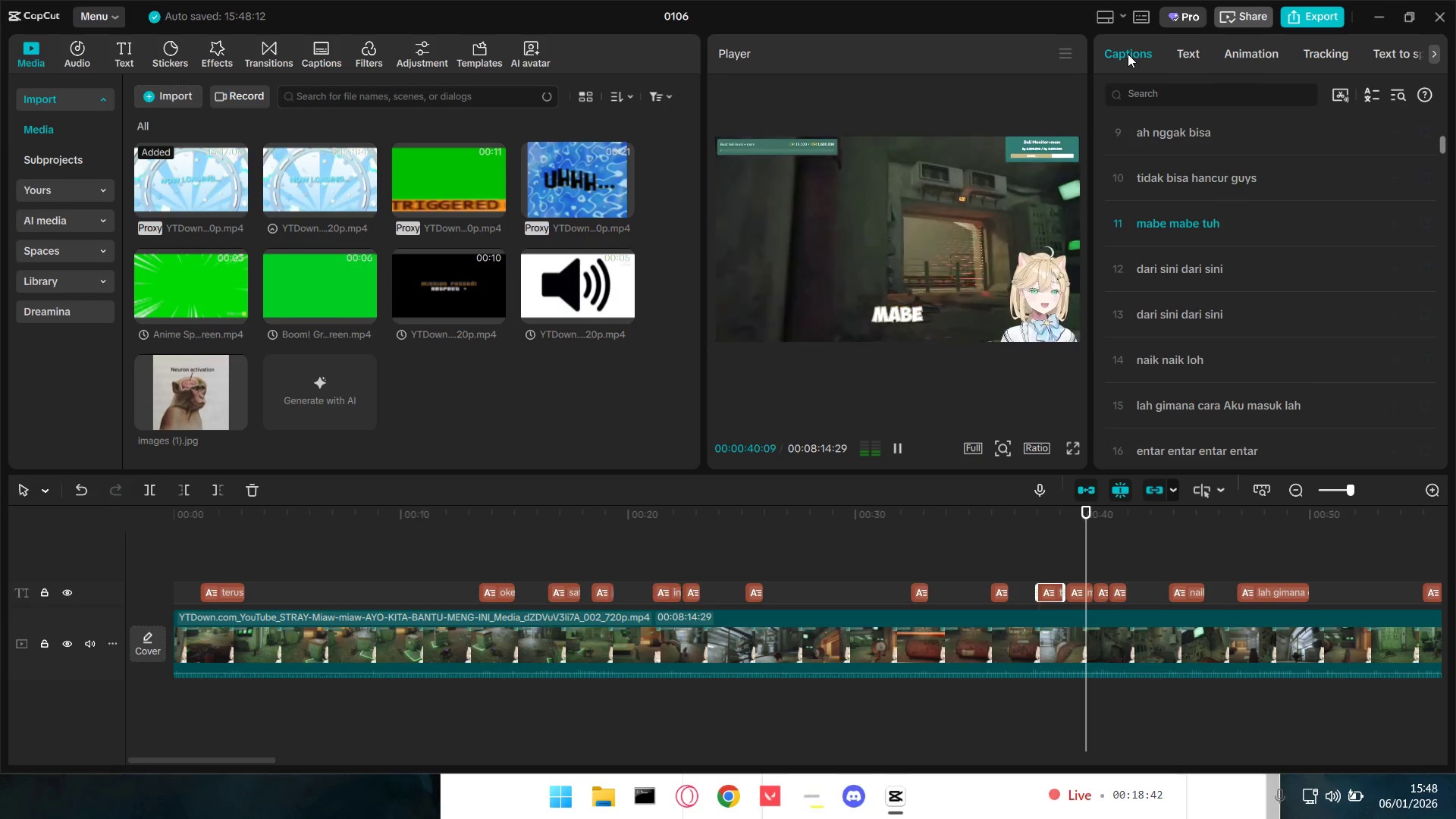 
key(Space)
 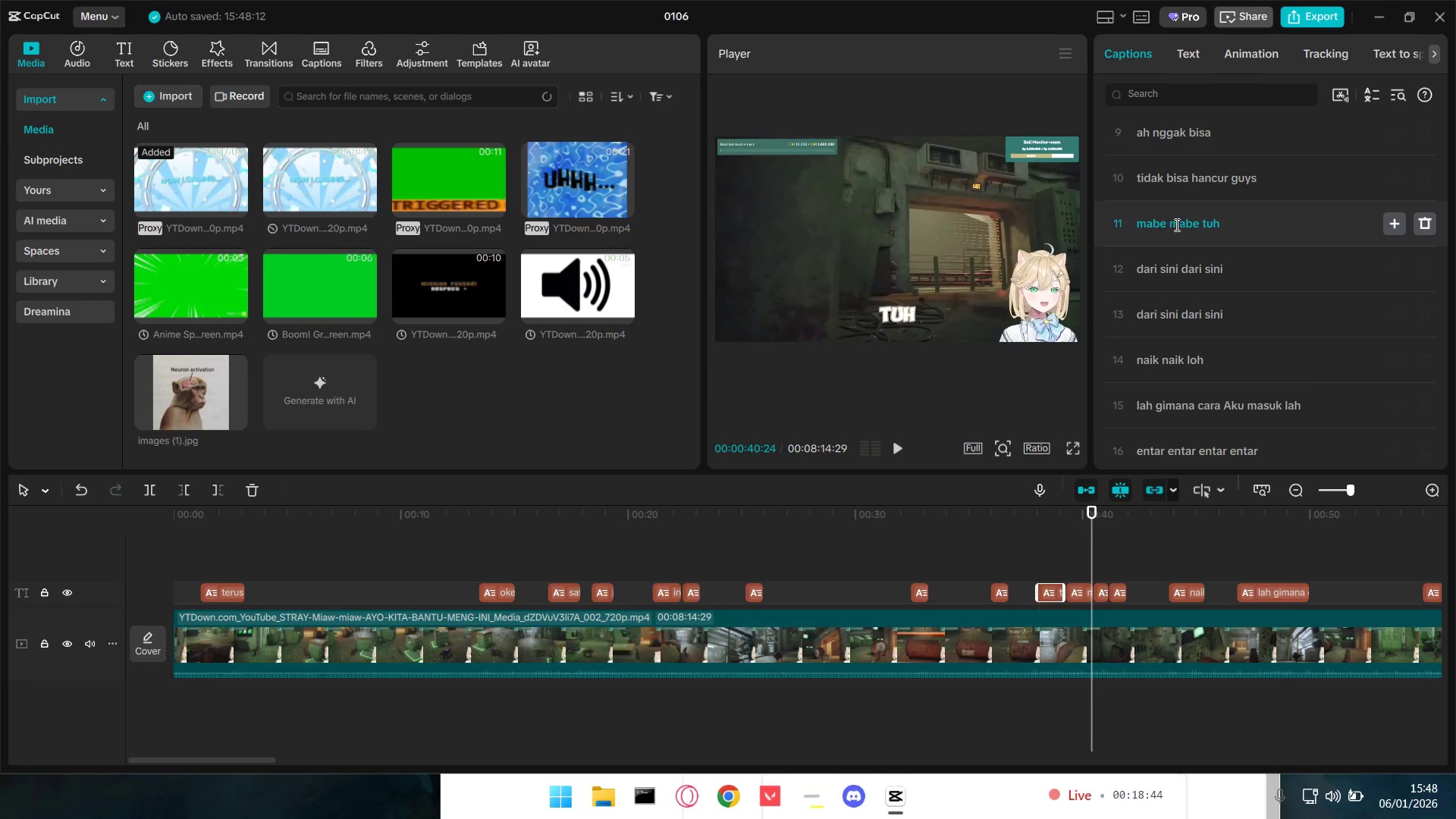 
left_click_drag(start_coordinate=[1168, 225], to_coordinate=[1138, 230])
 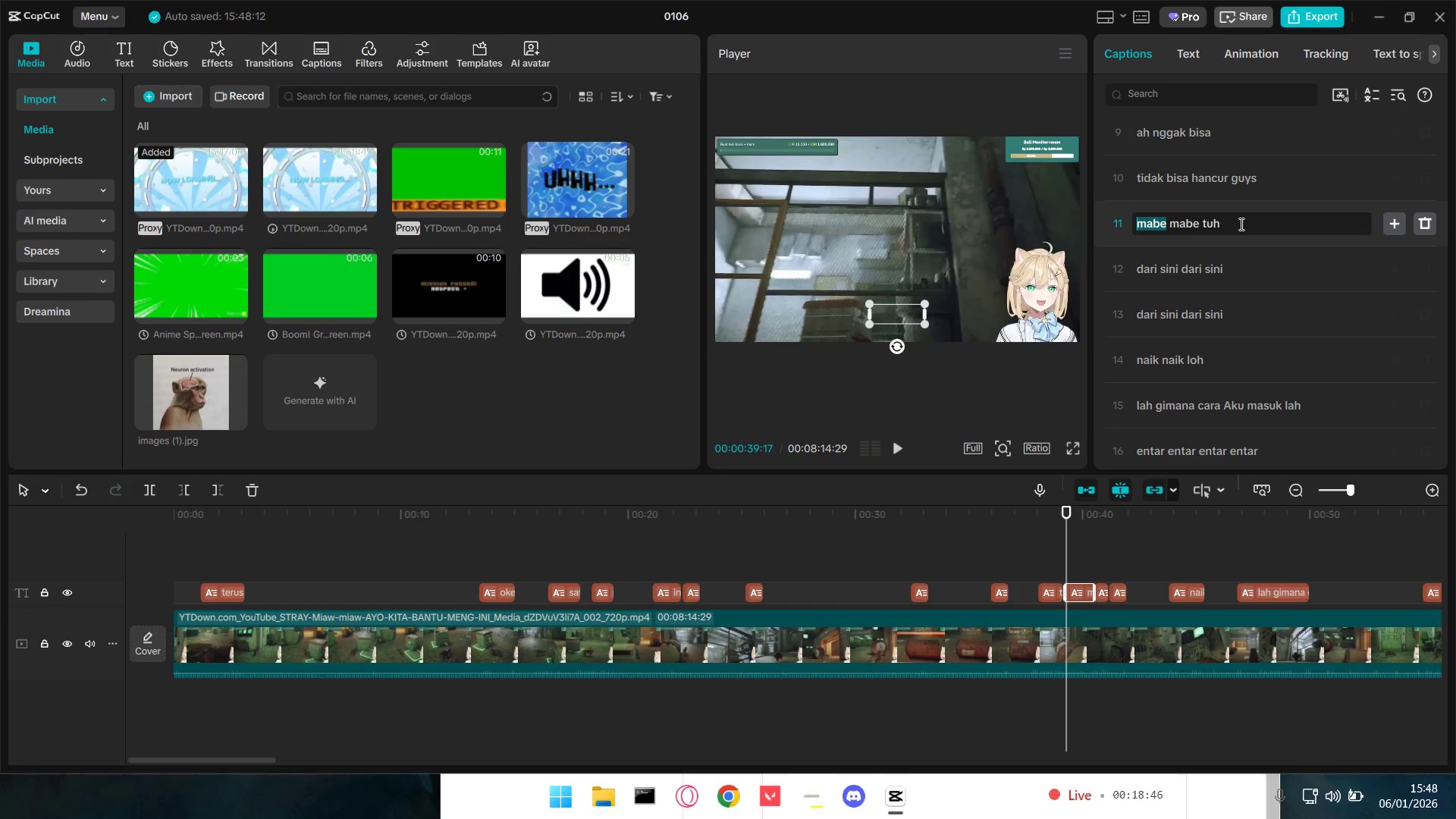 
left_click_drag(start_coordinate=[1240, 224], to_coordinate=[1118, 228])
 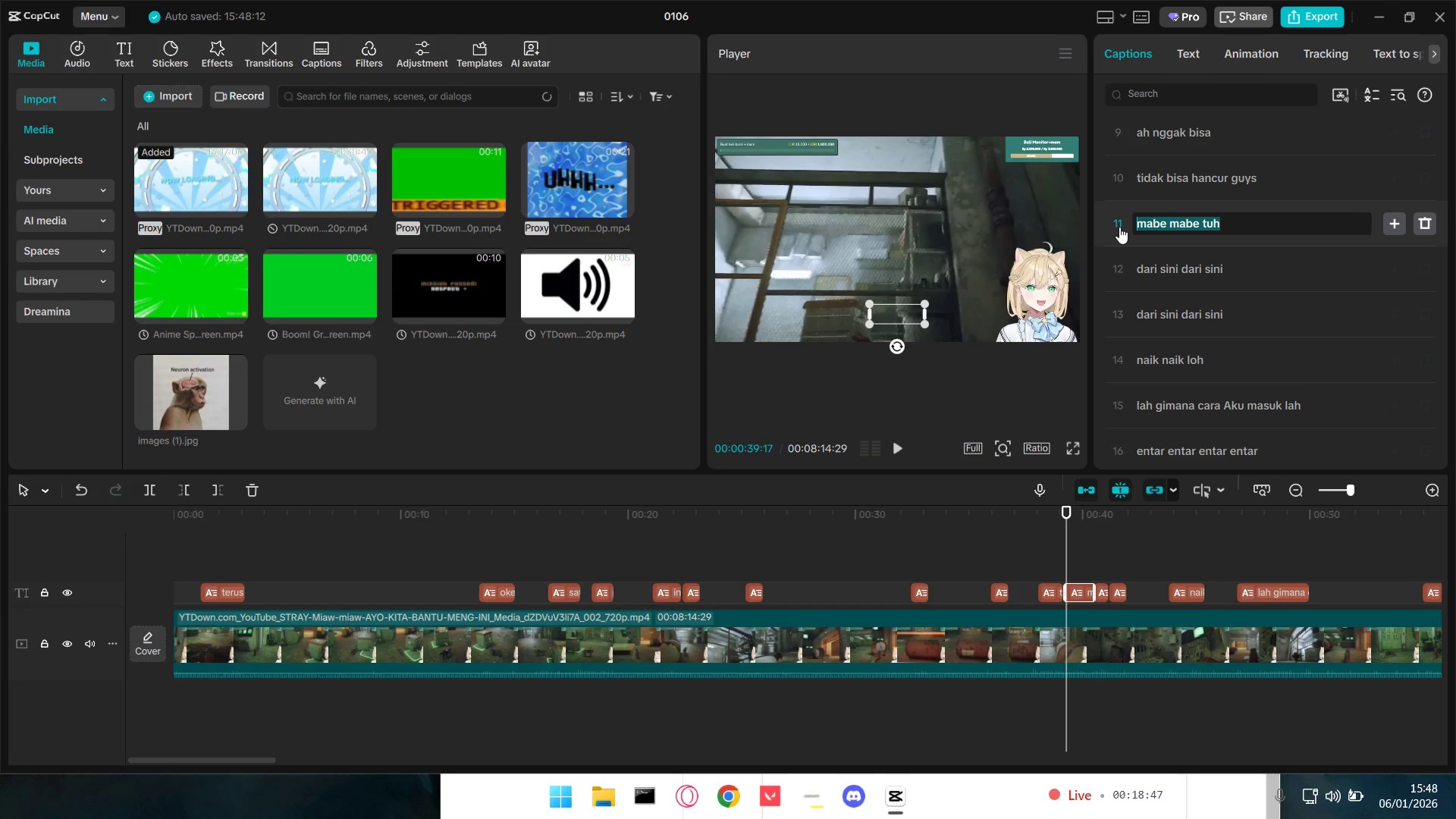 
type(my )
key(Backspace)
type(bad mybad tuh)
 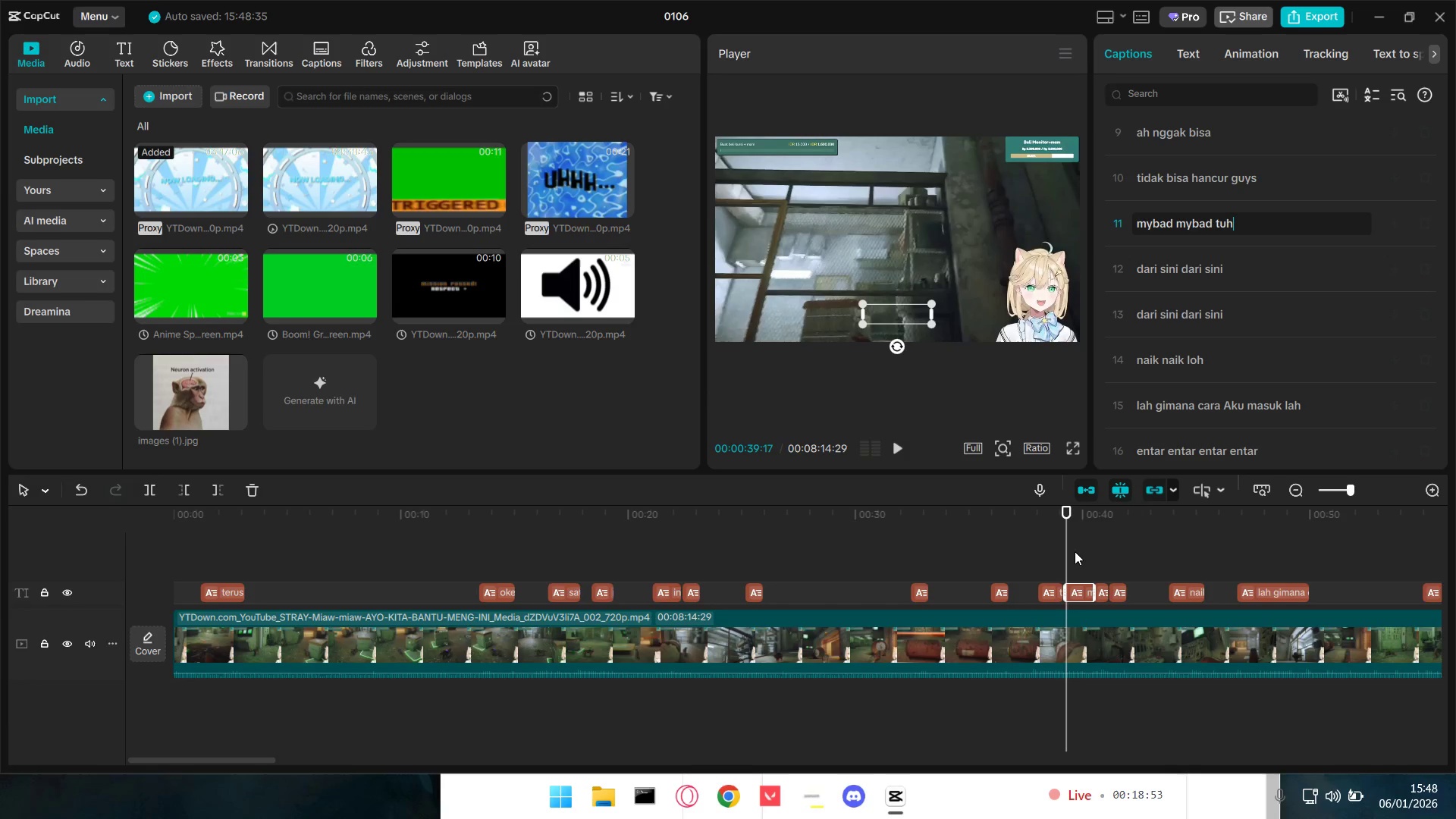 
key(Space)
 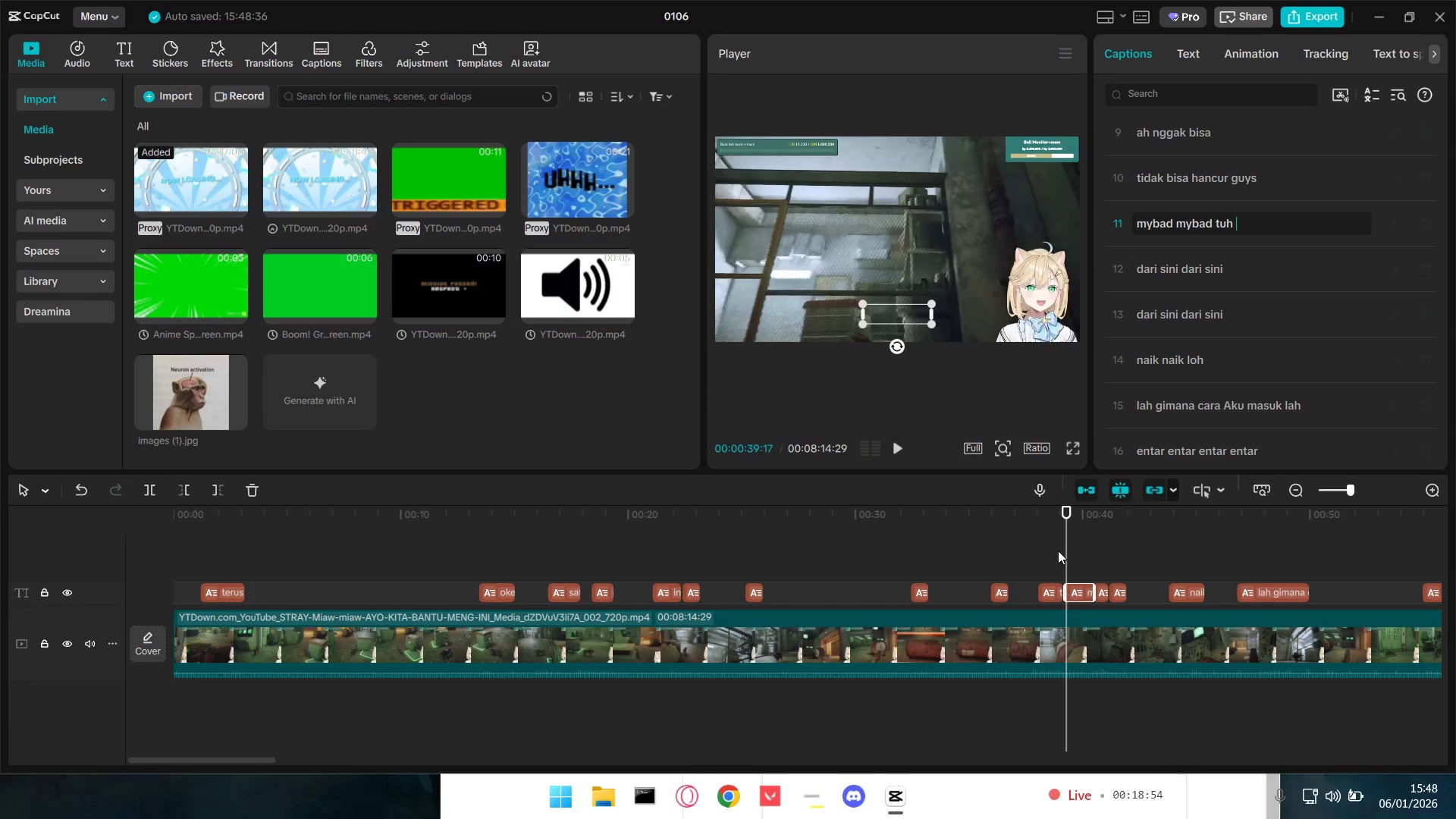 
key(Backspace)
 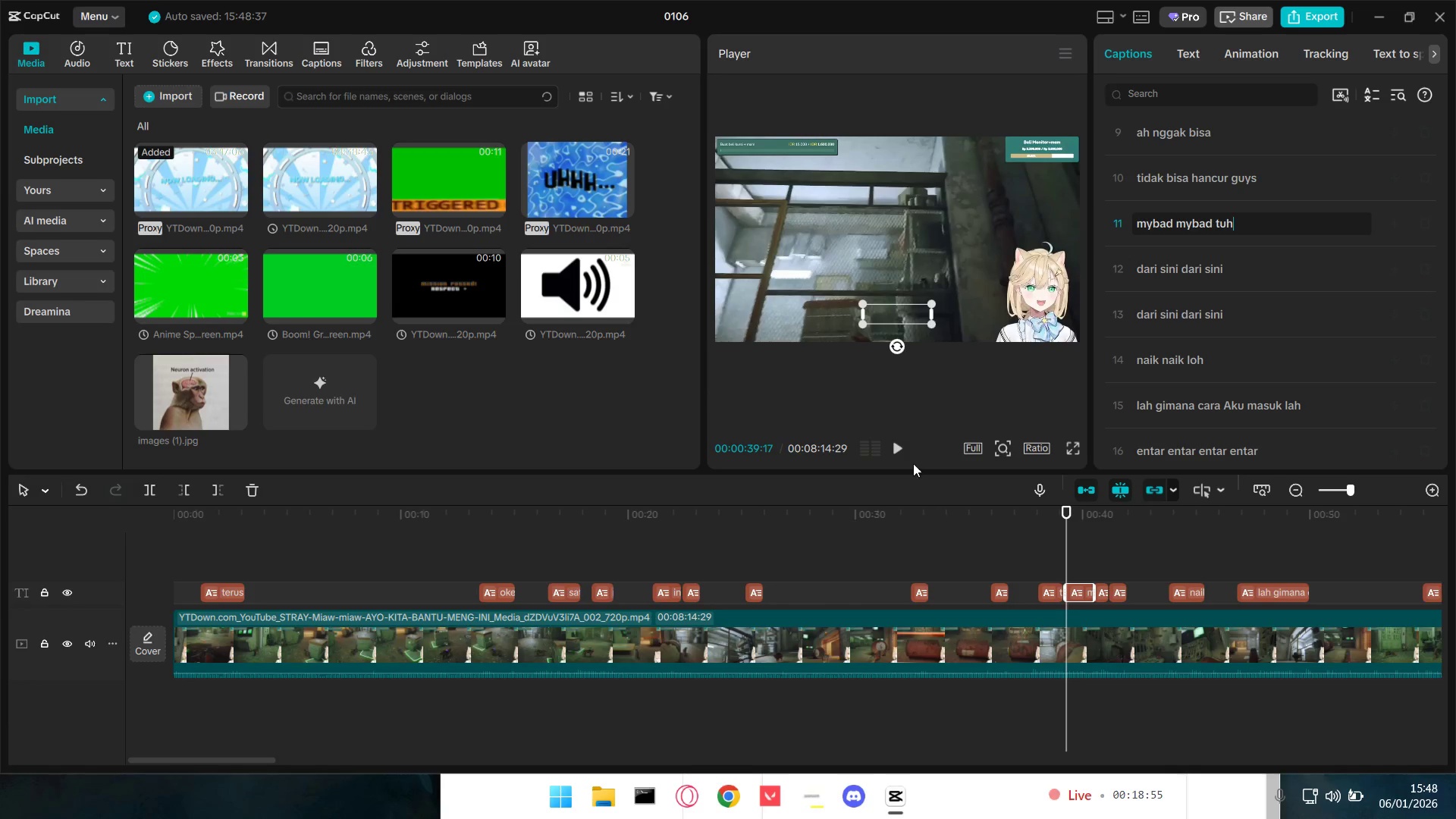 
left_click([898, 447])
 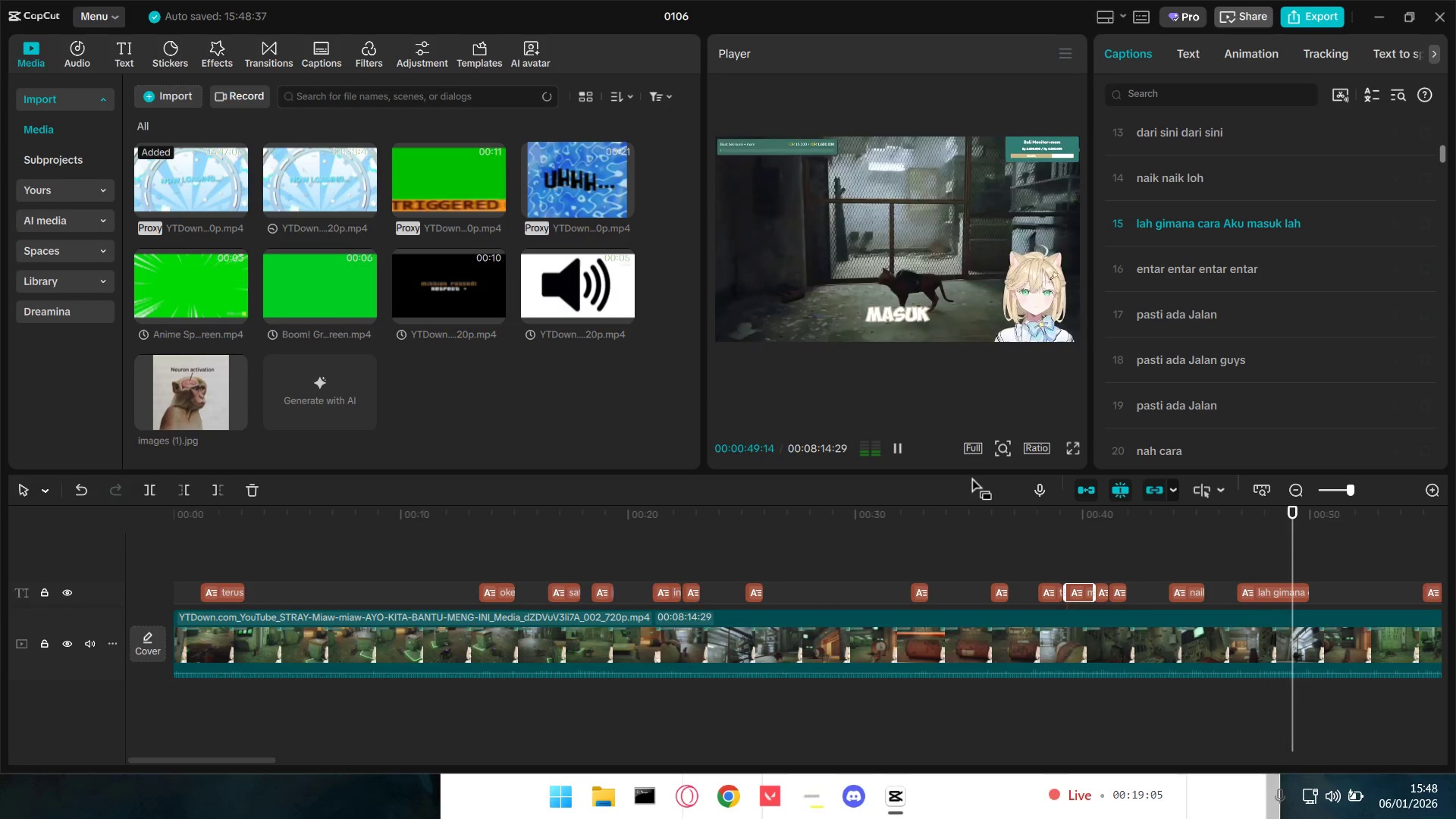 
wait(15.0)
 